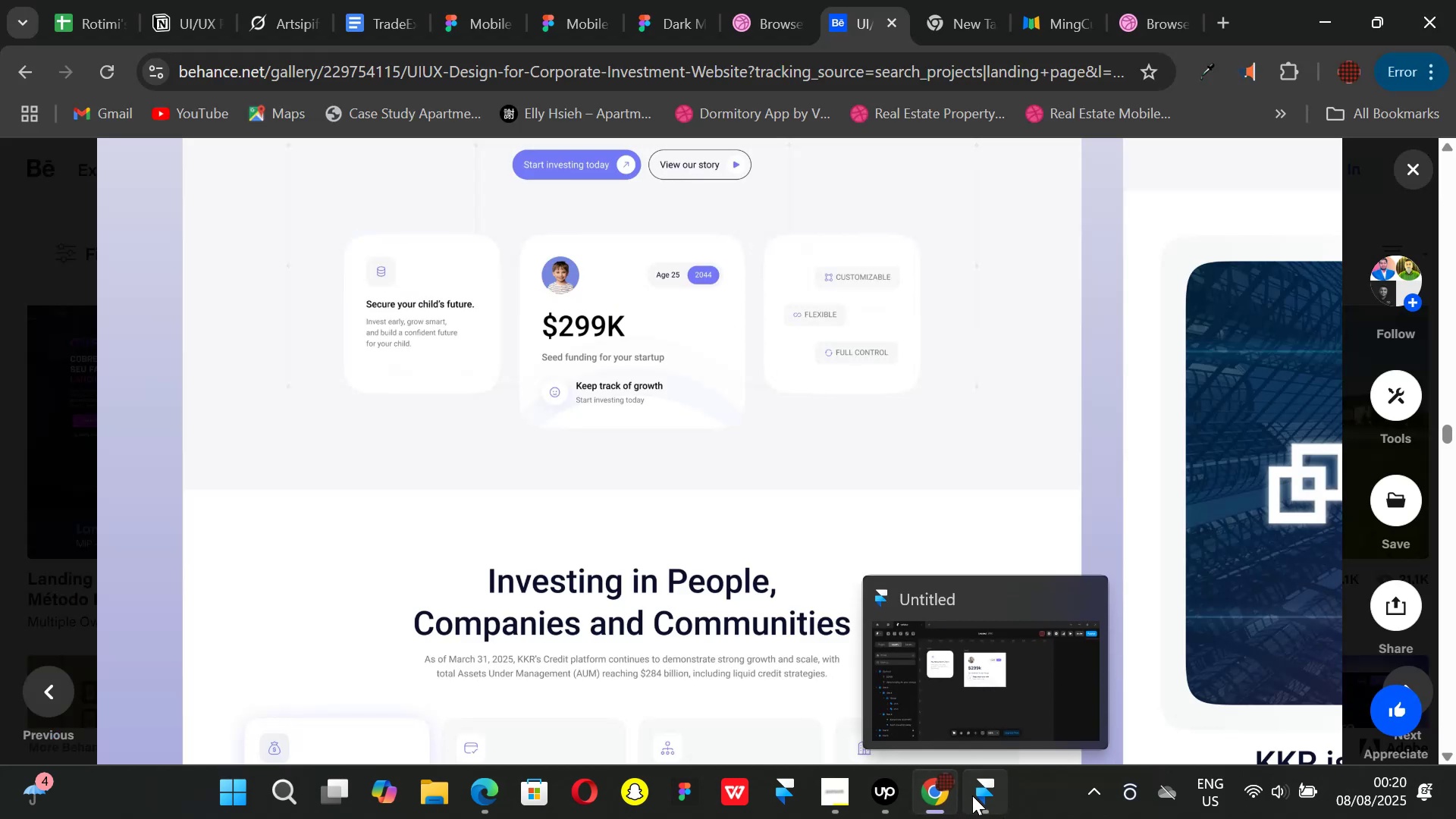 
left_click([972, 795])
 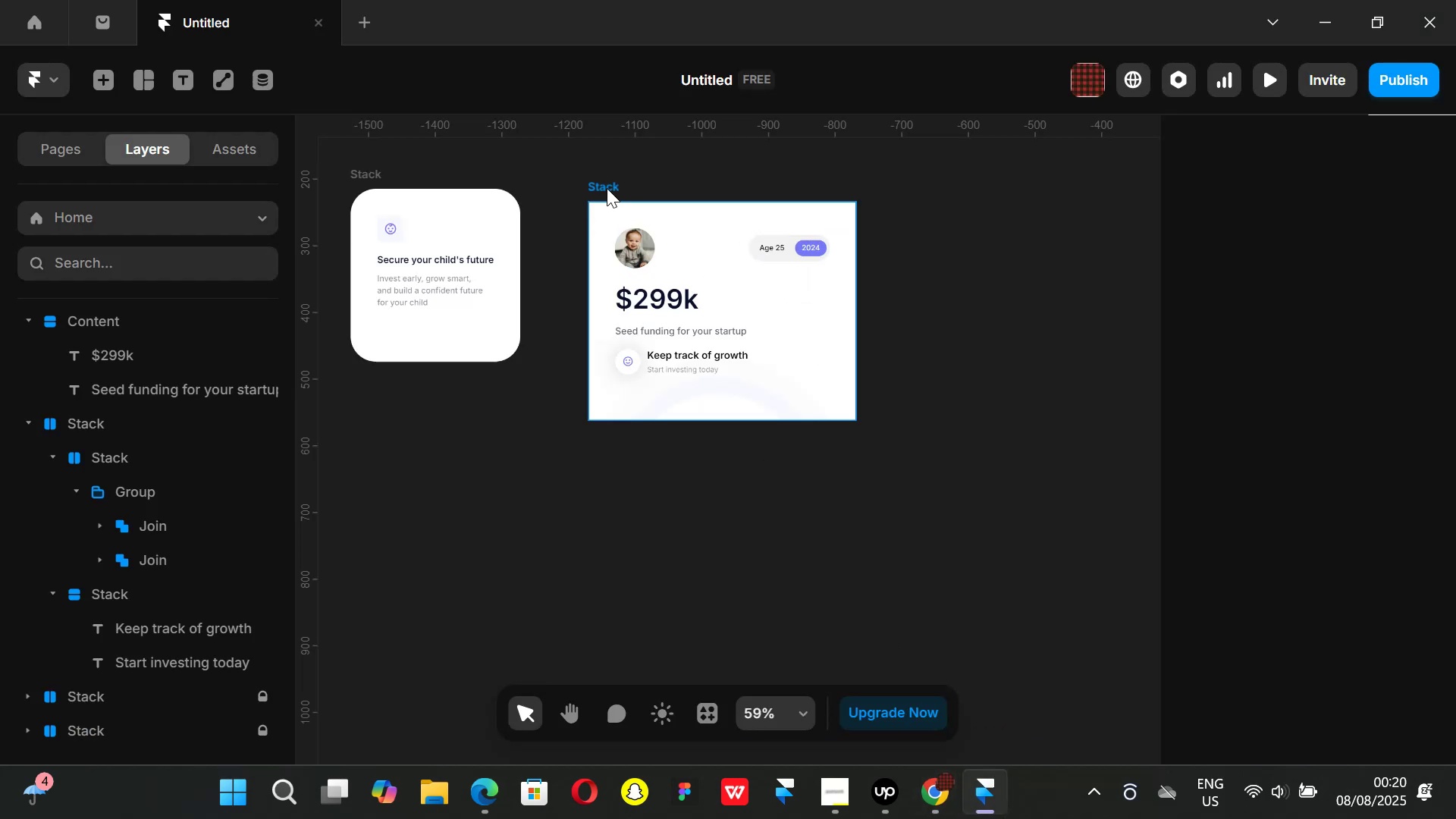 
left_click([607, 188])
 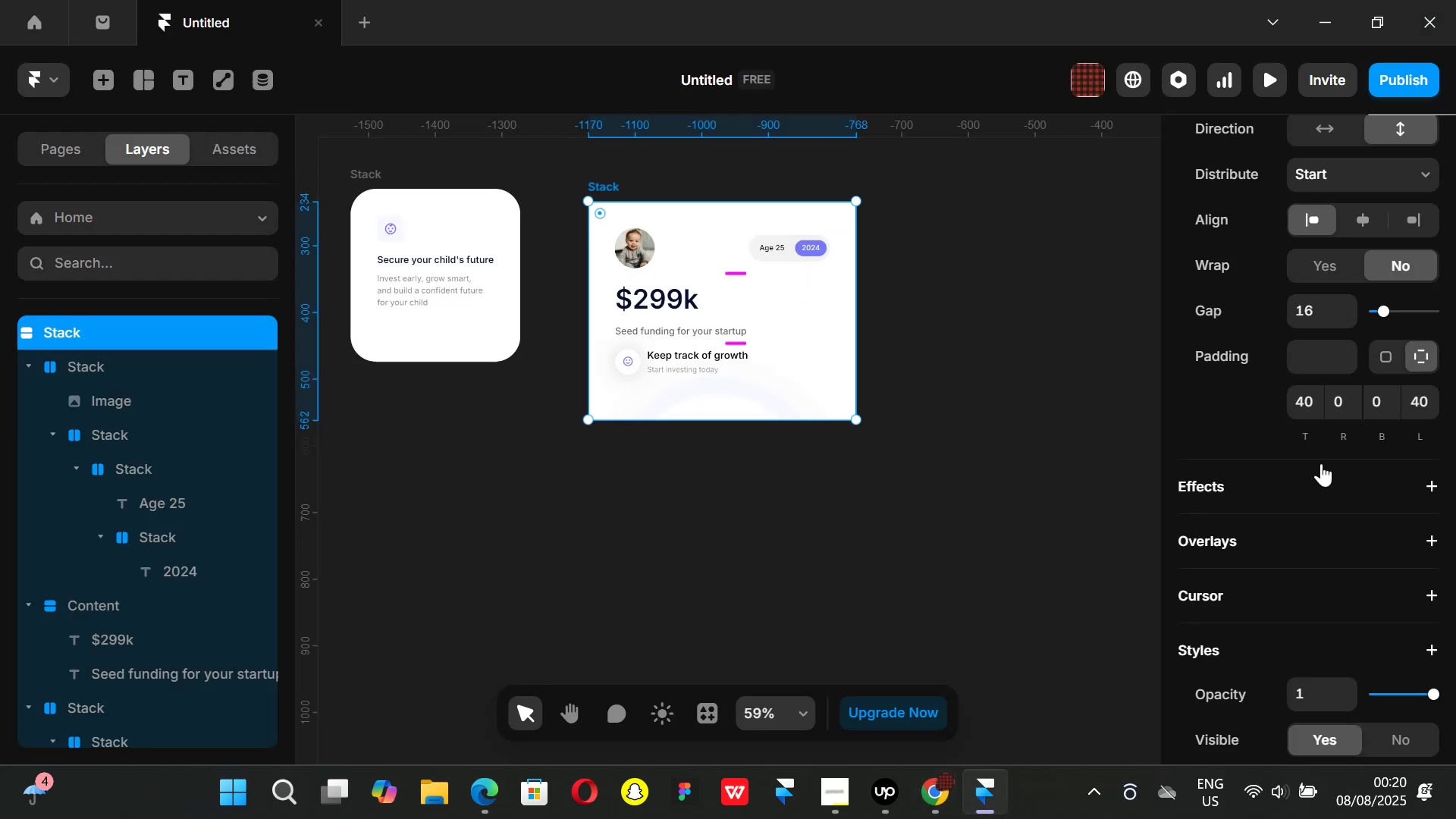 
scroll: coordinate [1339, 447], scroll_direction: none, amount: 0.0
 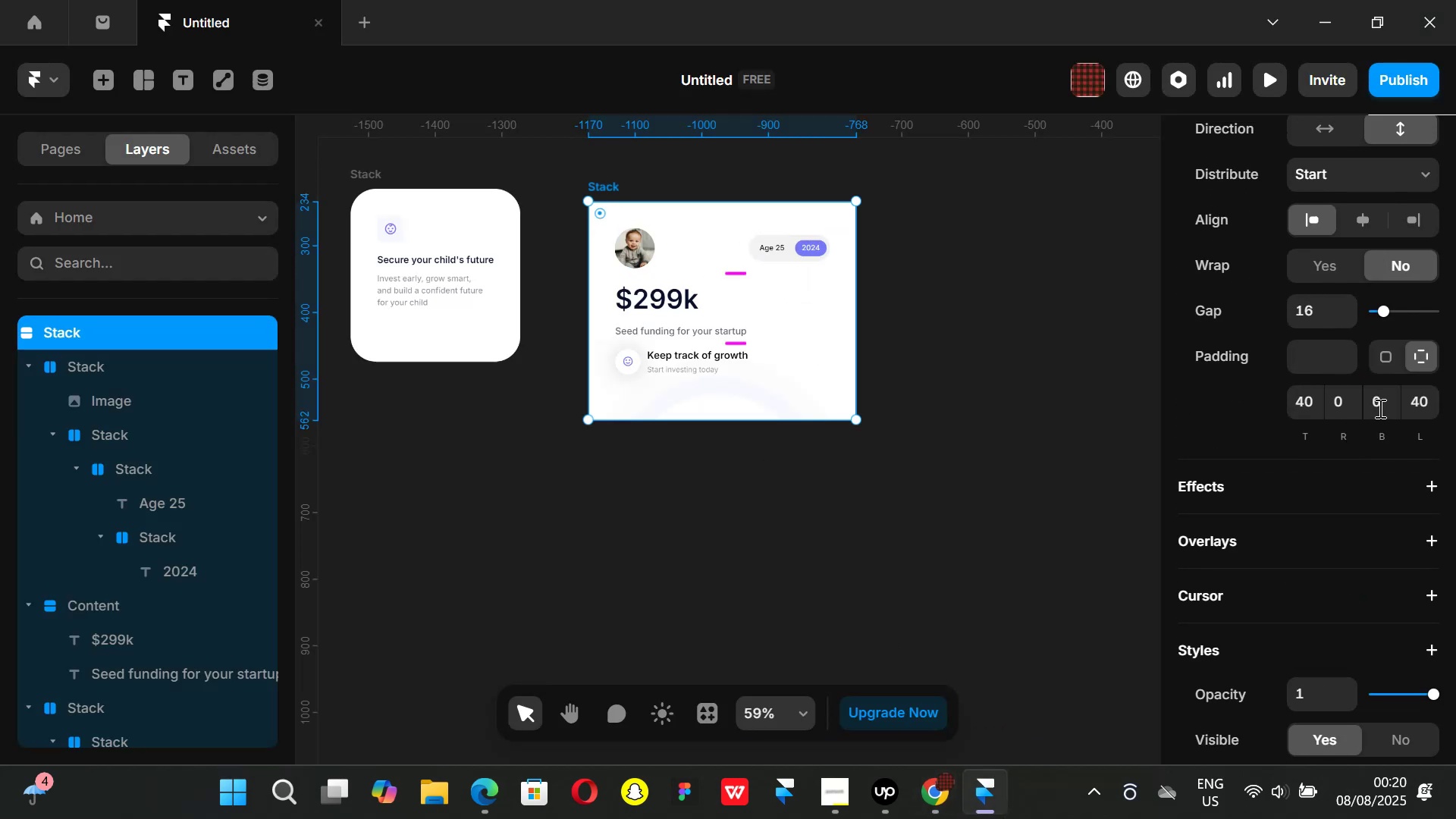 
scroll: coordinate [1379, 408], scroll_direction: up, amount: 2.0
 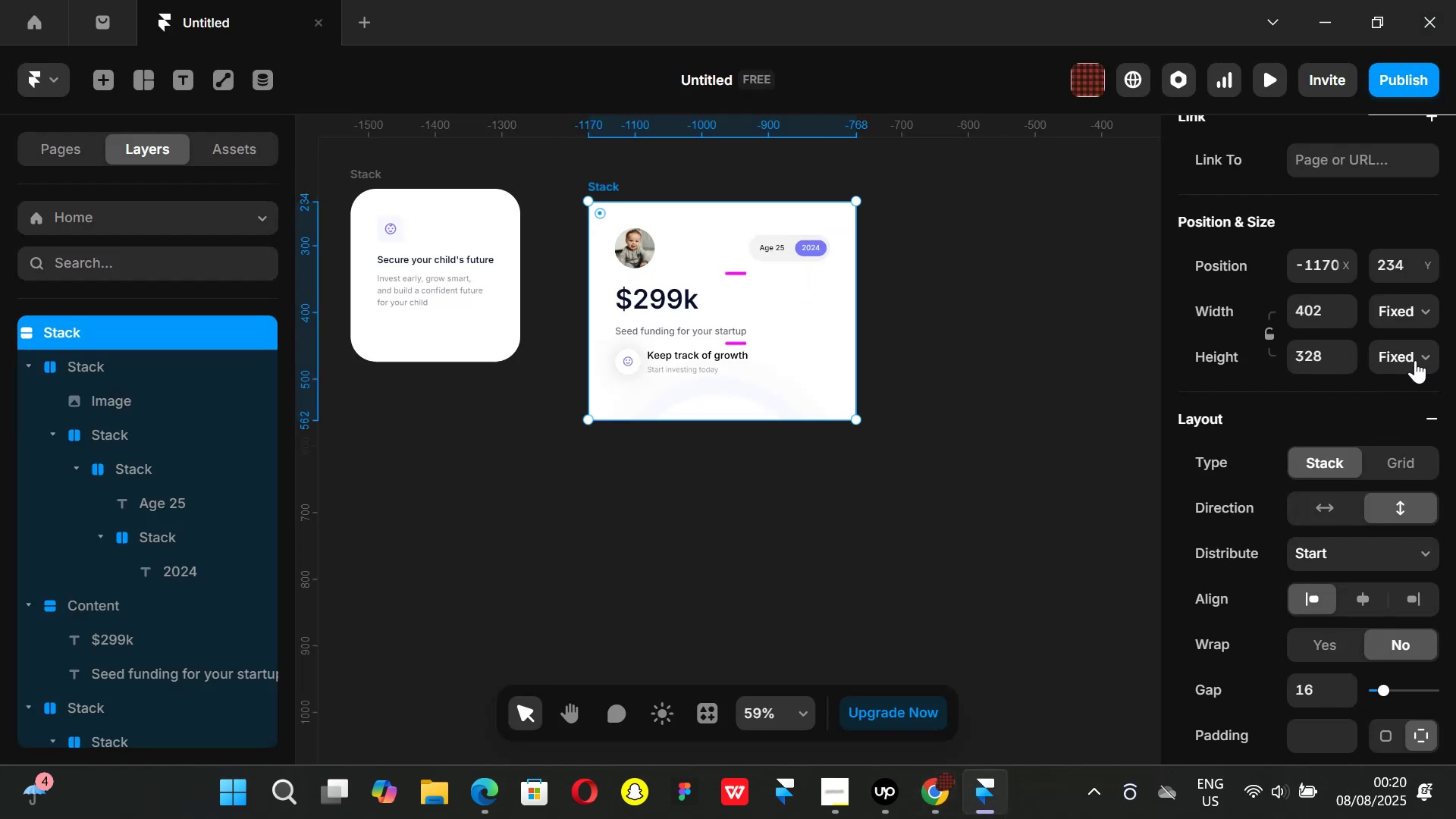 
left_click([1420, 359])
 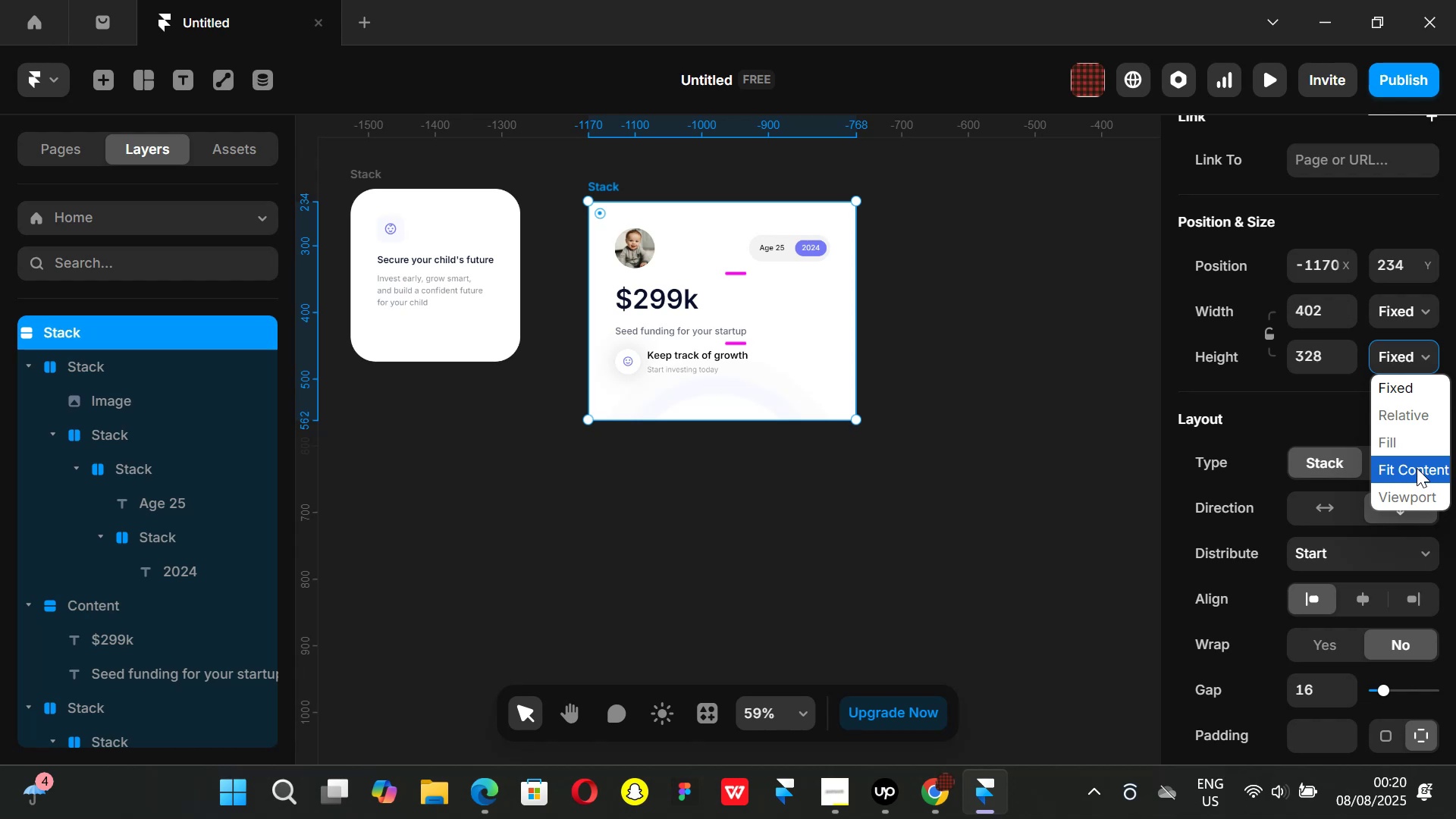 
left_click([1417, 468])
 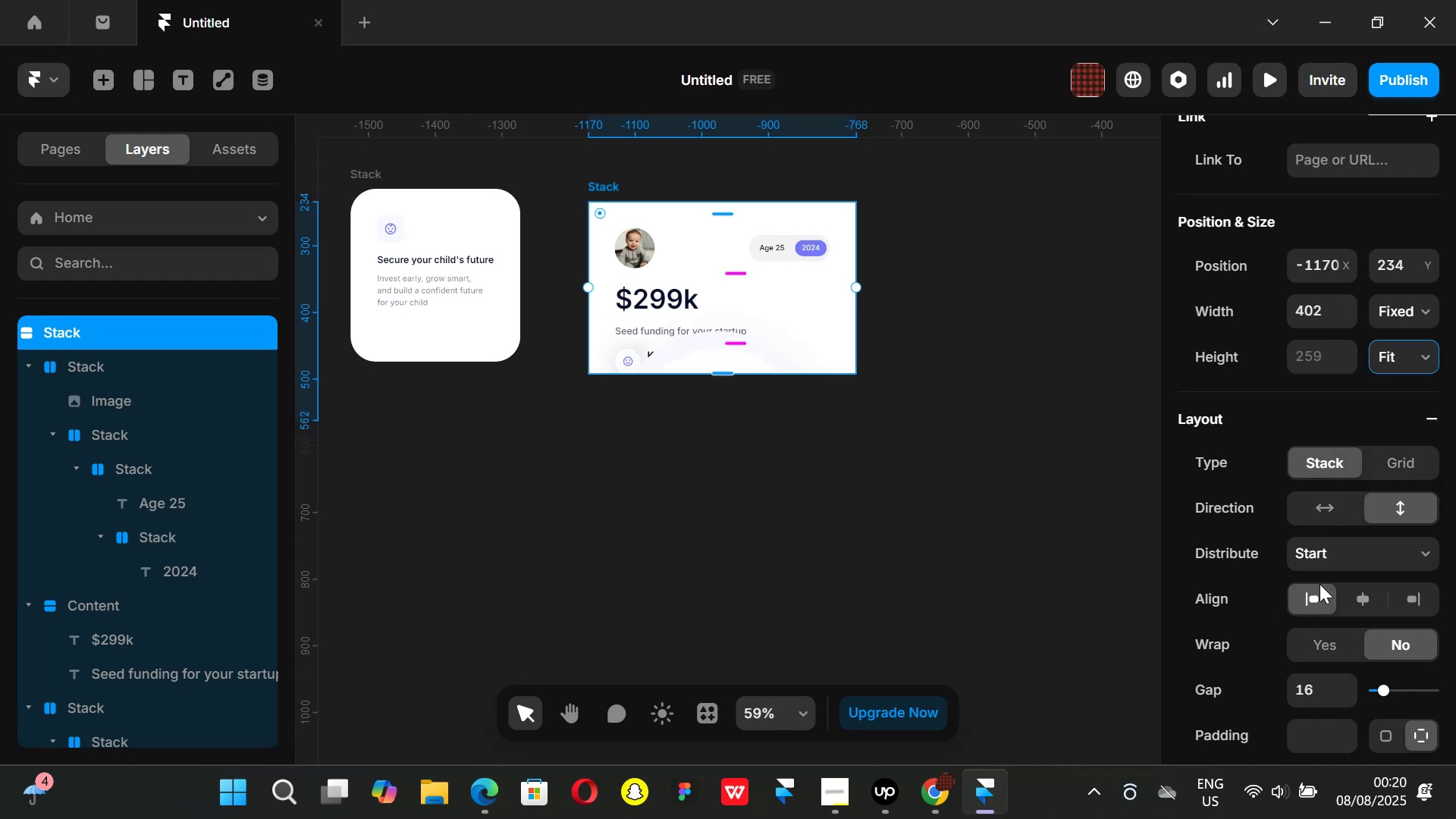 
key(Control+ControlLeft)
 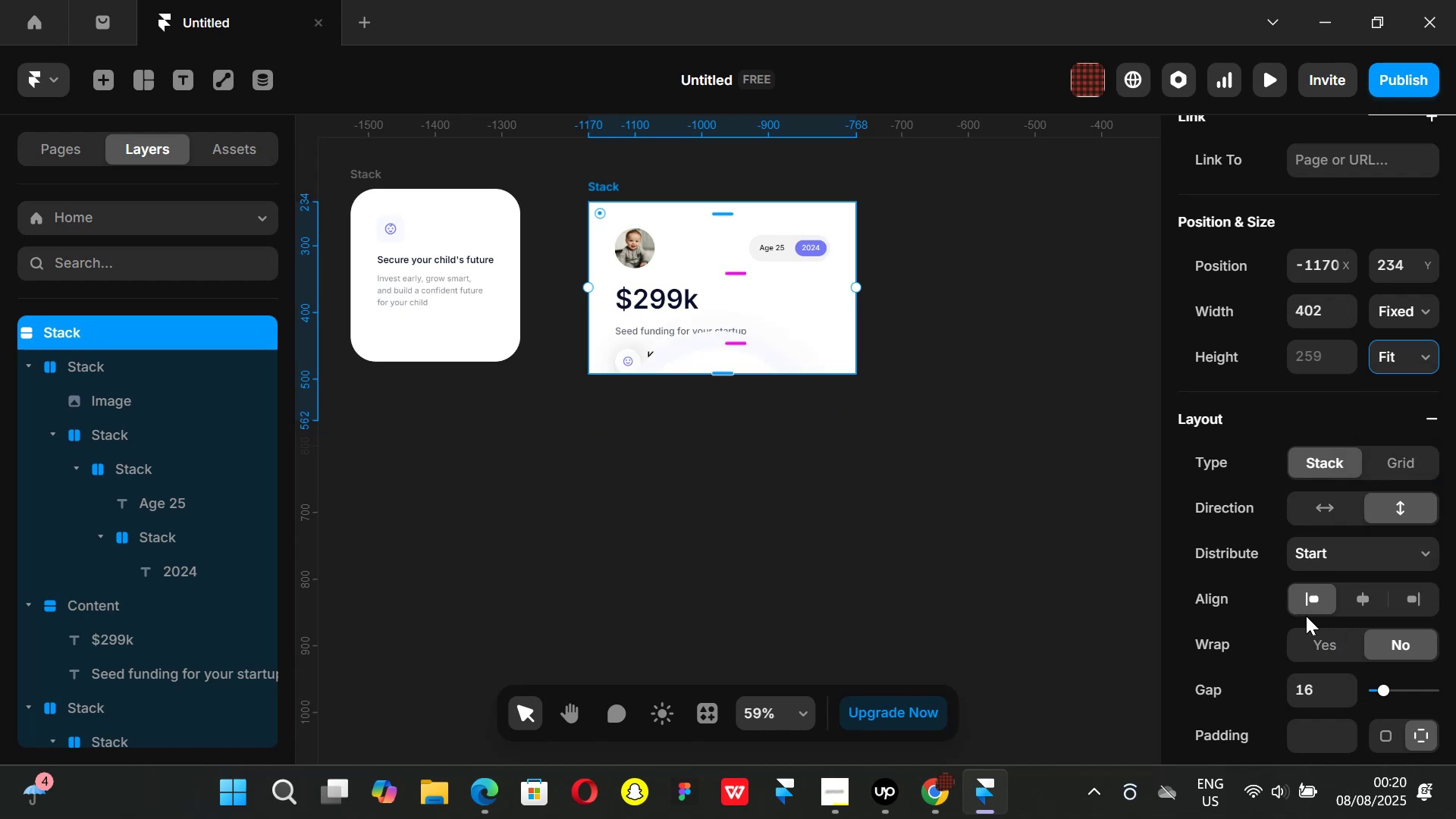 
key(Control+Z)
 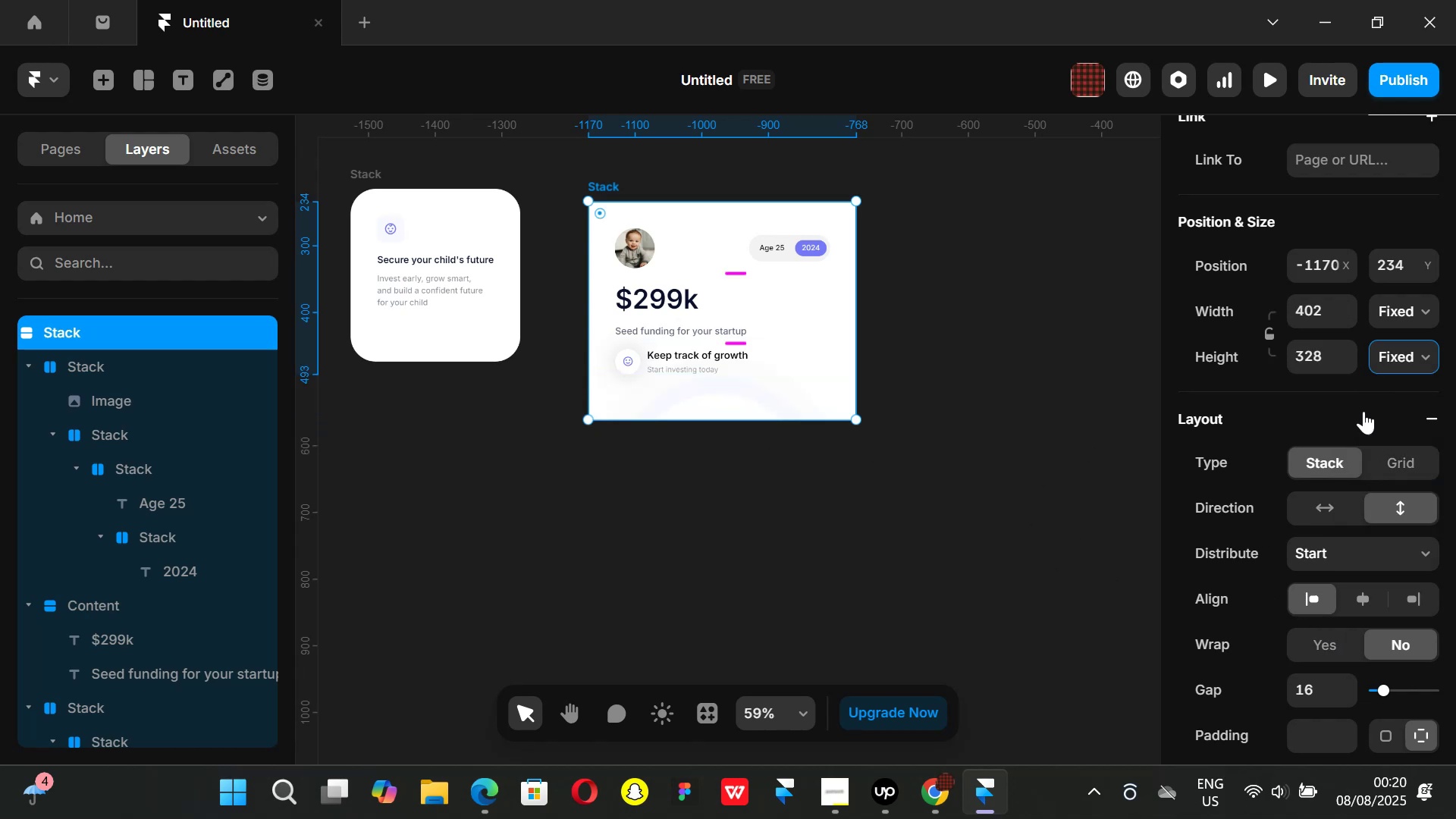 
scroll: coordinate [1380, 503], scroll_direction: down, amount: 1.0
 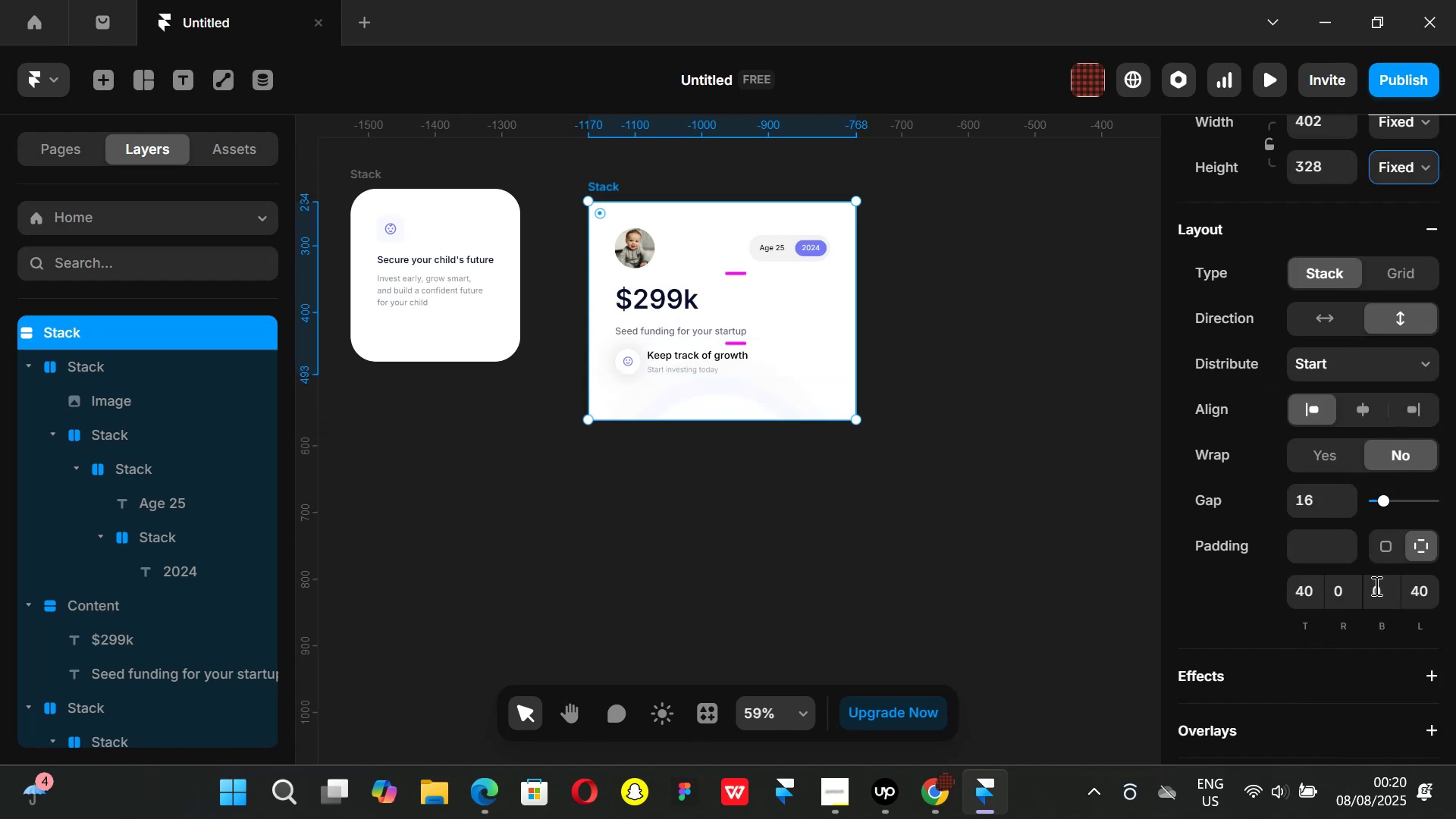 
left_click([1379, 588])
 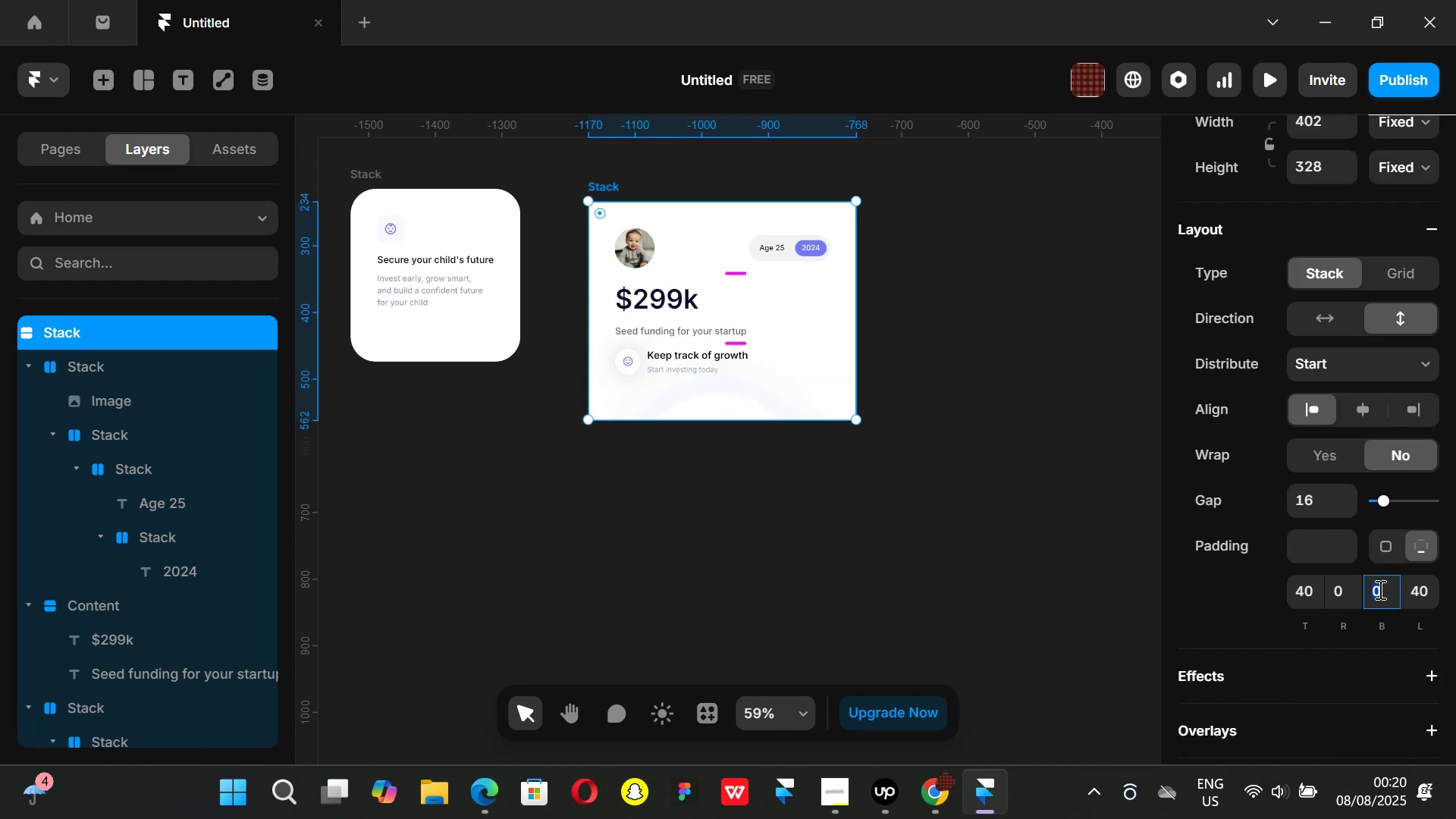 
type(40)
 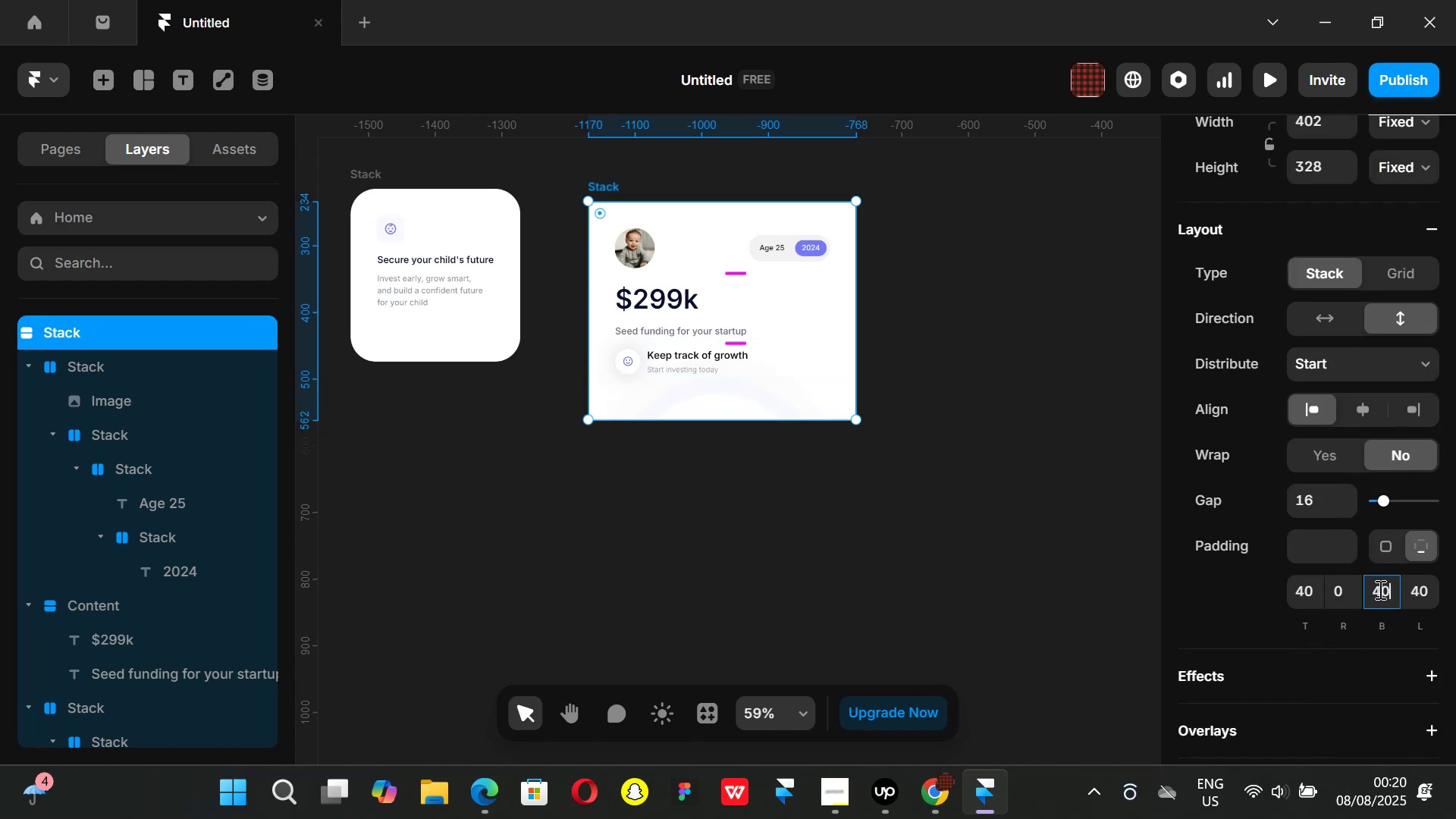 
key(Enter)
 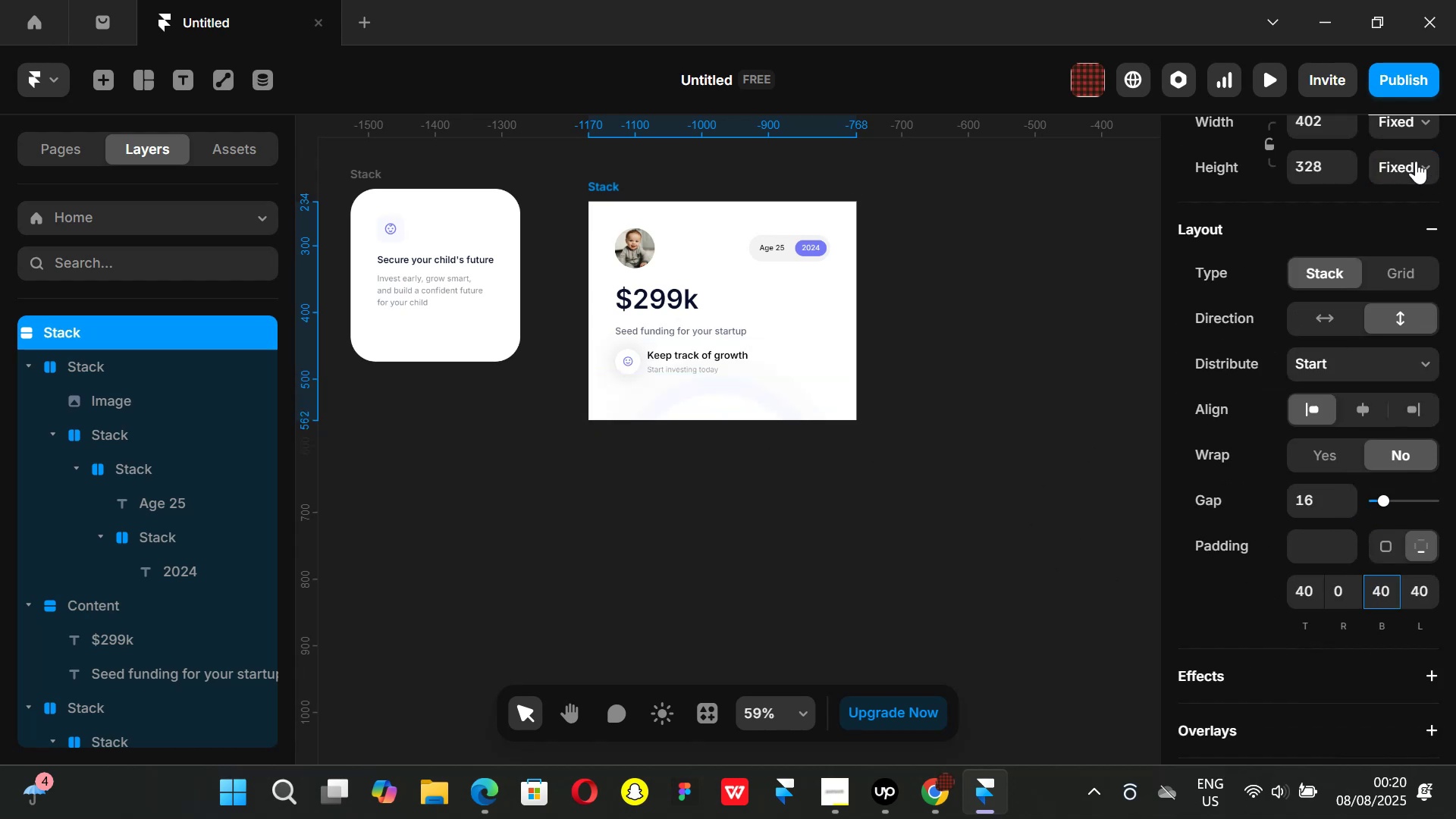 
left_click([1423, 163])
 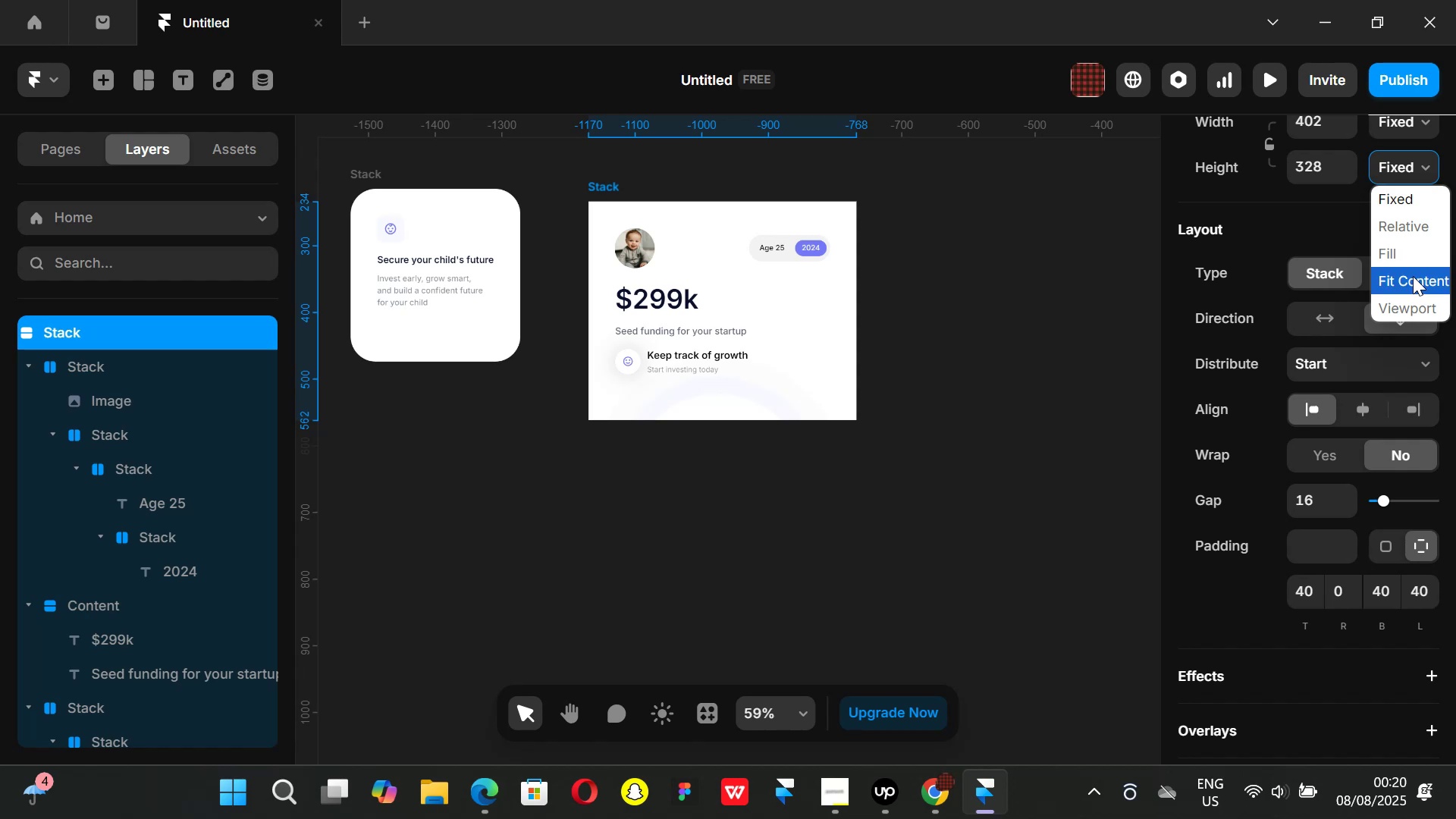 
left_click([1413, 275])
 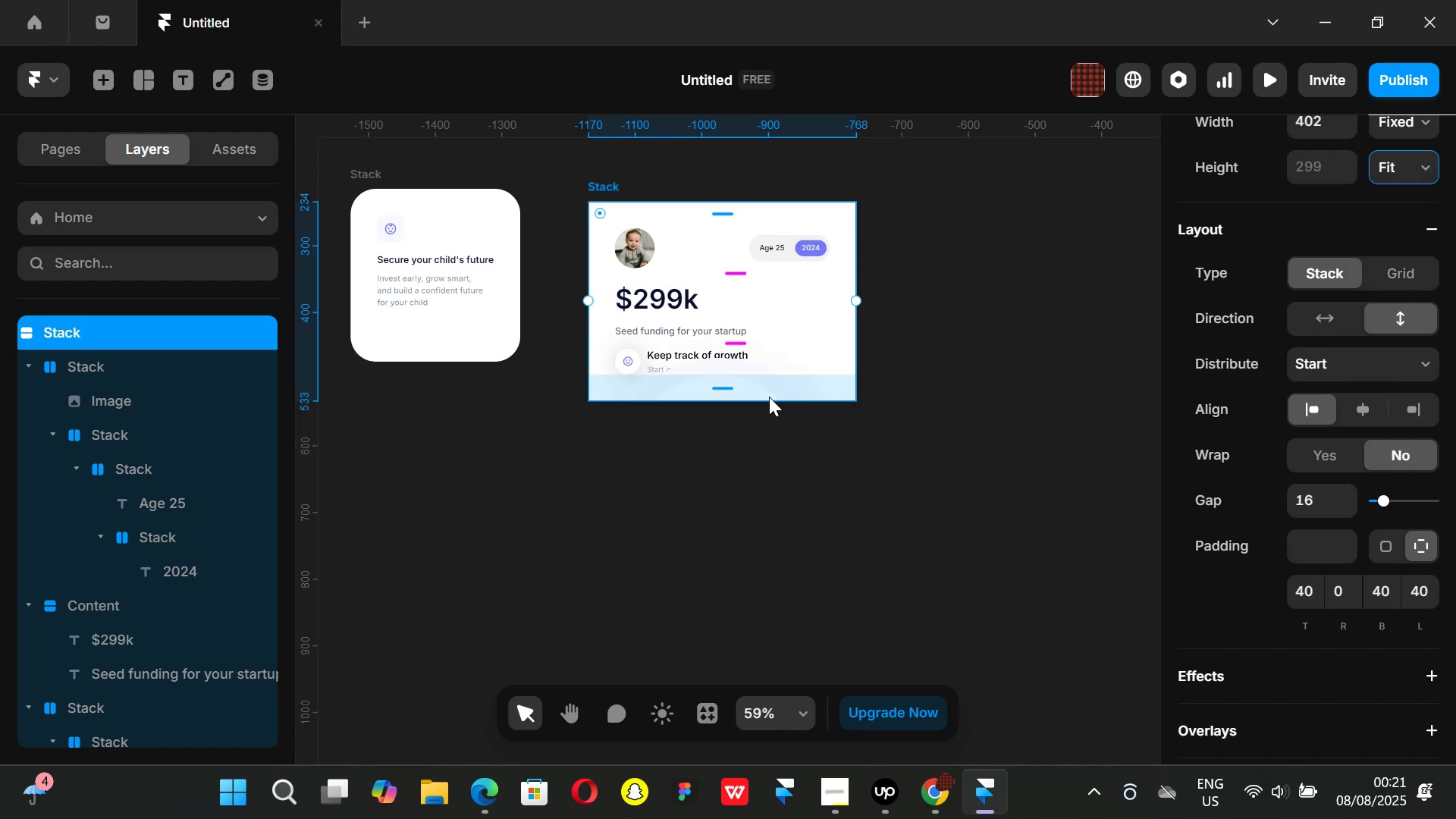 
key(Control+Z)
 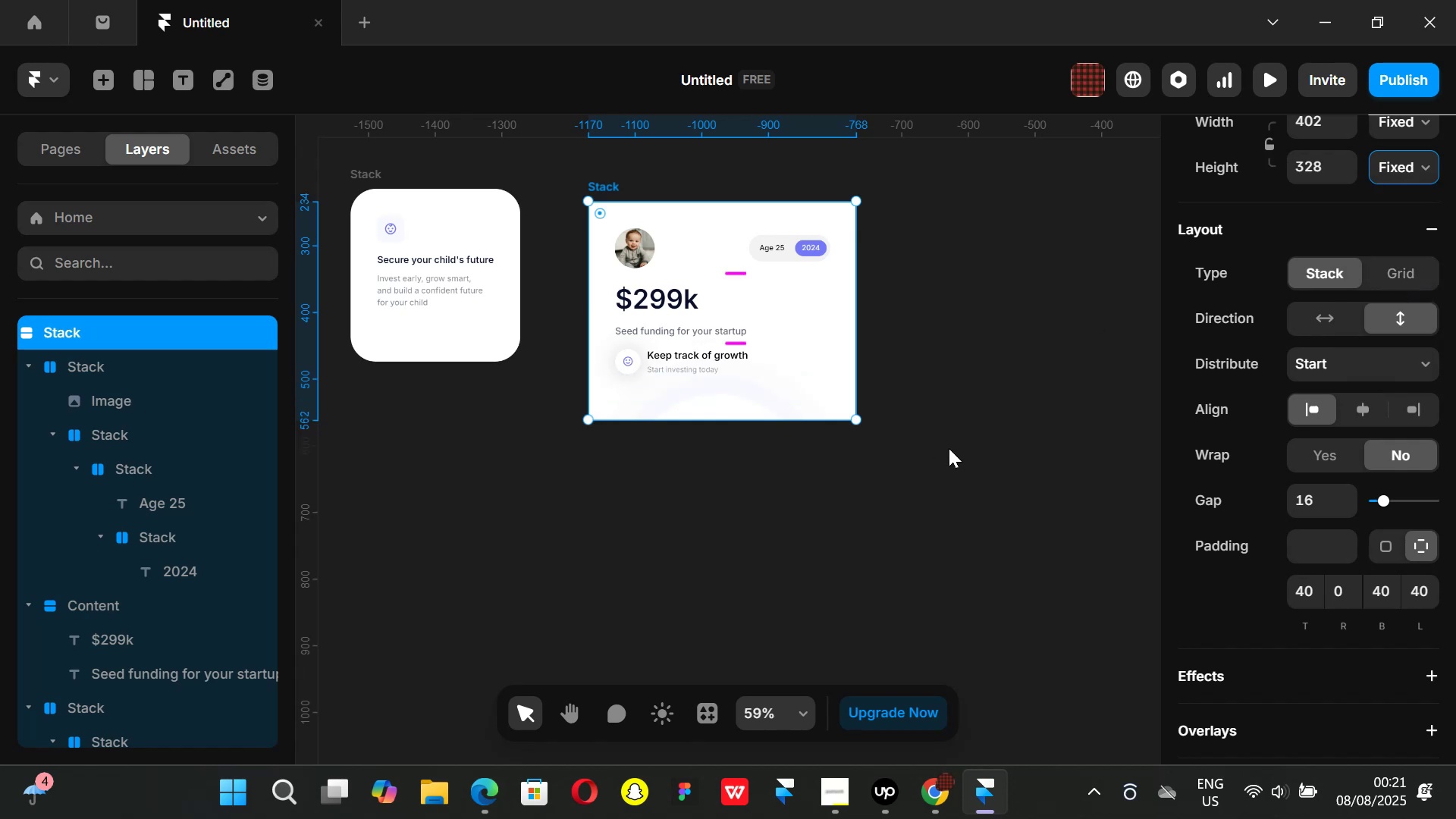 
key(Control+ControlLeft)
 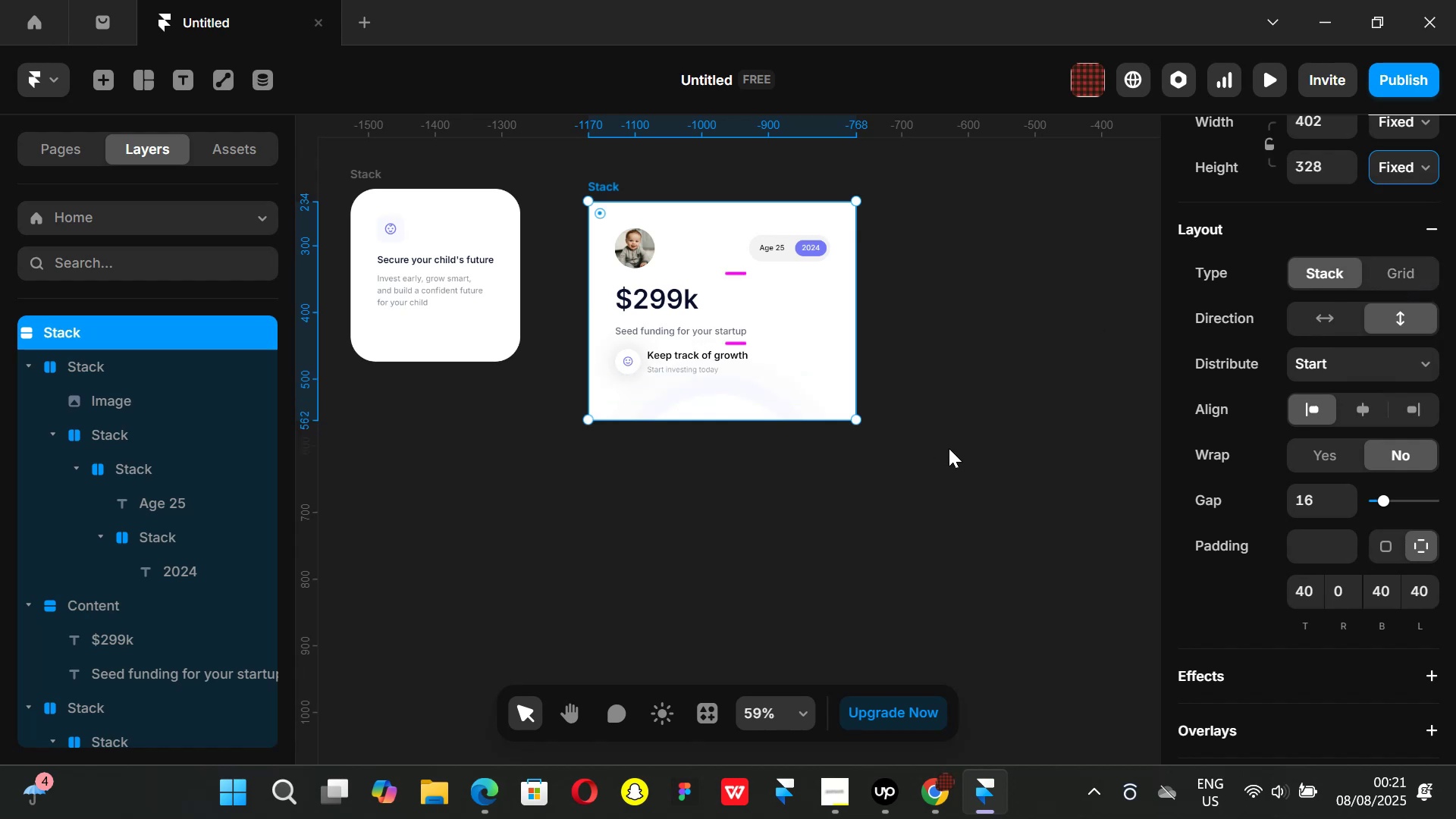 
key(Control+Z)
 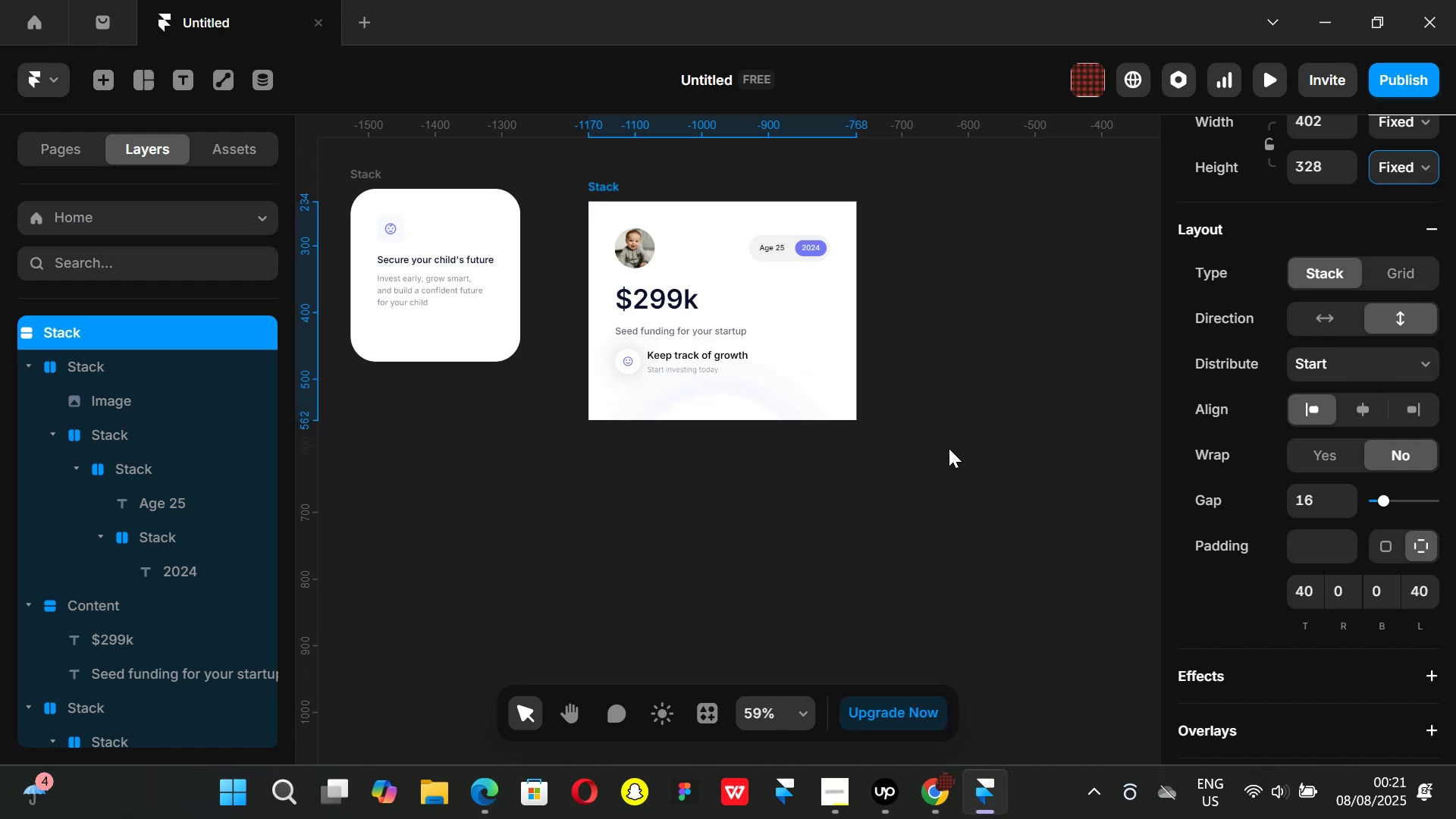 
left_click([949, 448])
 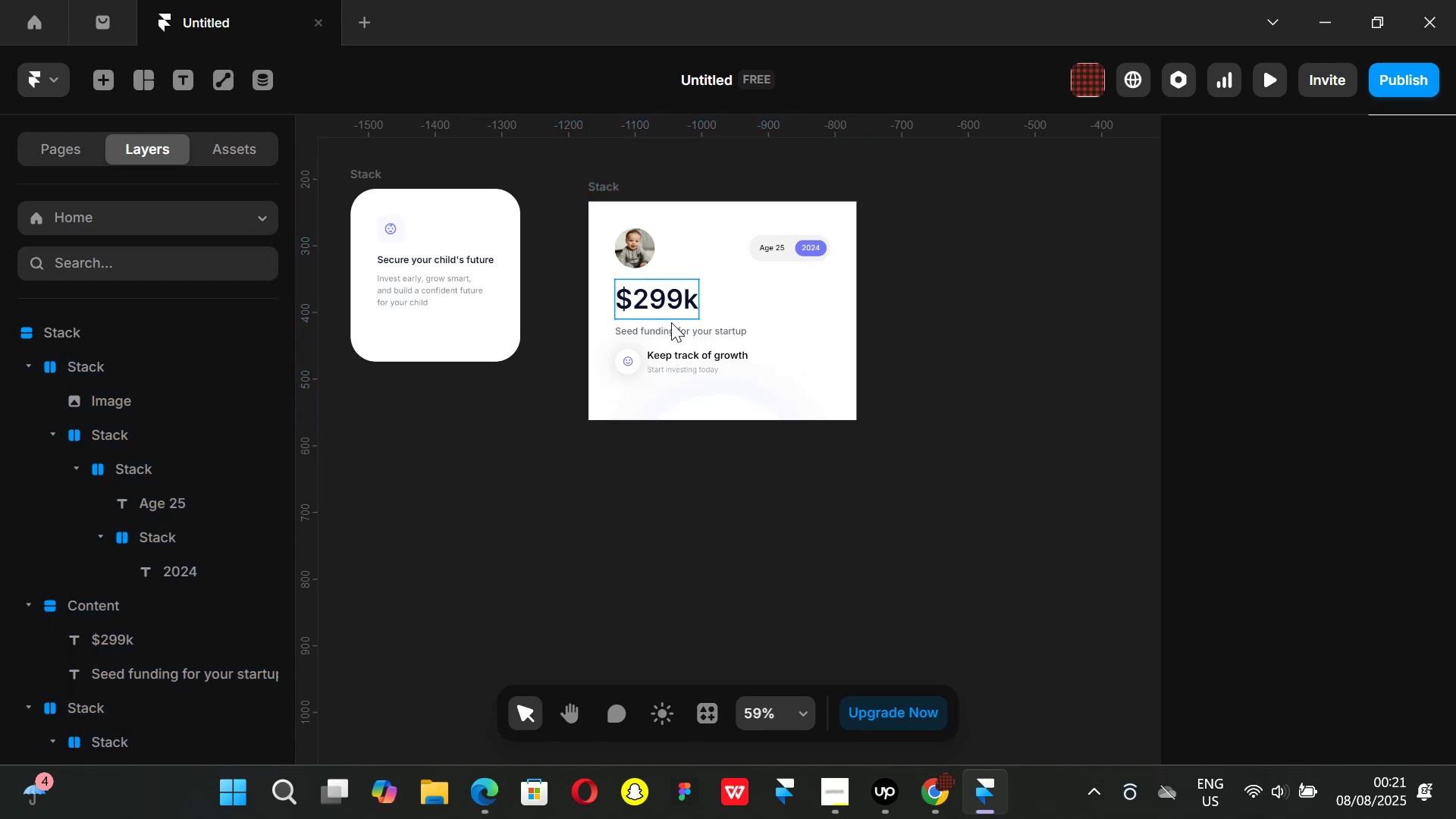 
hold_key(key=ControlLeft, duration=0.83)
scroll: coordinate [726, 422], scroll_direction: up, amount: 2.0
 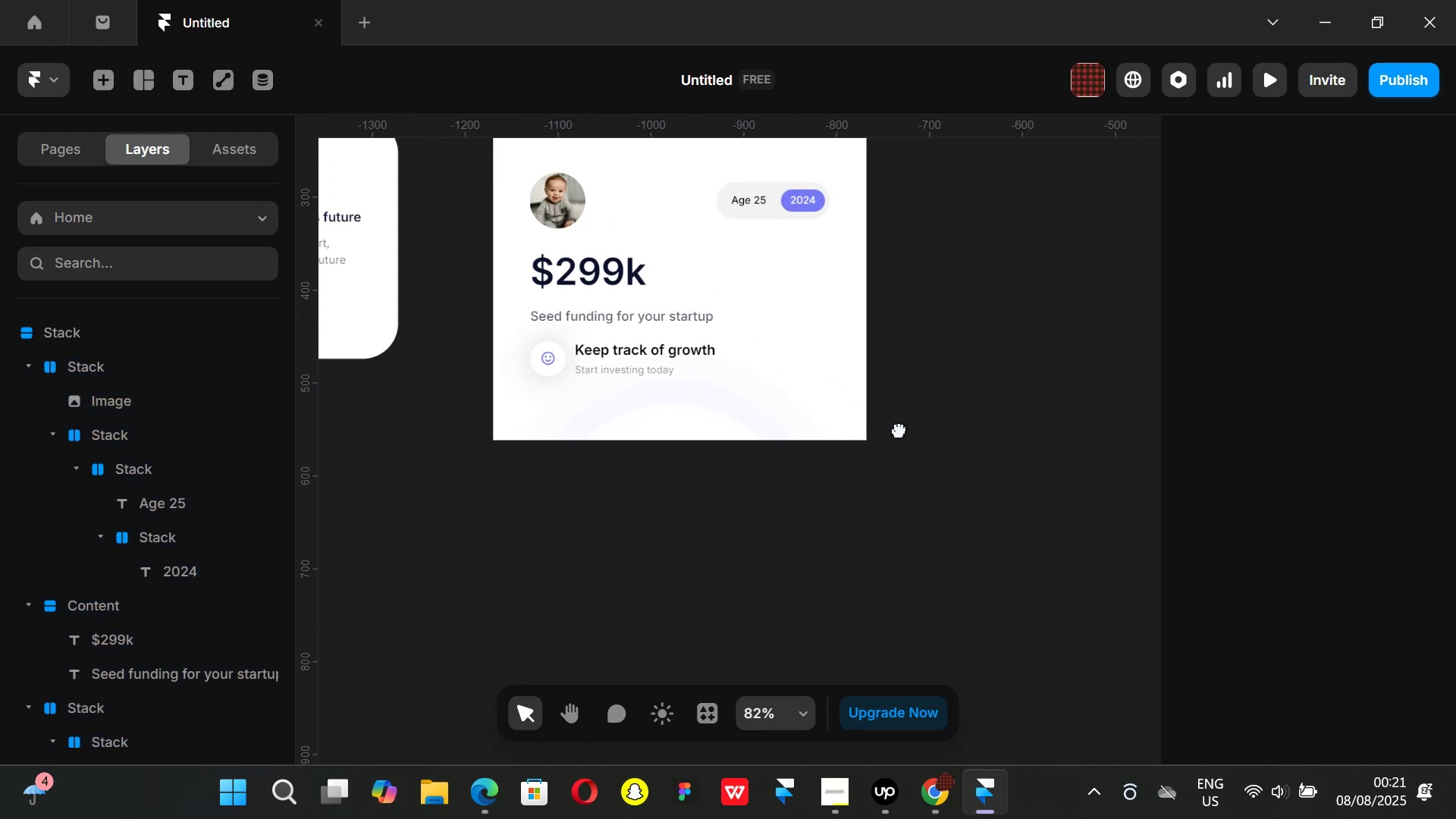 
hold_key(key=ControlLeft, duration=0.53)
scroll: coordinate [974, 478], scroll_direction: down, amount: 3.0
 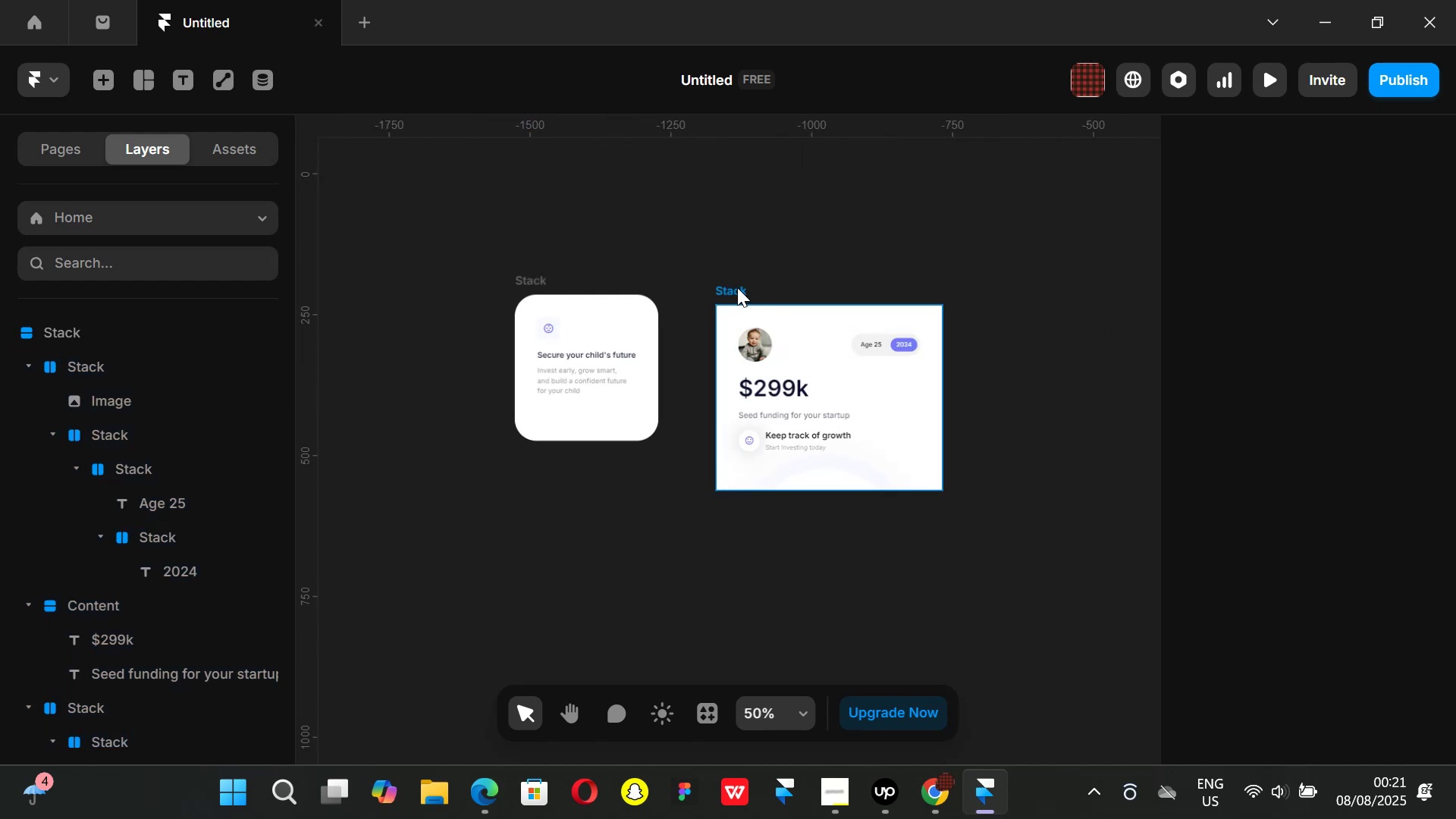 
left_click([737, 287])
 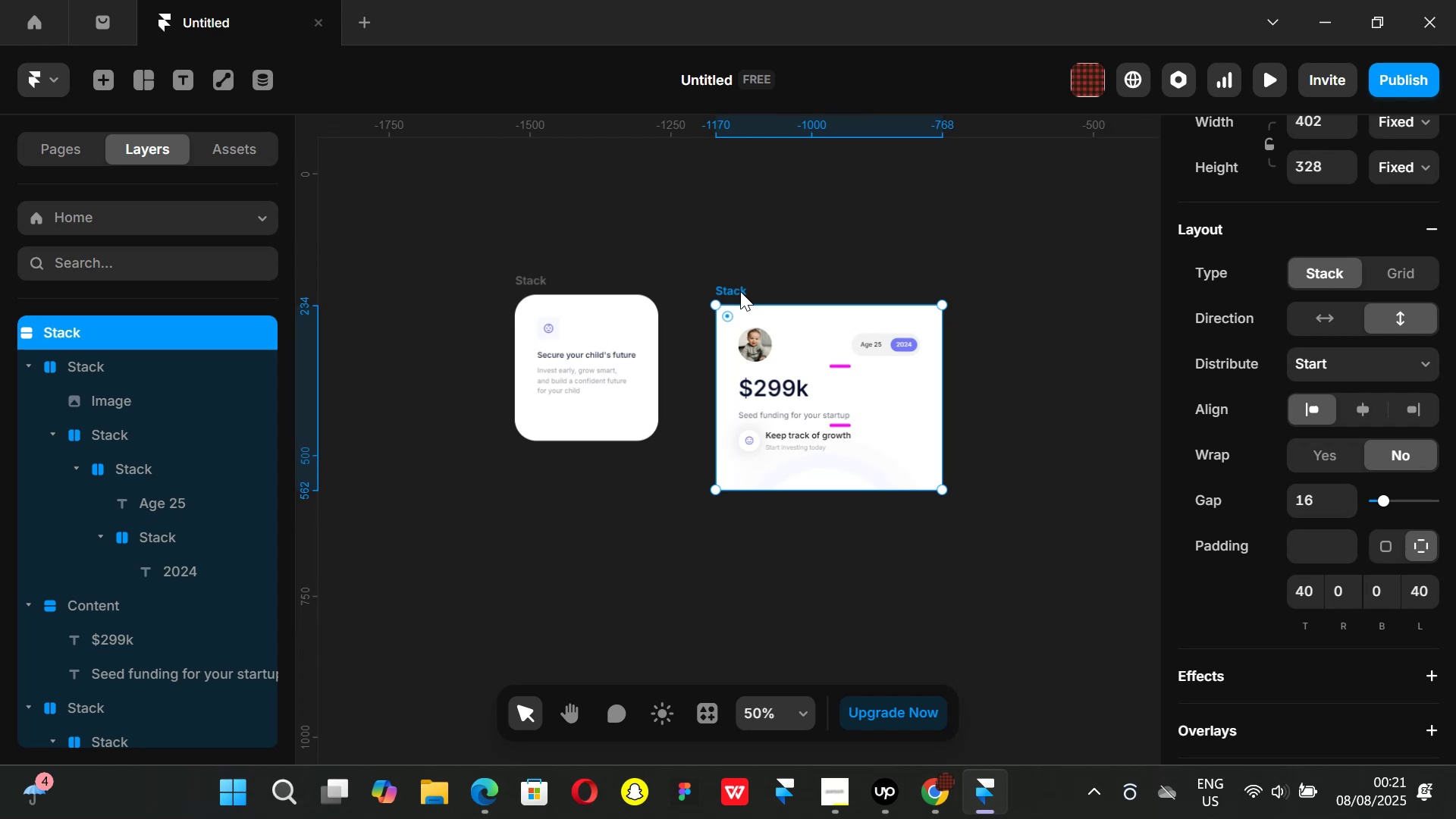 
left_click_drag(start_coordinate=[740, 290], to_coordinate=[720, 278])
 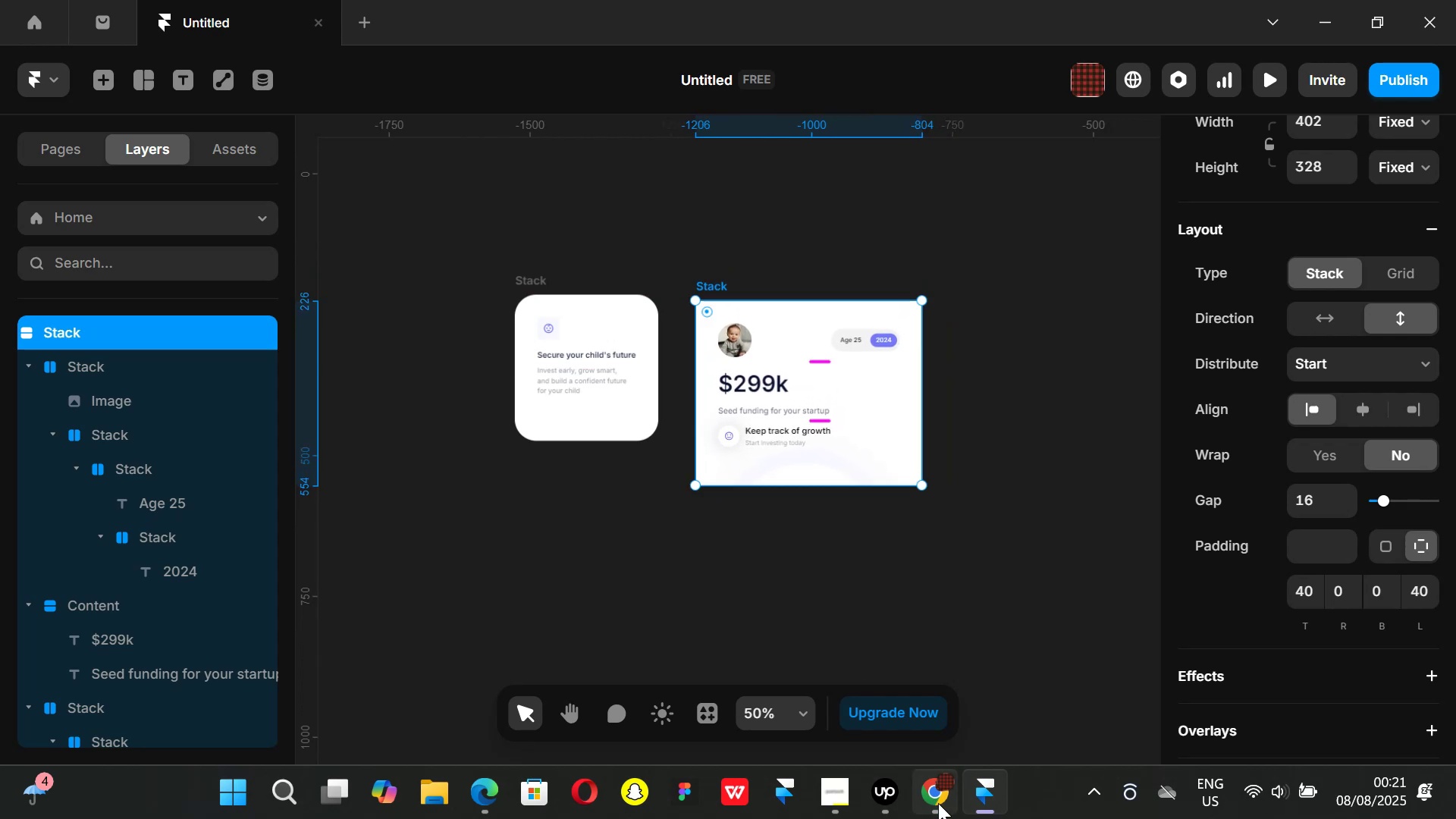 
left_click([938, 803])
 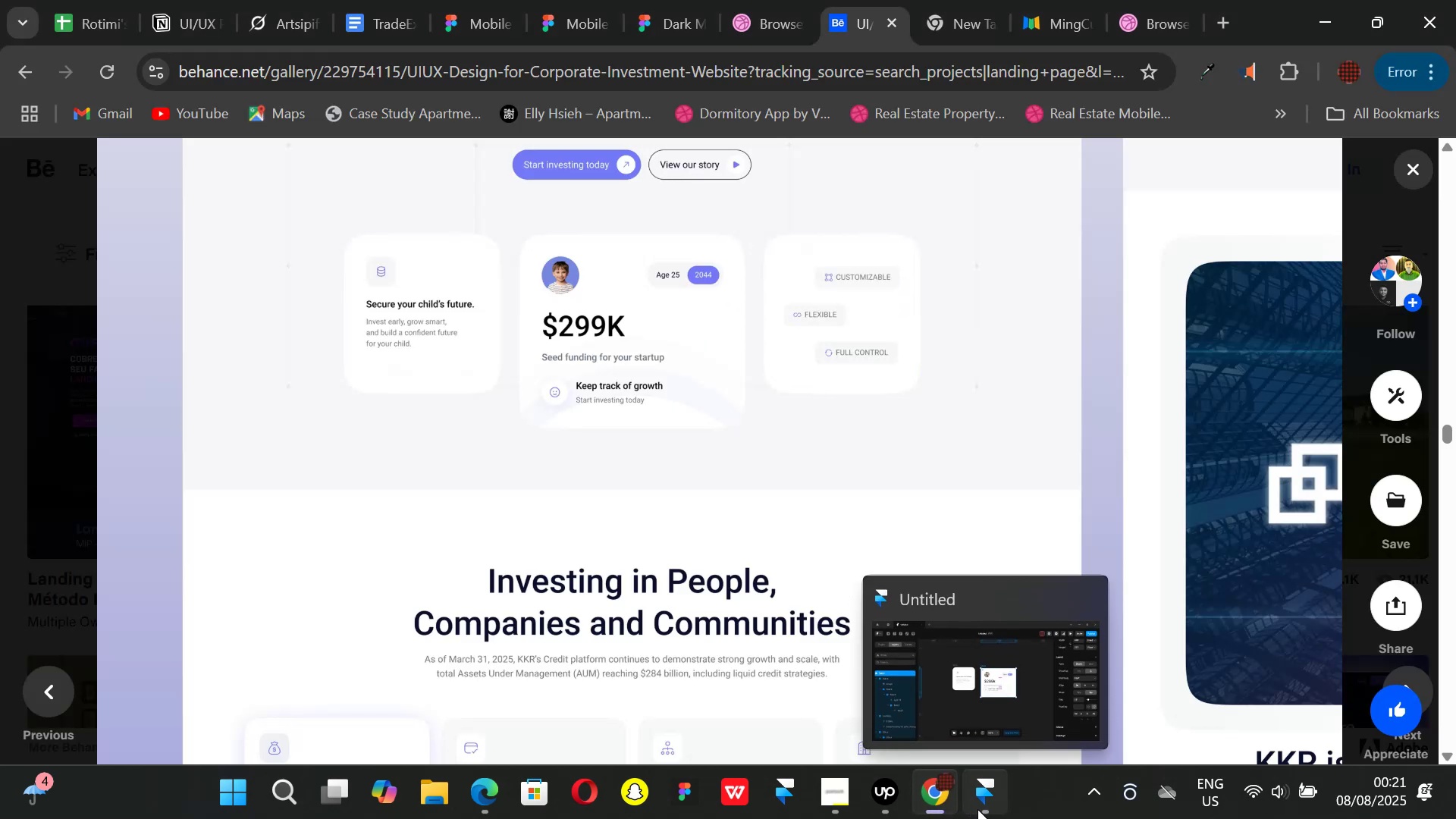 
left_click([978, 810])
 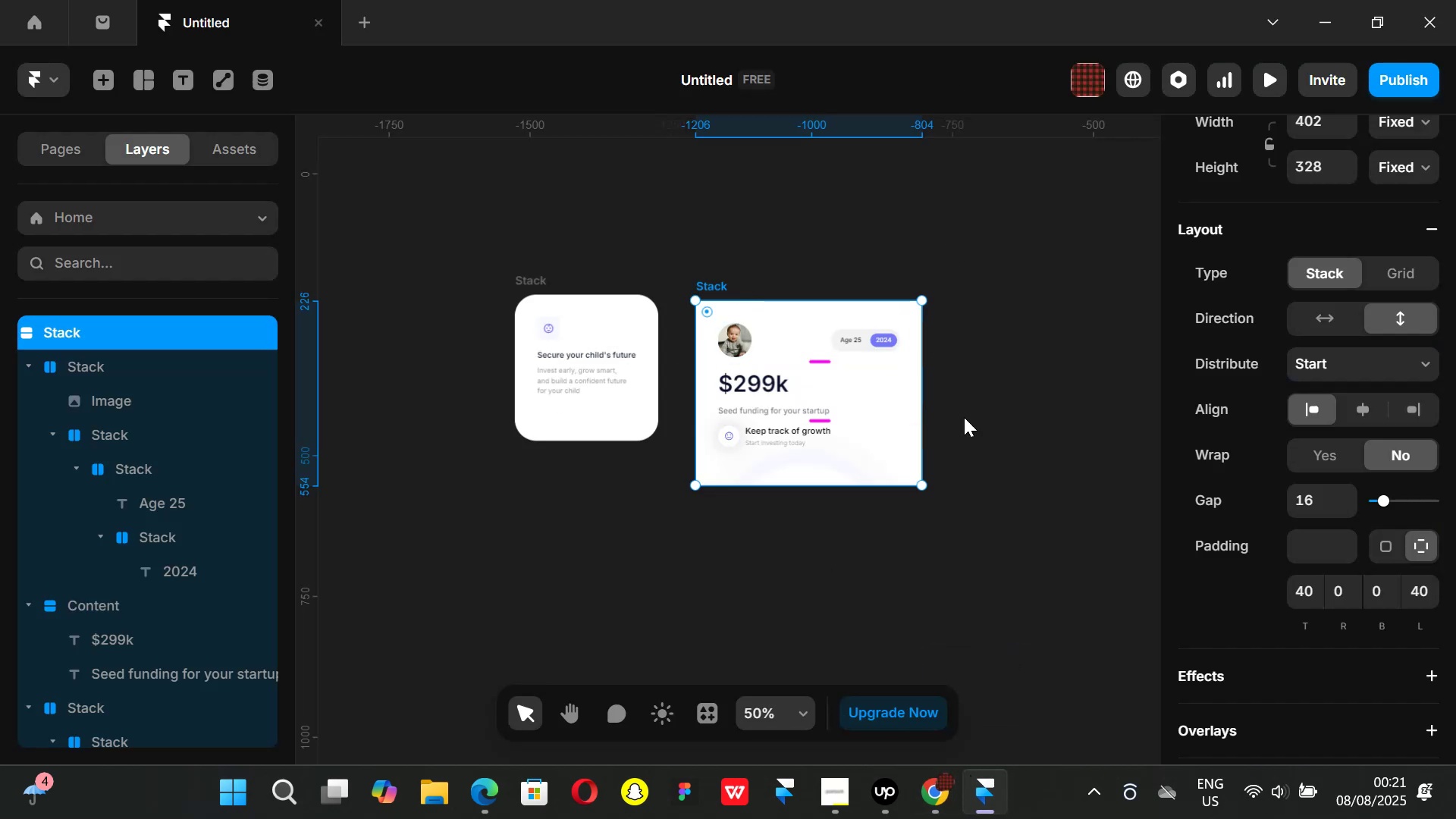 
left_click([522, 272])
 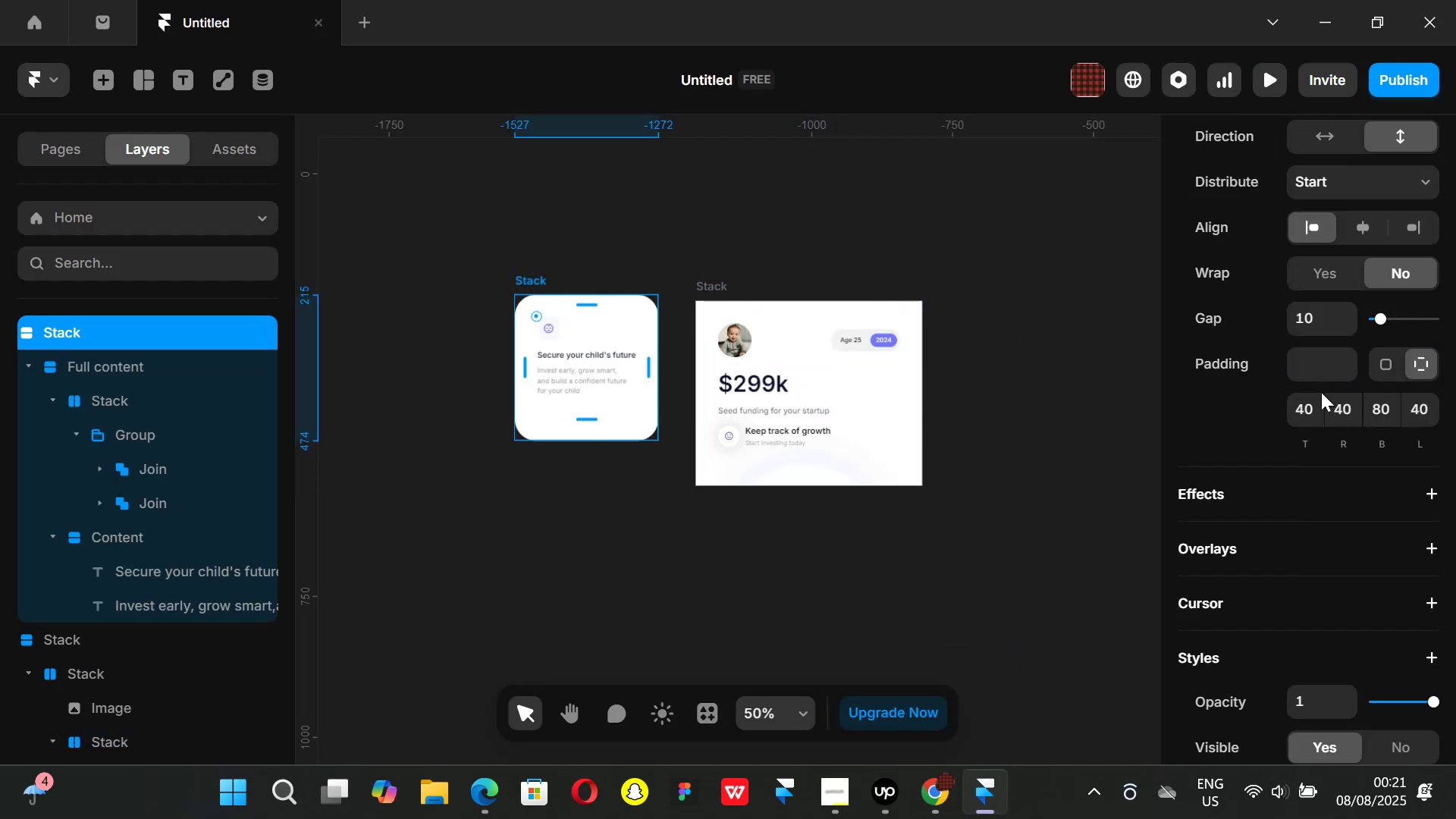 
scroll: coordinate [1261, 409], scroll_direction: down, amount: 4.0
 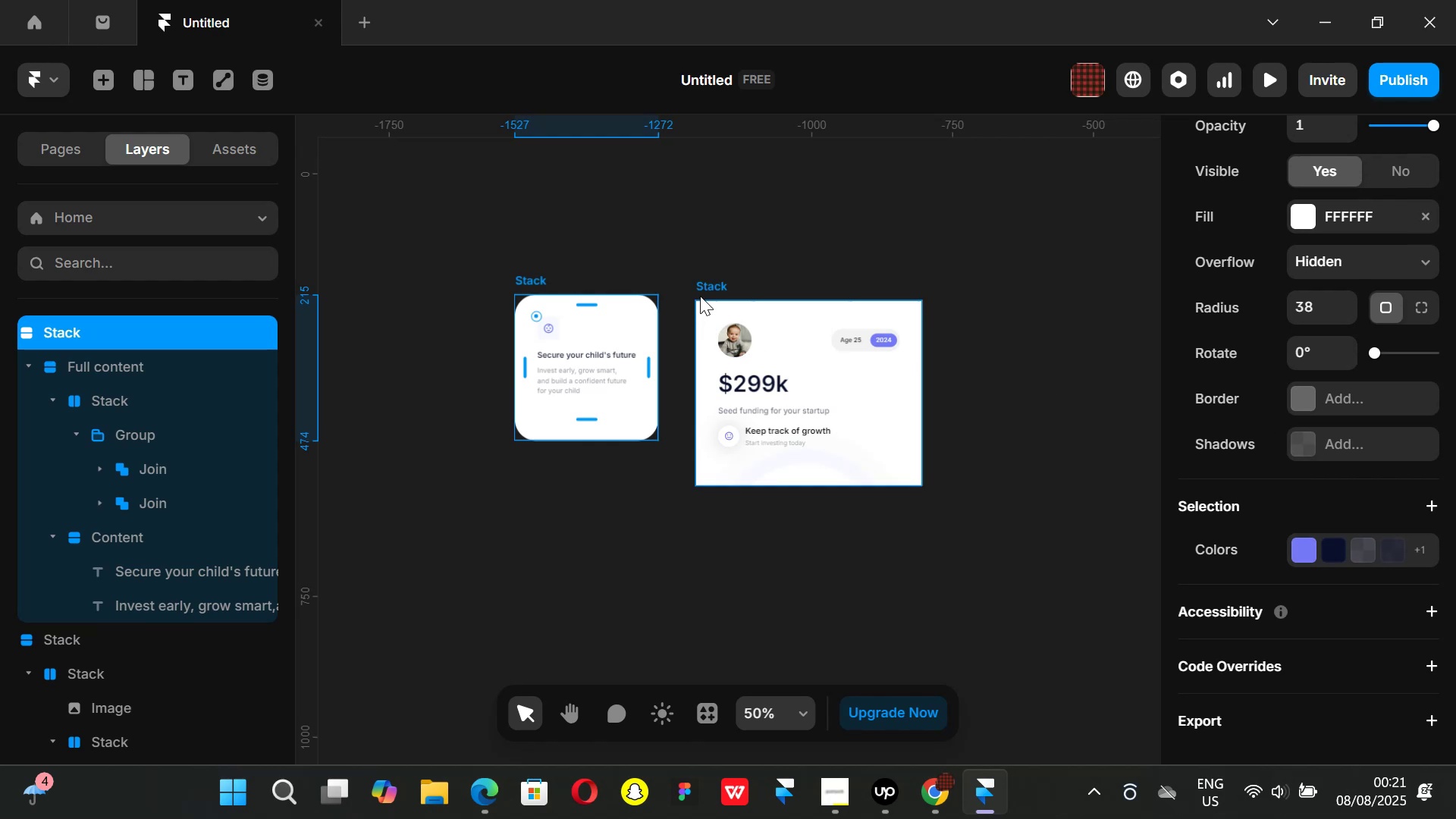 
left_click([700, 285])
 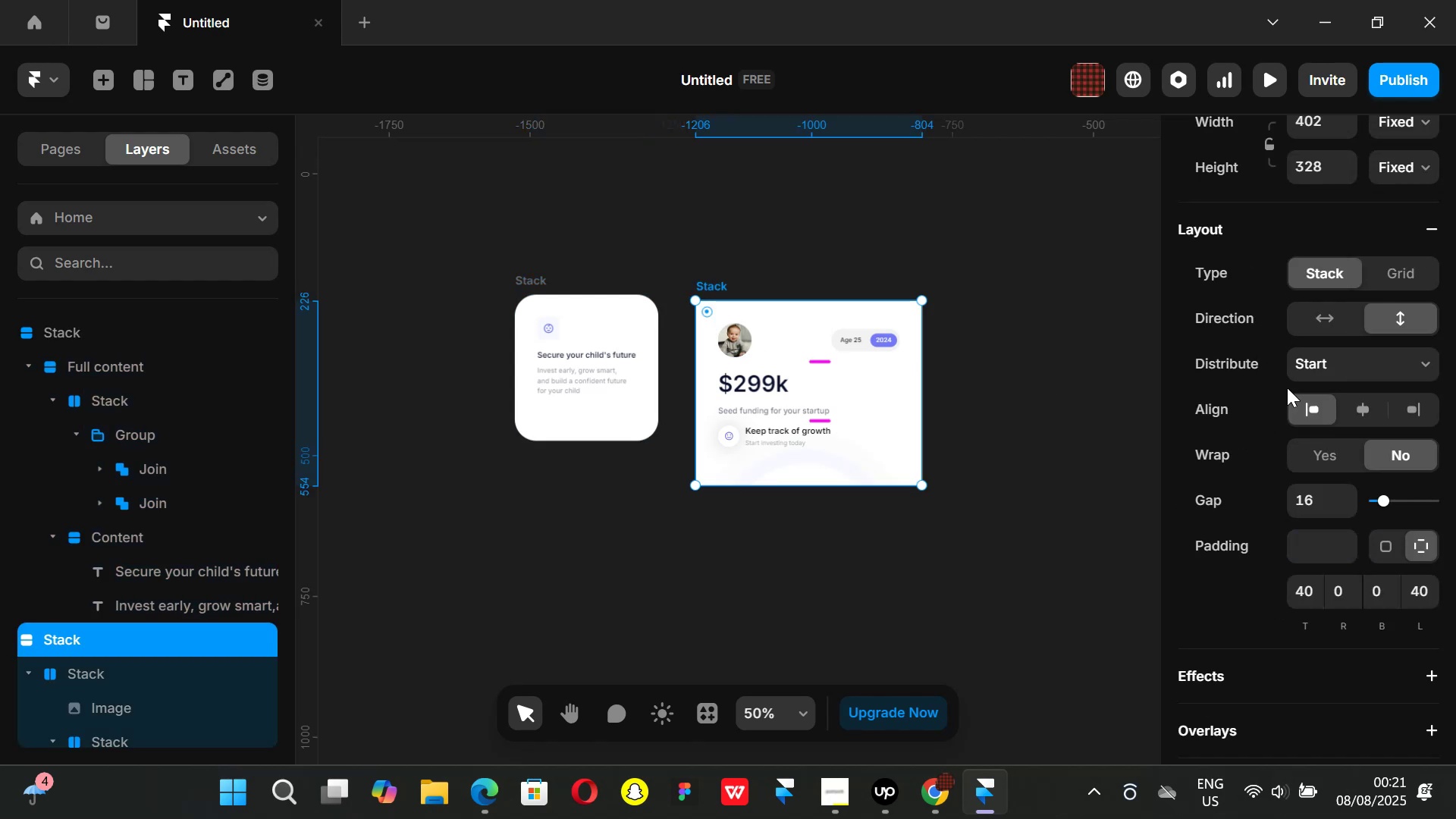 
scroll: coordinate [1361, 435], scroll_direction: down, amount: 2.0
 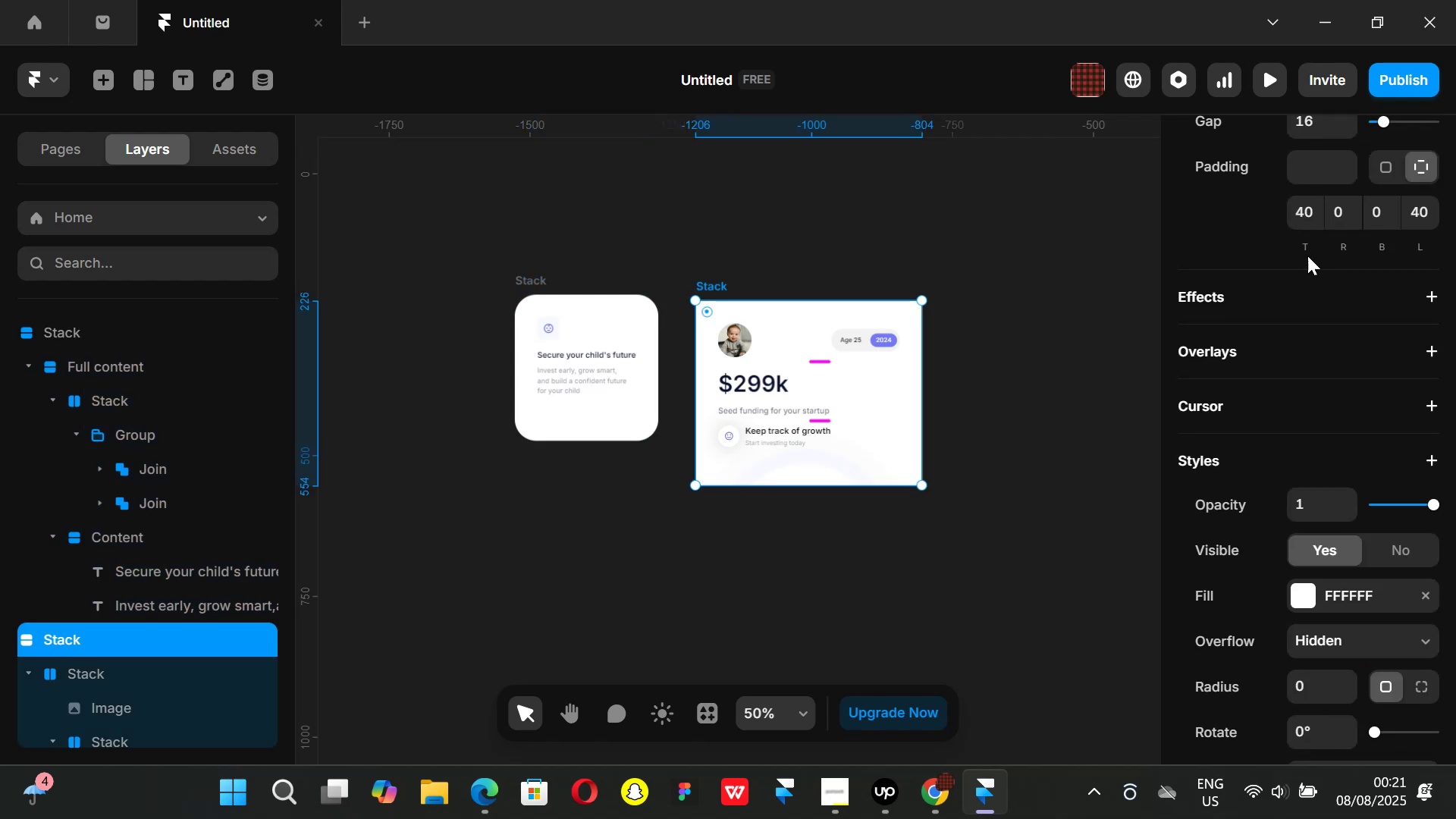 
scroll: coordinate [1313, 320], scroll_direction: up, amount: 1.0
 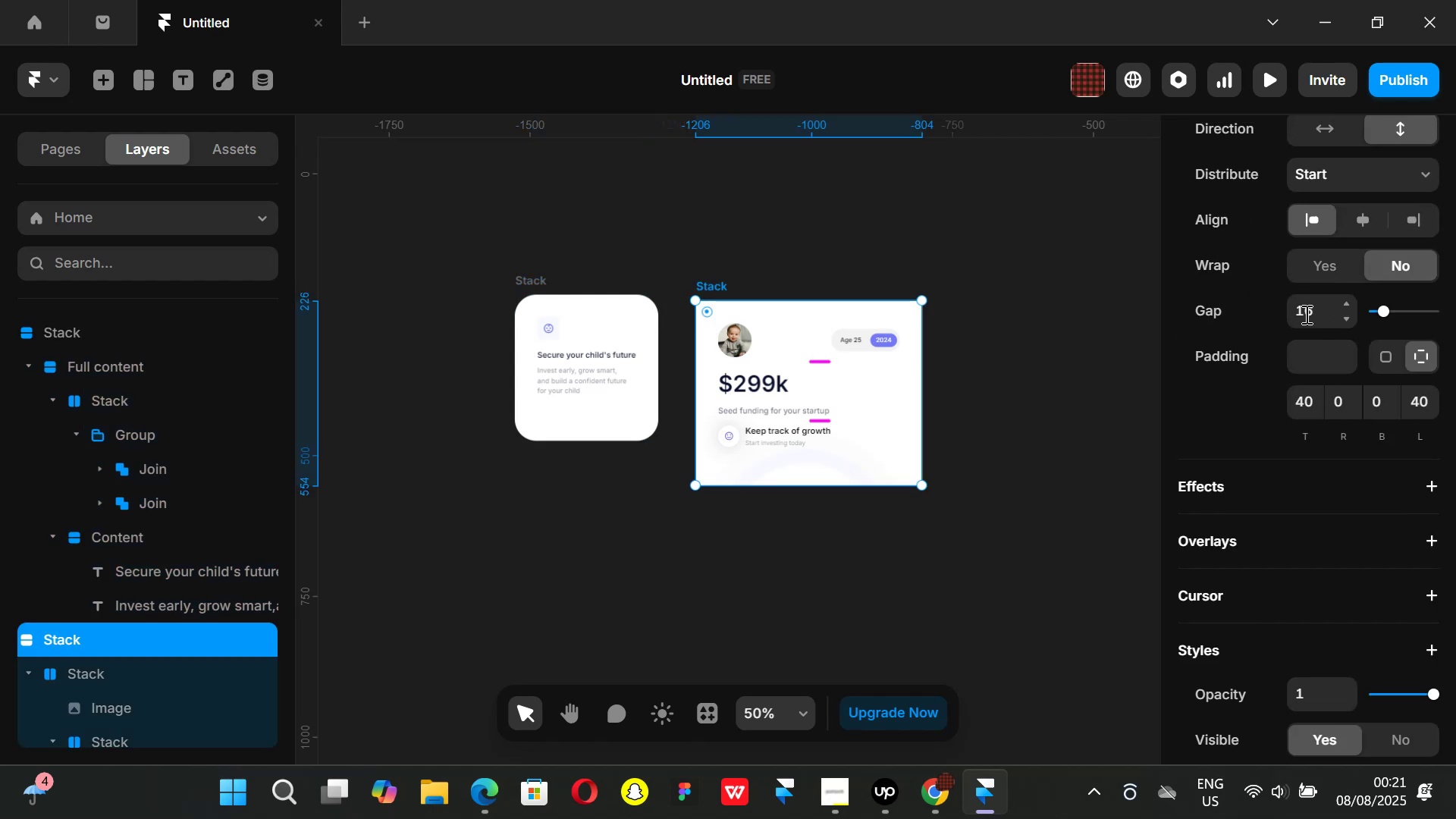 
left_click([1311, 303])
 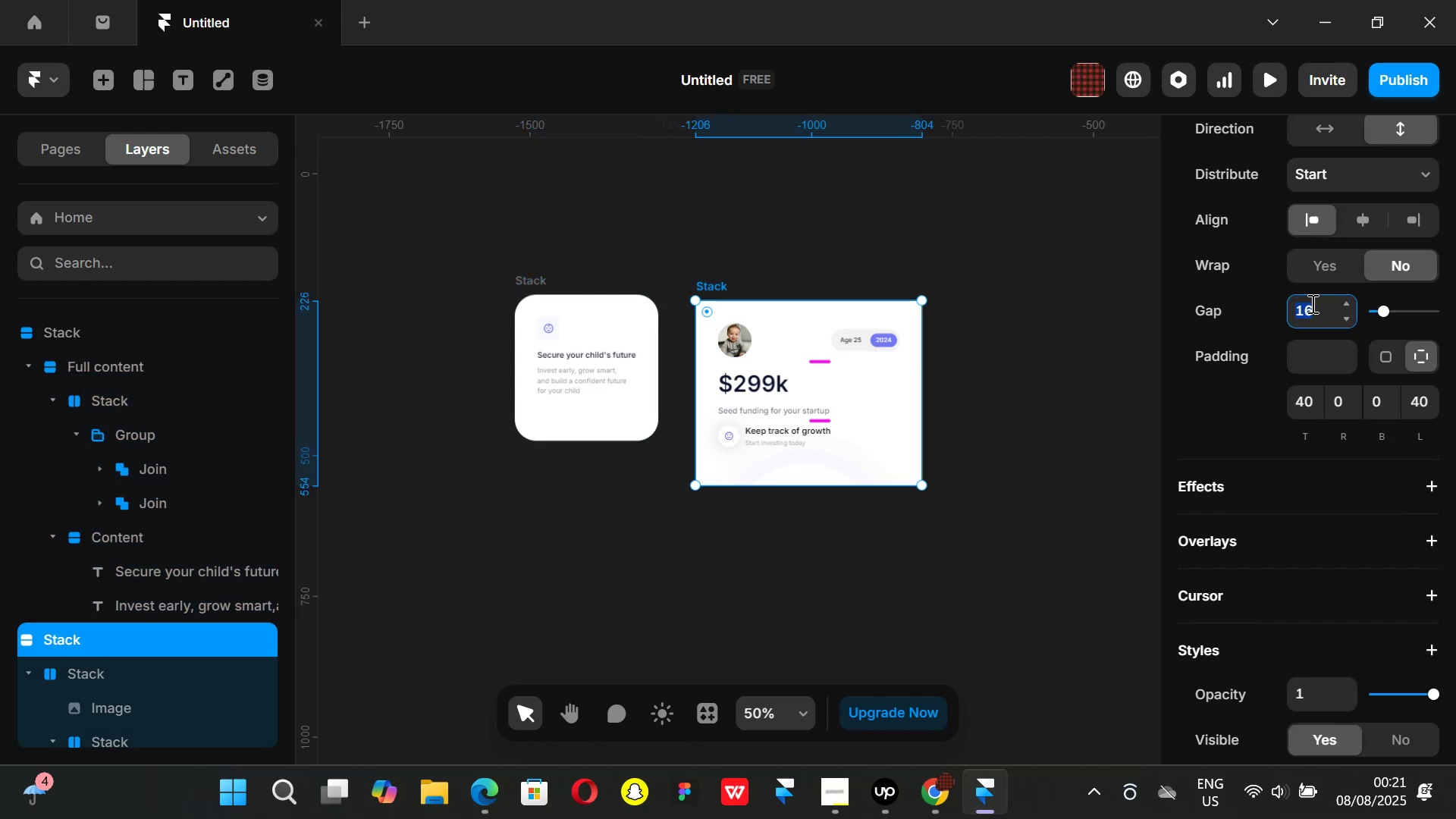 
type(40)
 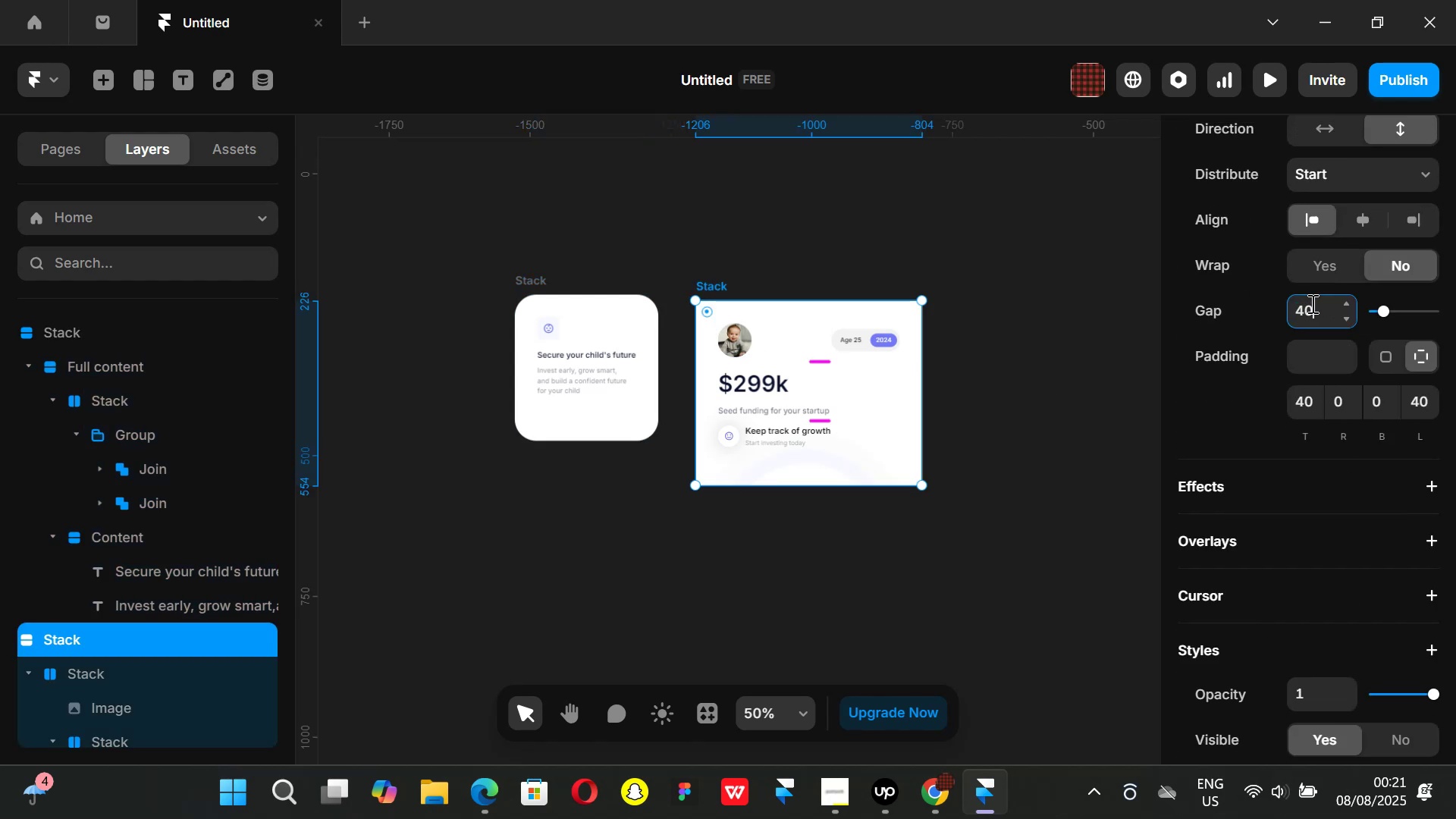 
key(Enter)
 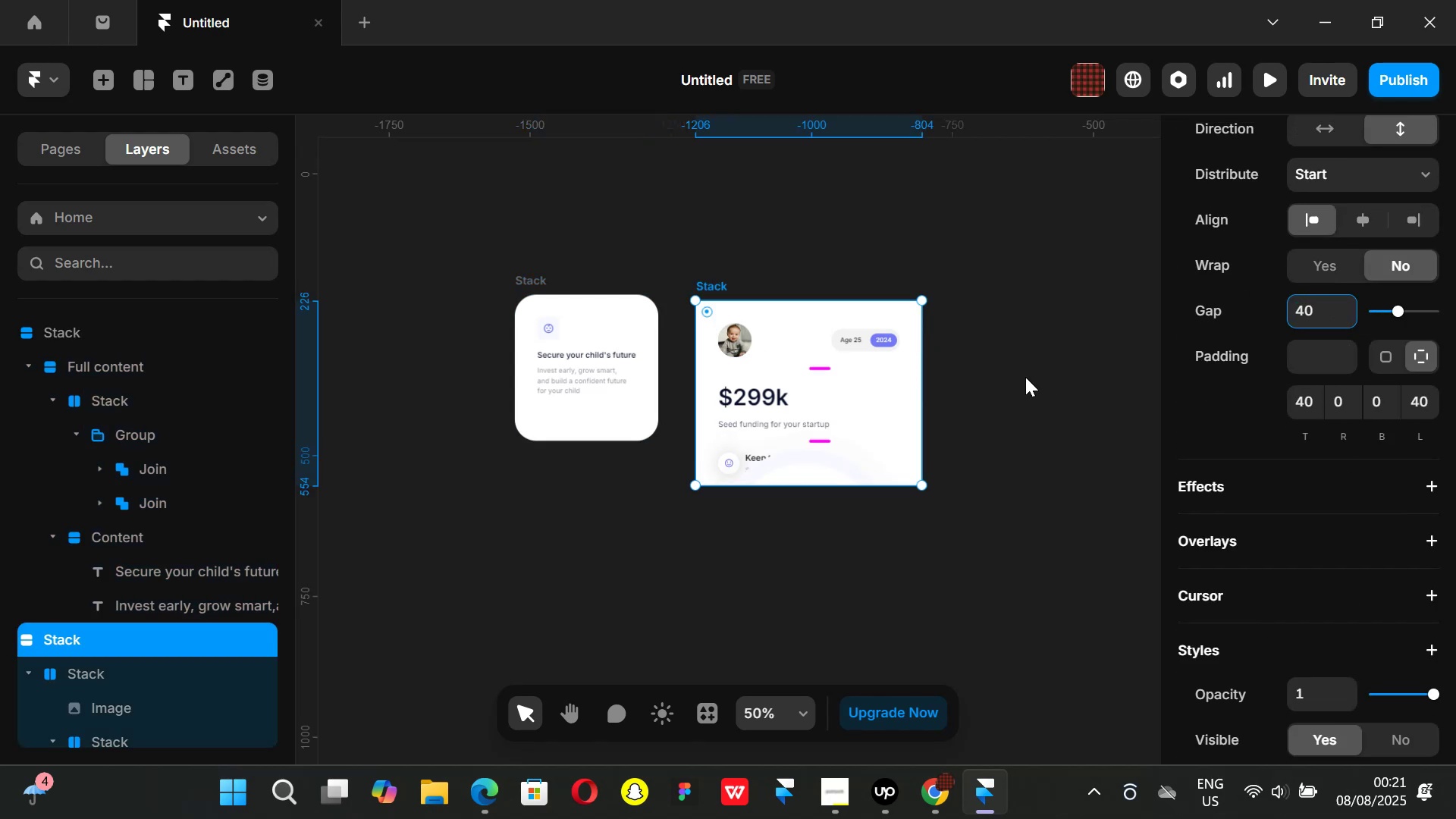 
key(Control+Z)
 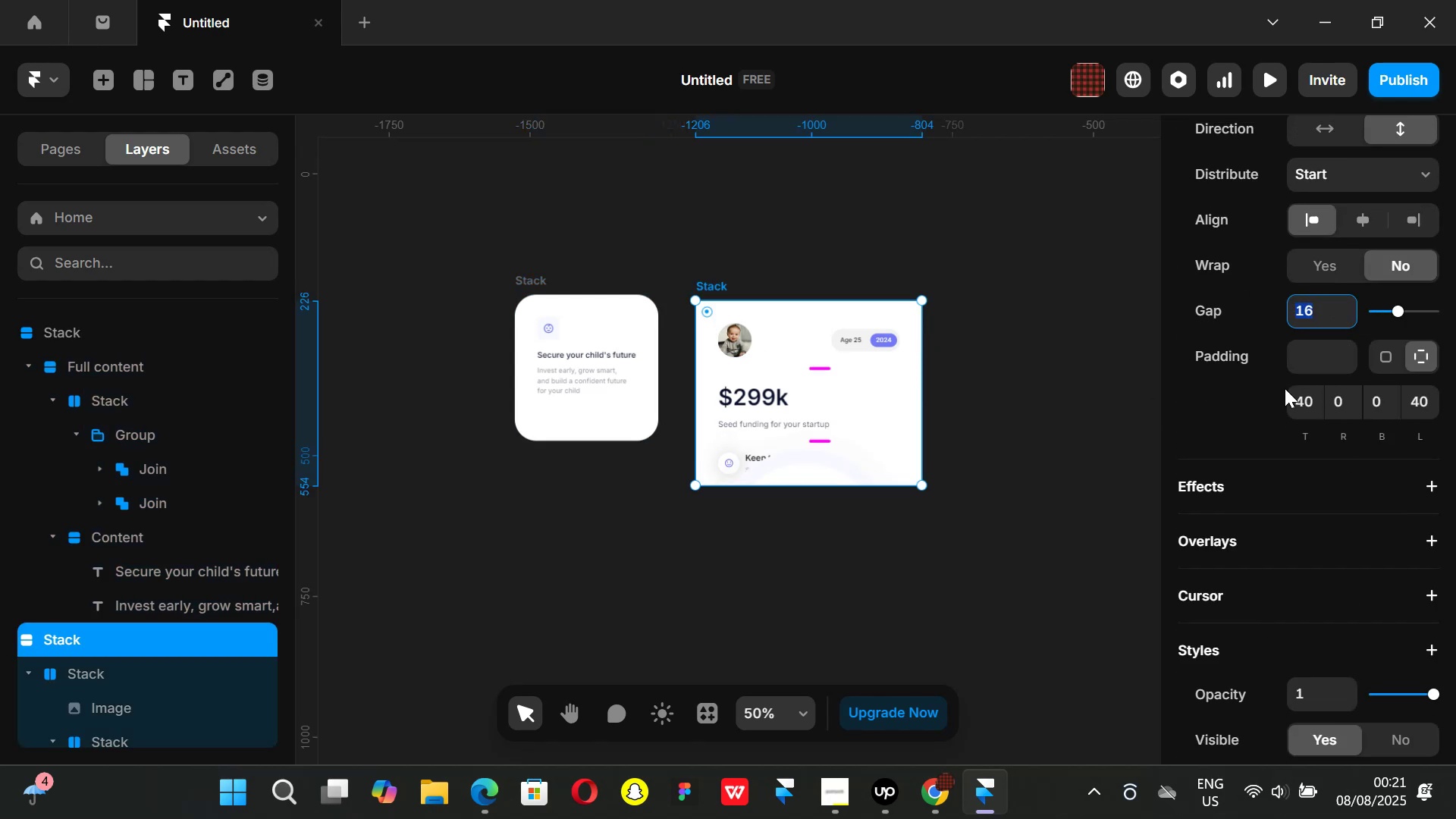 
scroll: coordinate [1286, 392], scroll_direction: down, amount: 2.0
 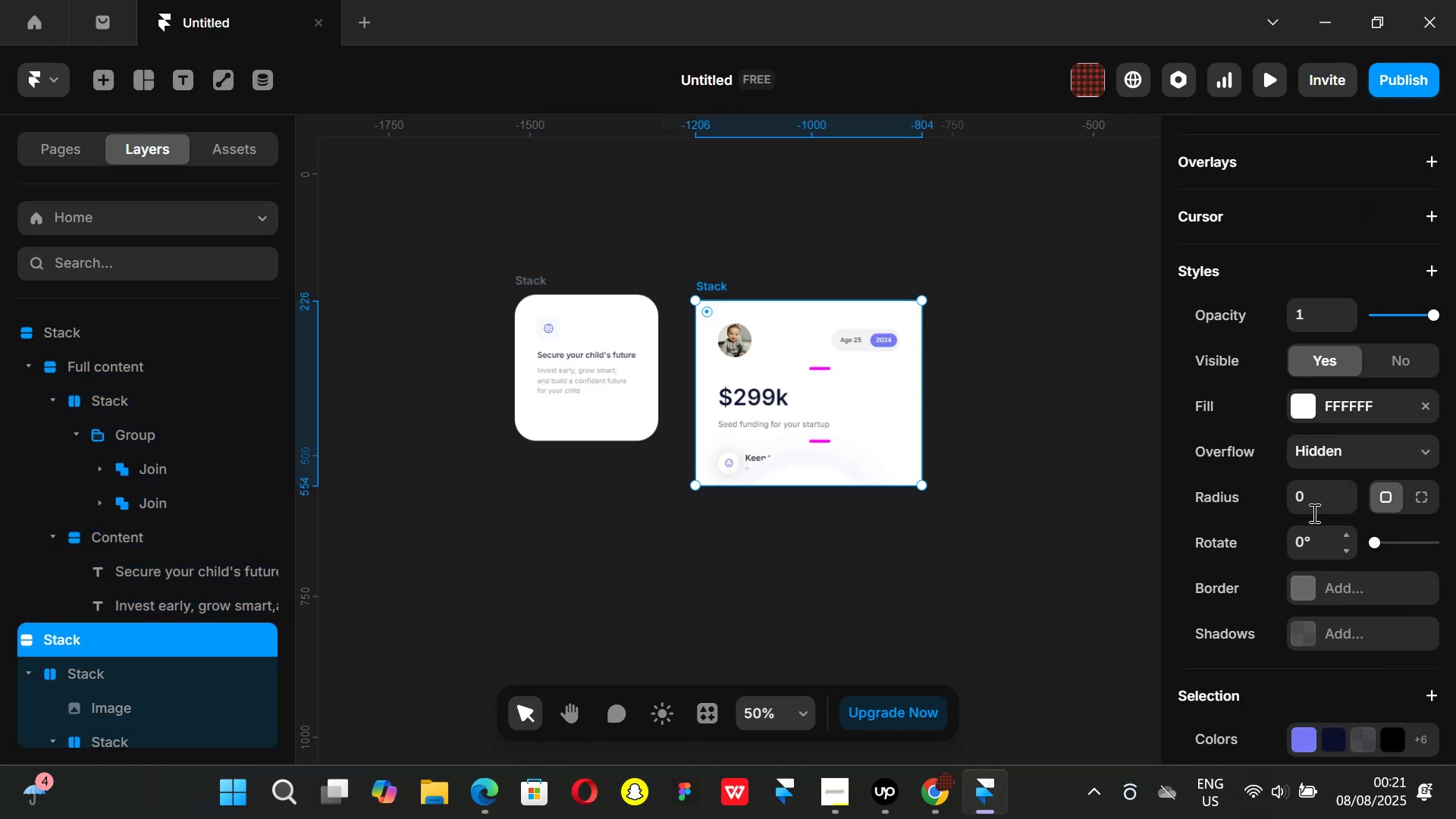 
left_click([1320, 504])
 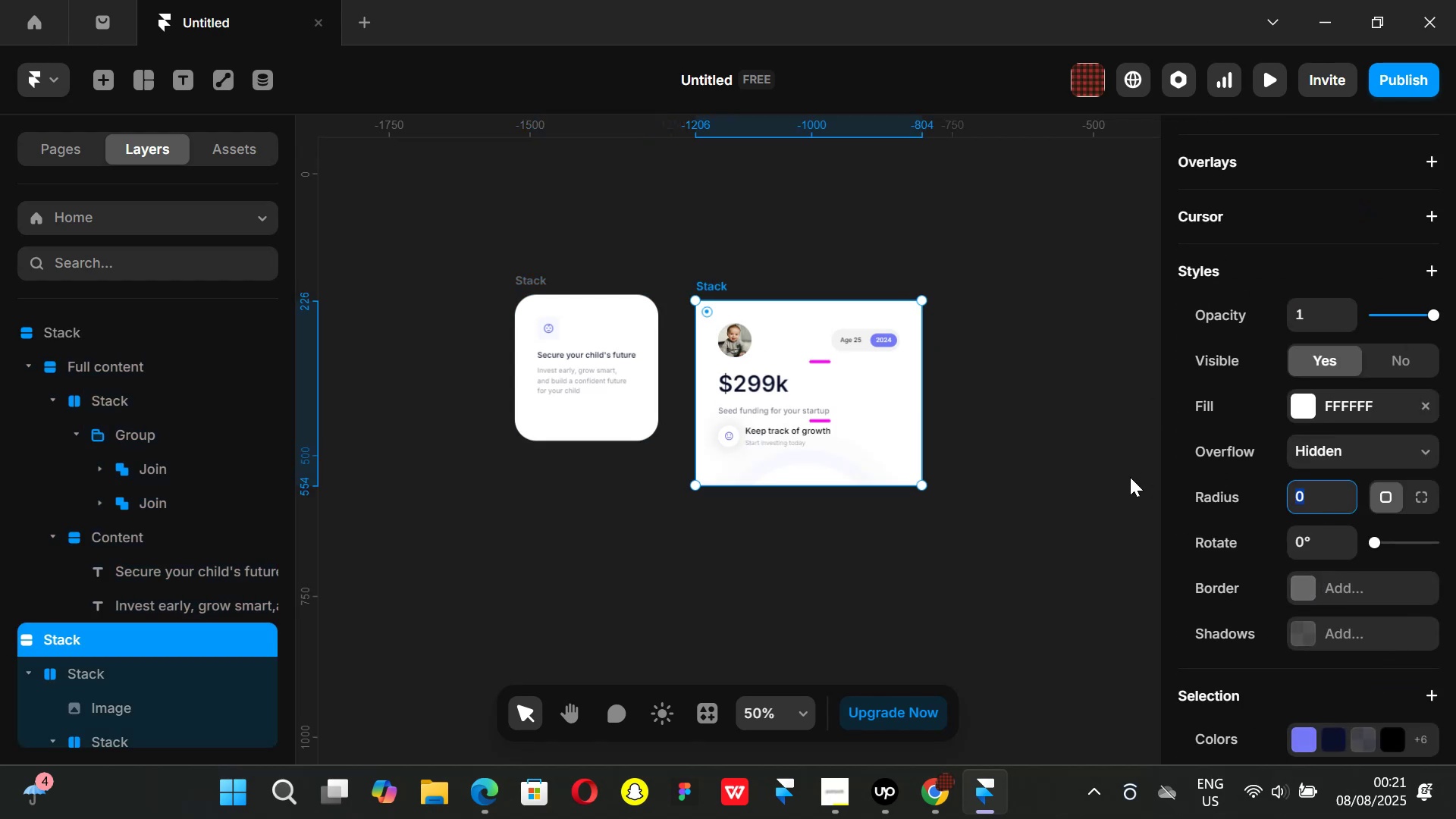 
type(40)
 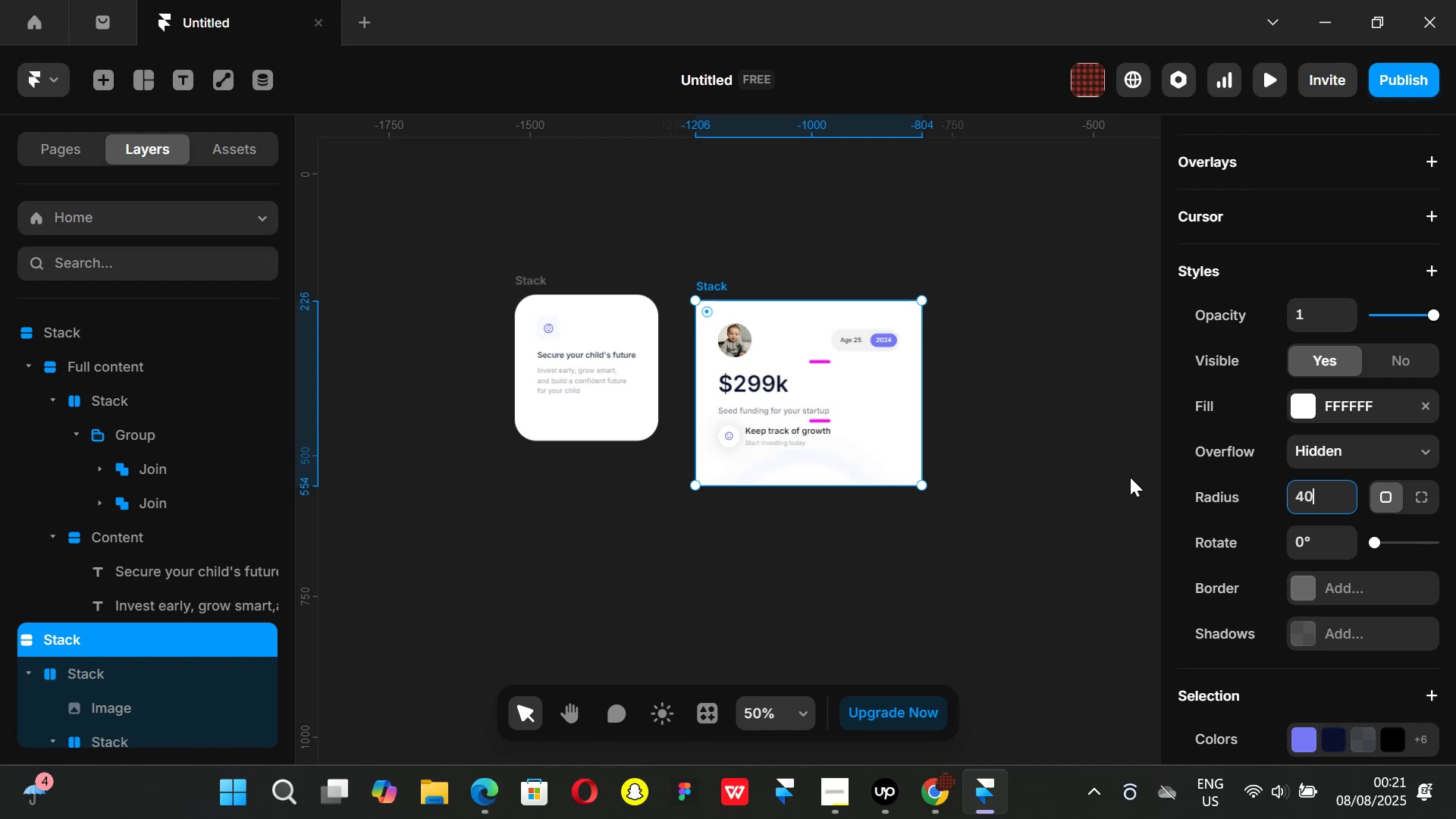 
key(Enter)
 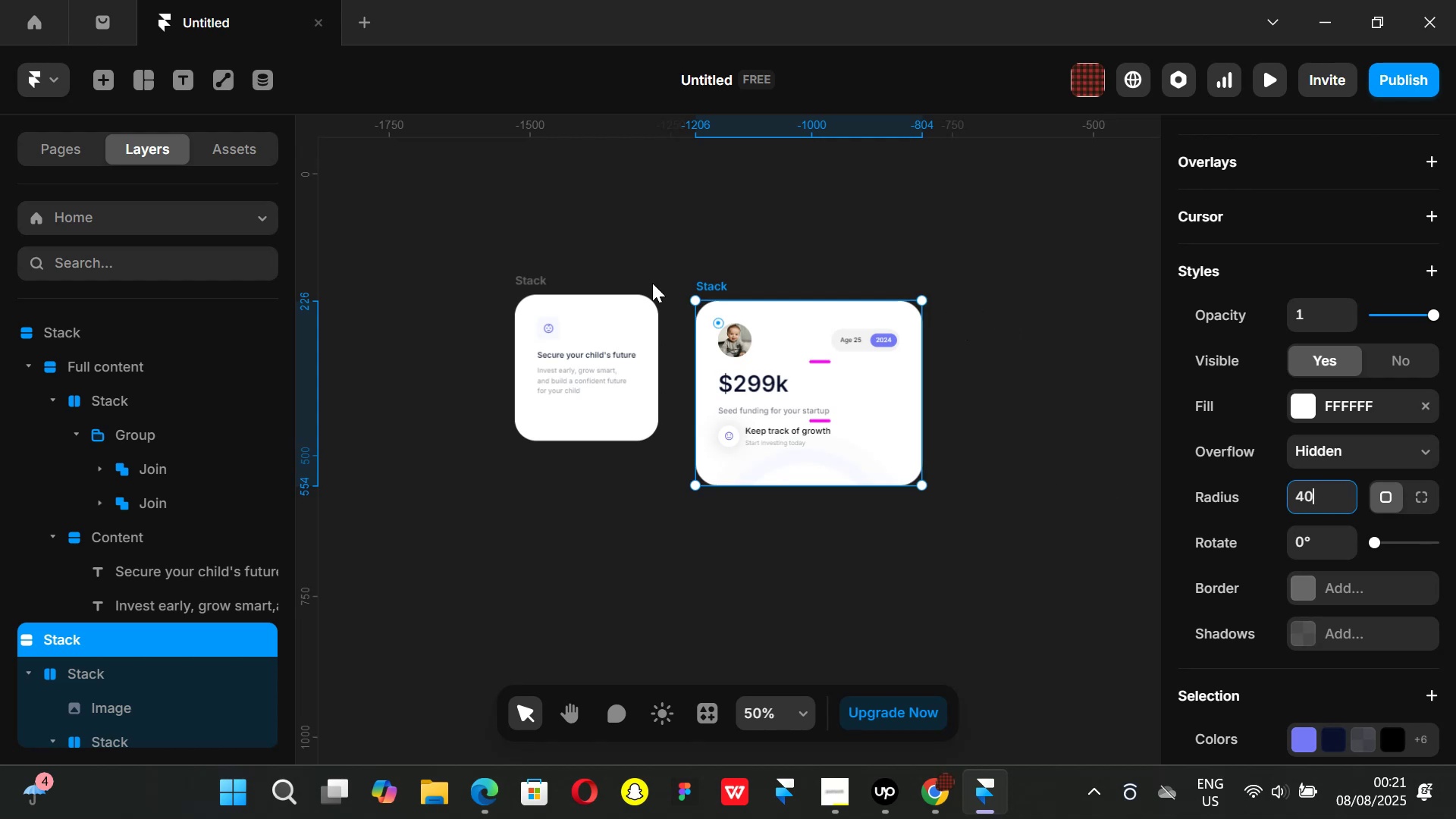 
left_click([531, 283])
 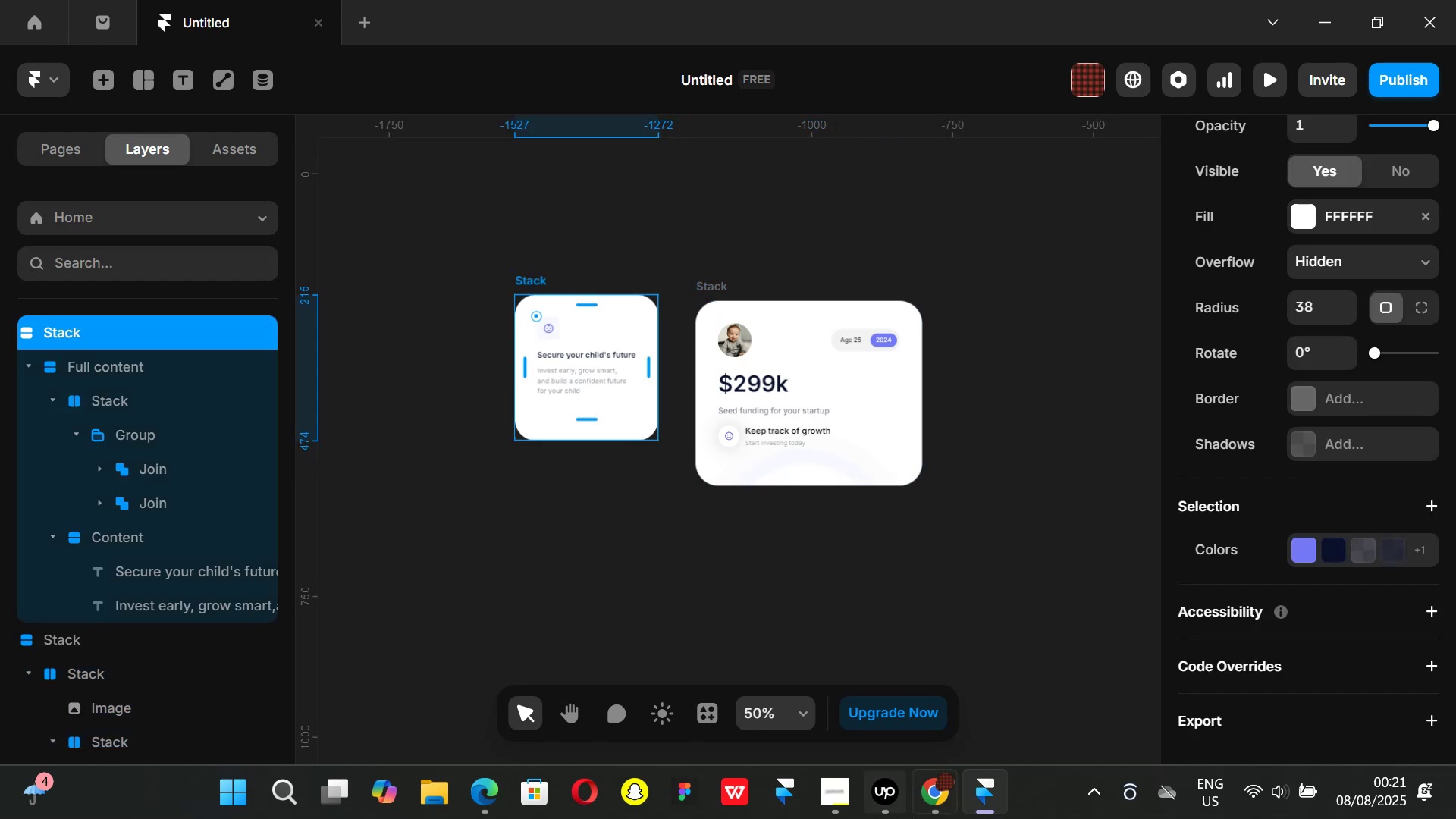 
left_click([924, 800])
 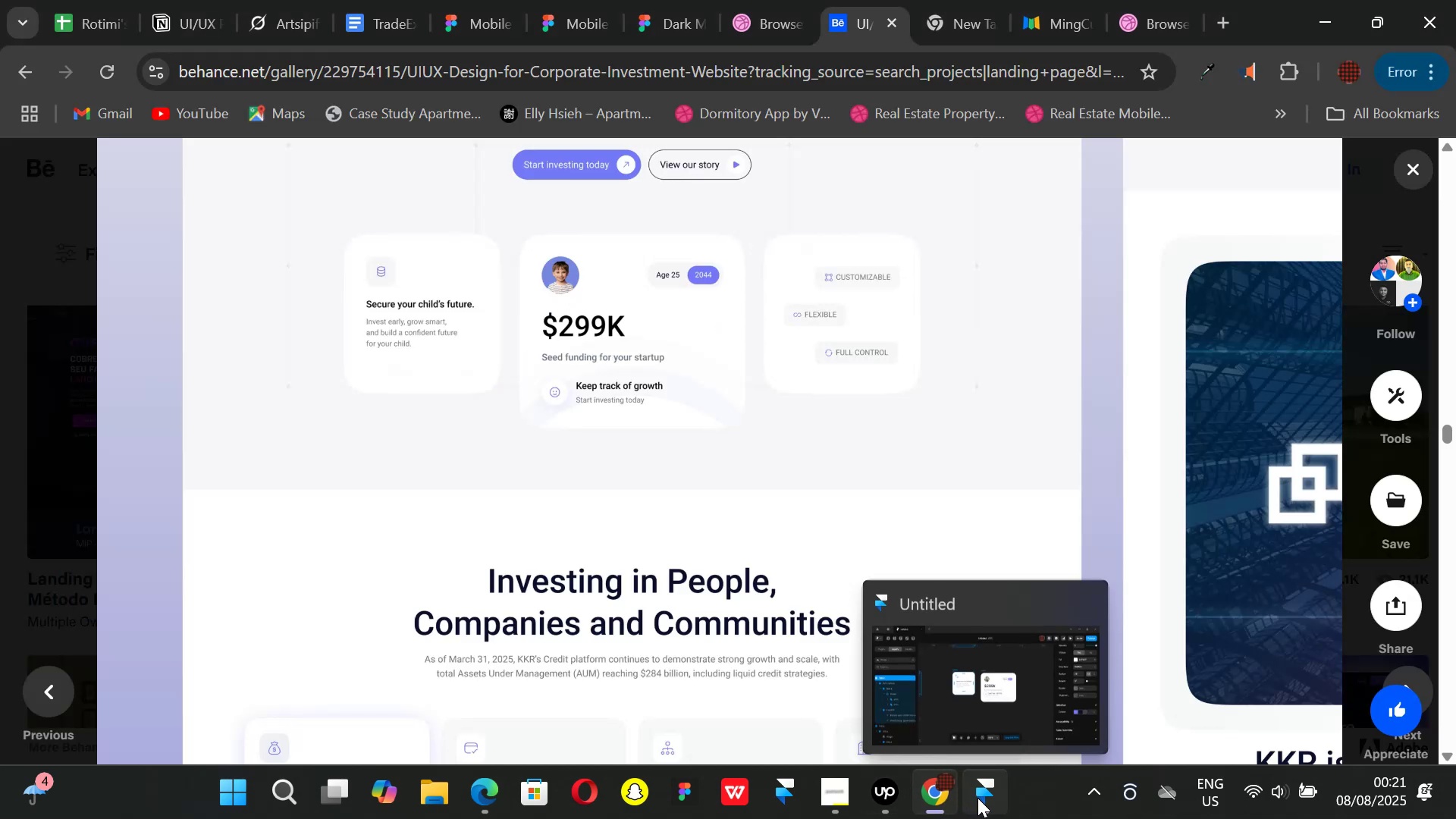 
left_click([977, 798])
 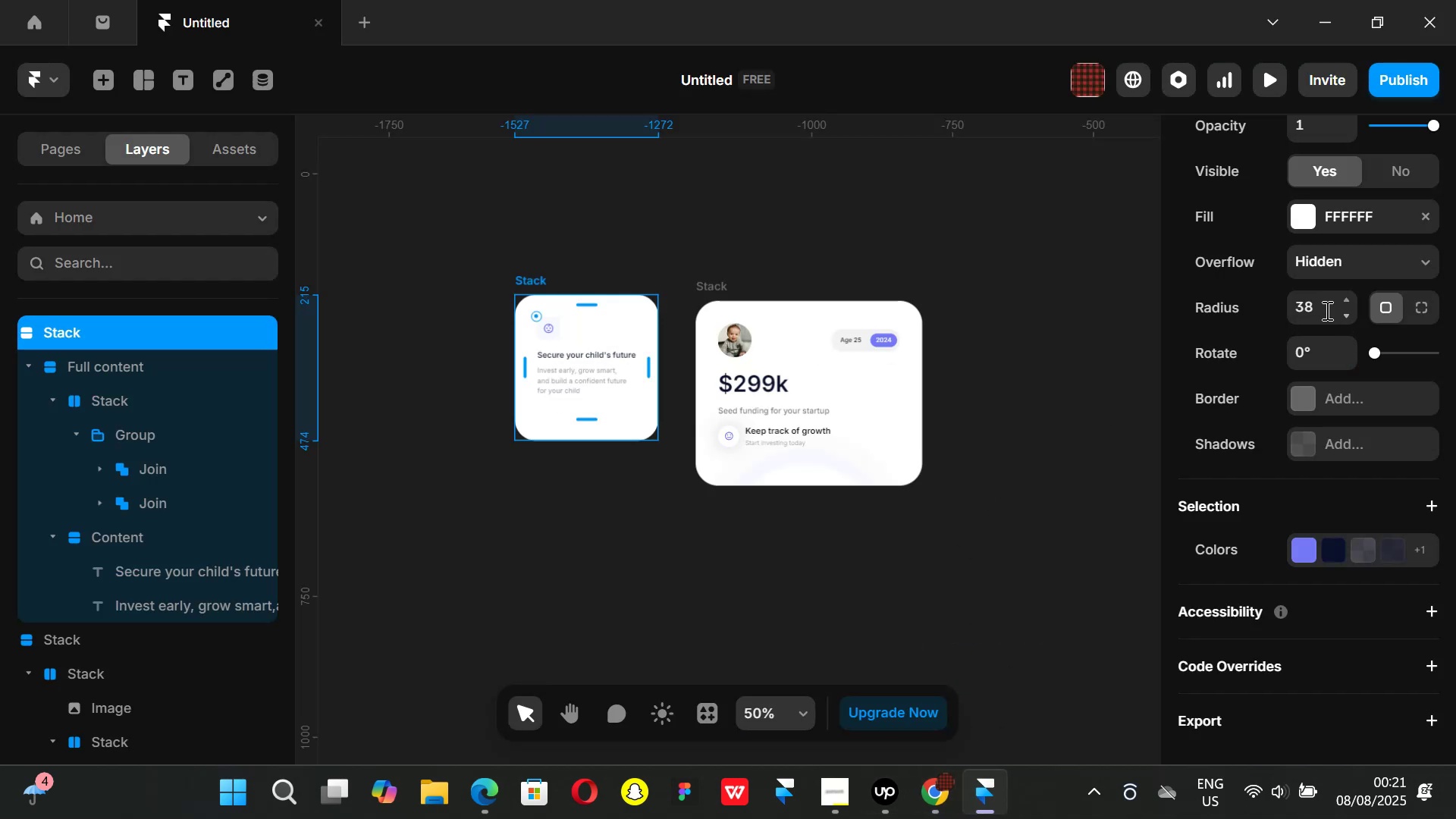 
left_click_drag(start_coordinate=[1343, 308], to_coordinate=[1335, 259])
 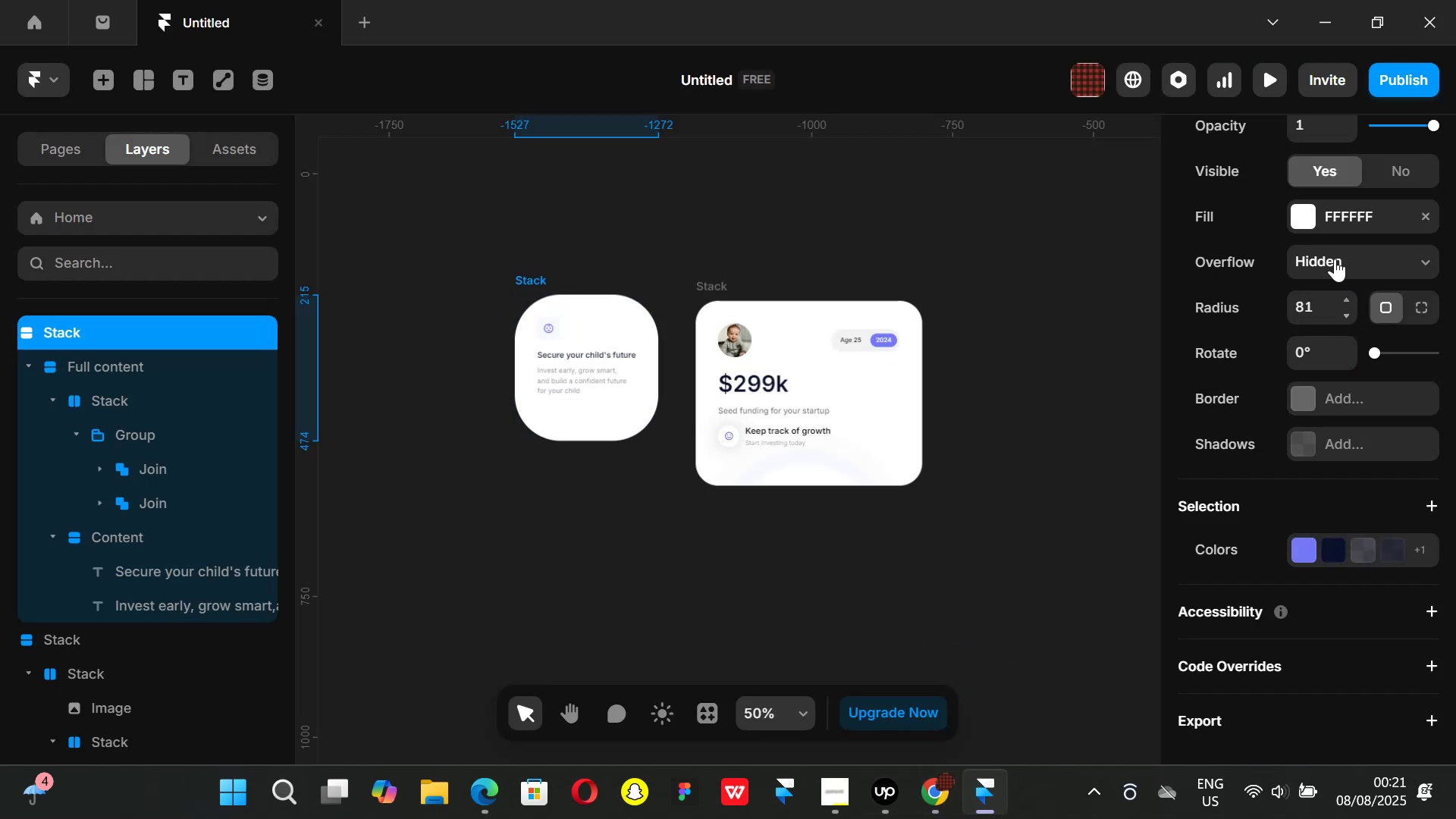 
key(Shift+ShiftLeft)
 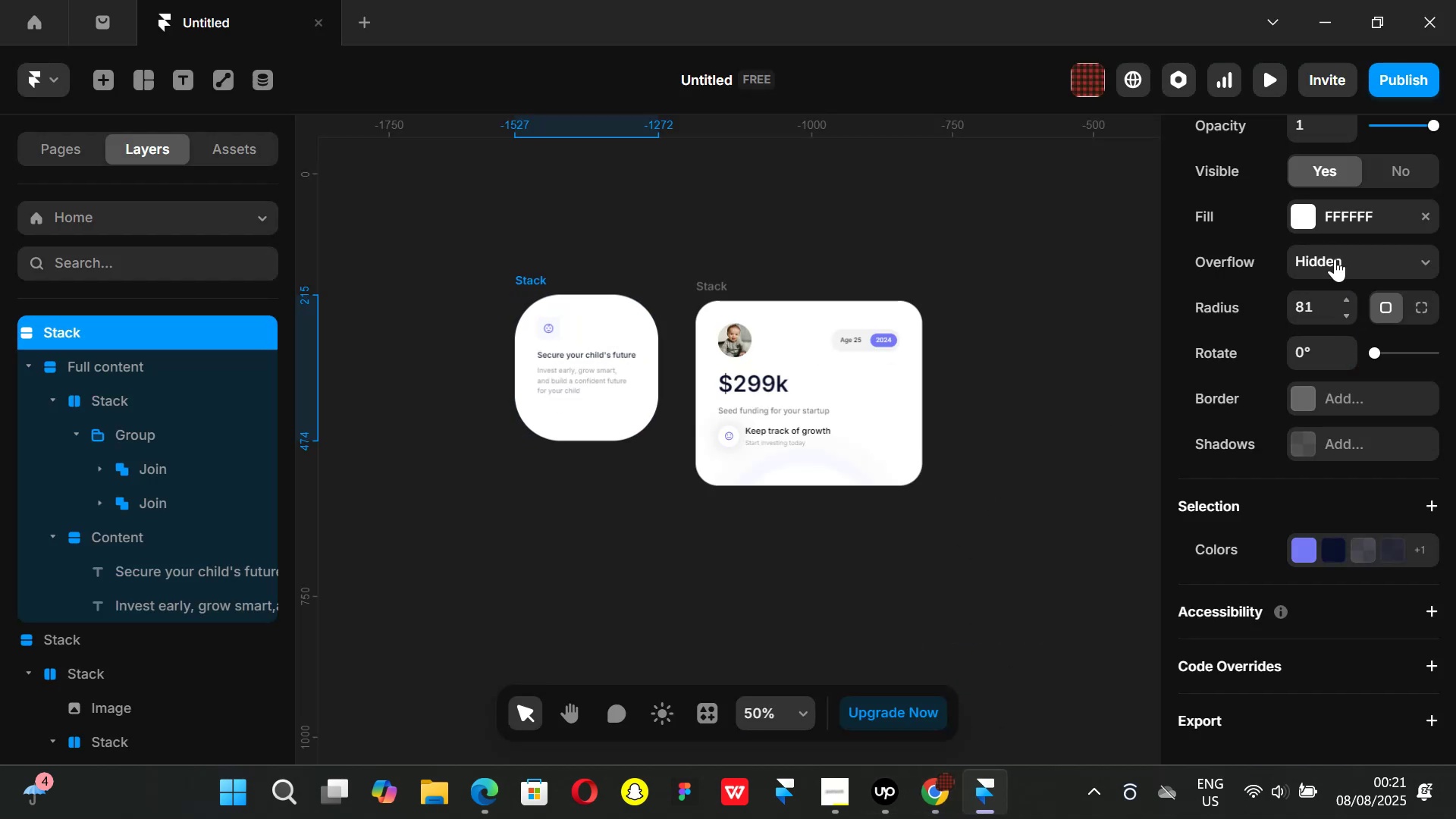 
key(Shift+Z)
 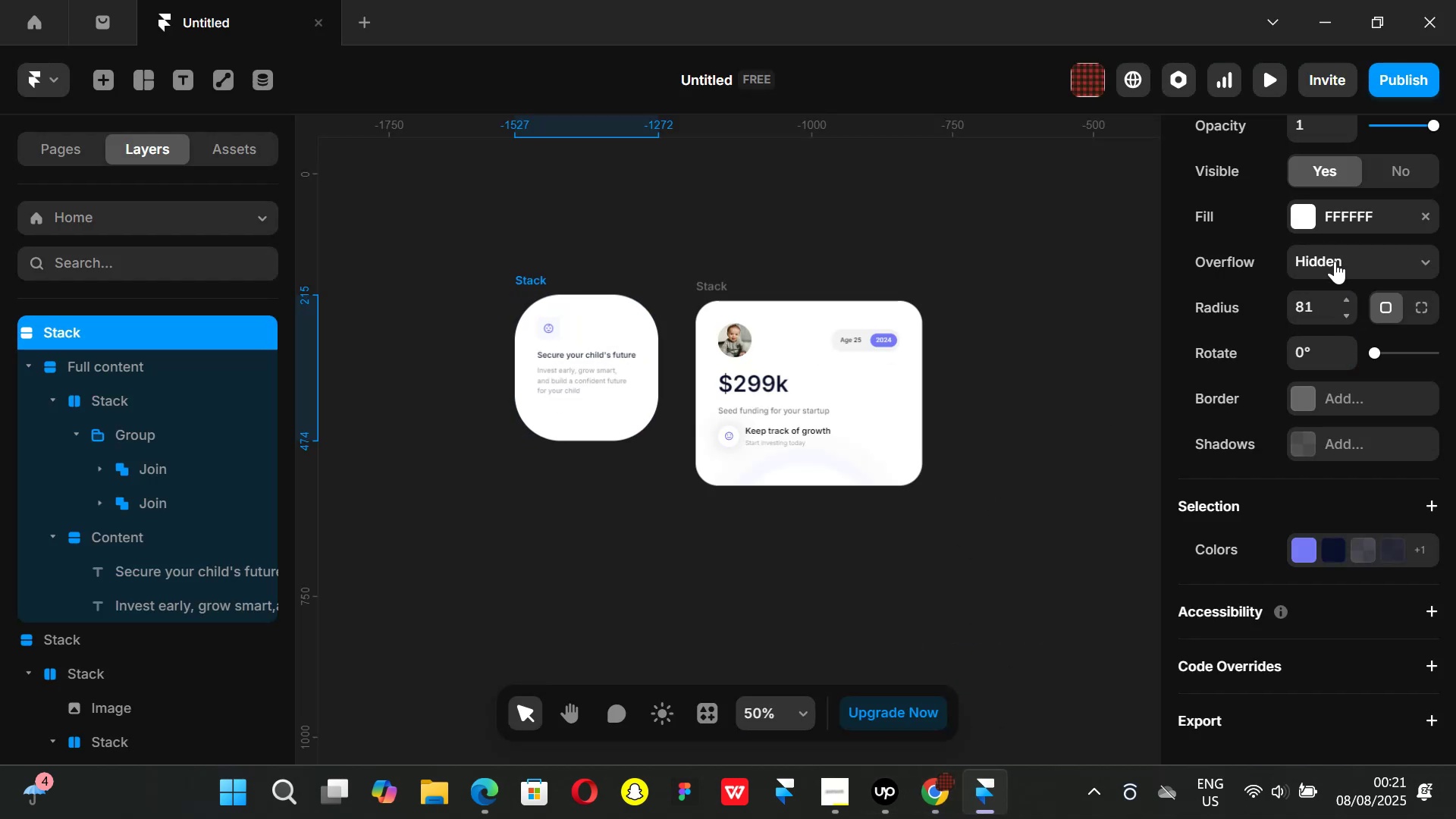 
key(Control+ControlLeft)
 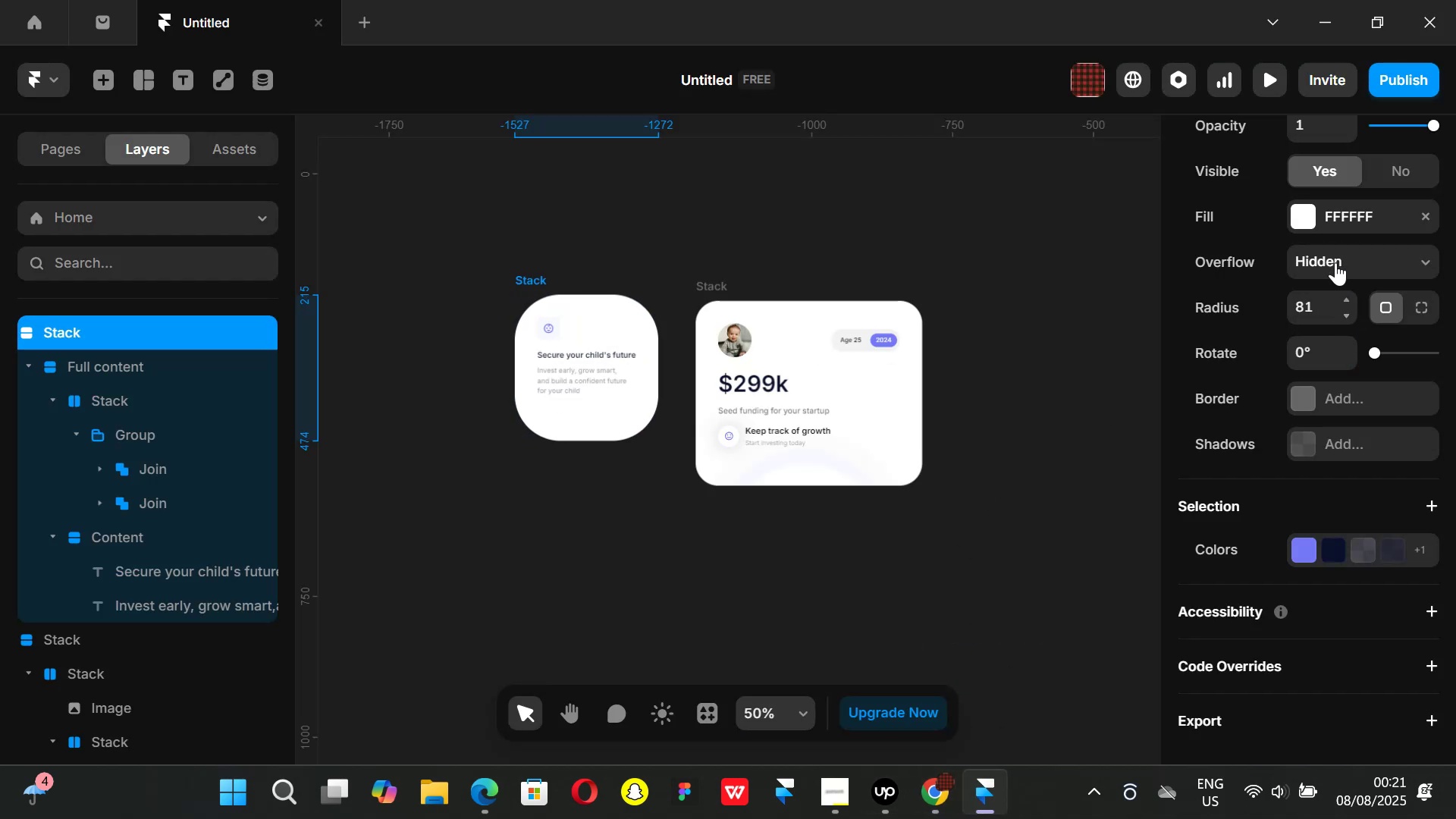 
key(Control+Z)
 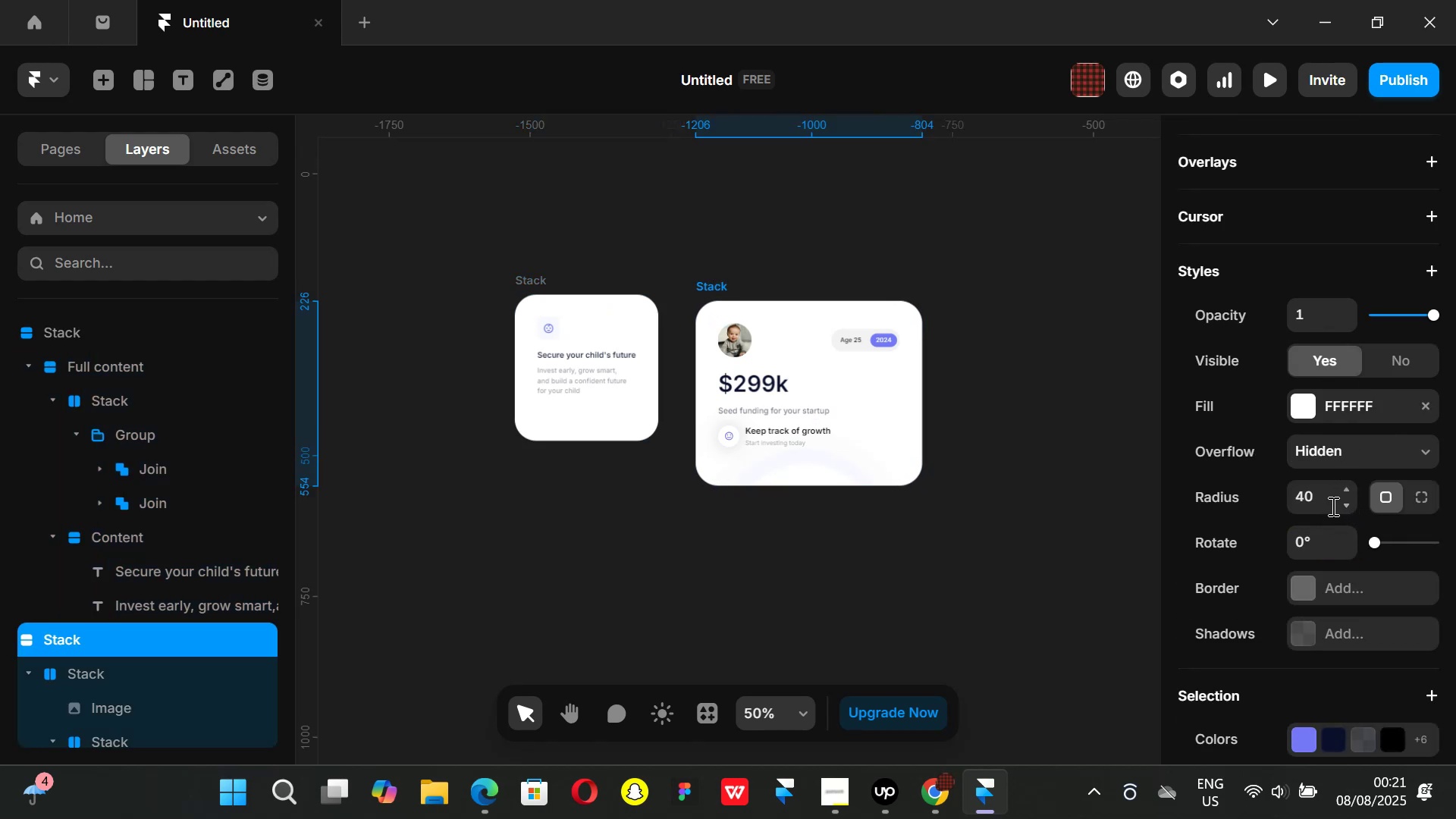 
wait(5.47)
 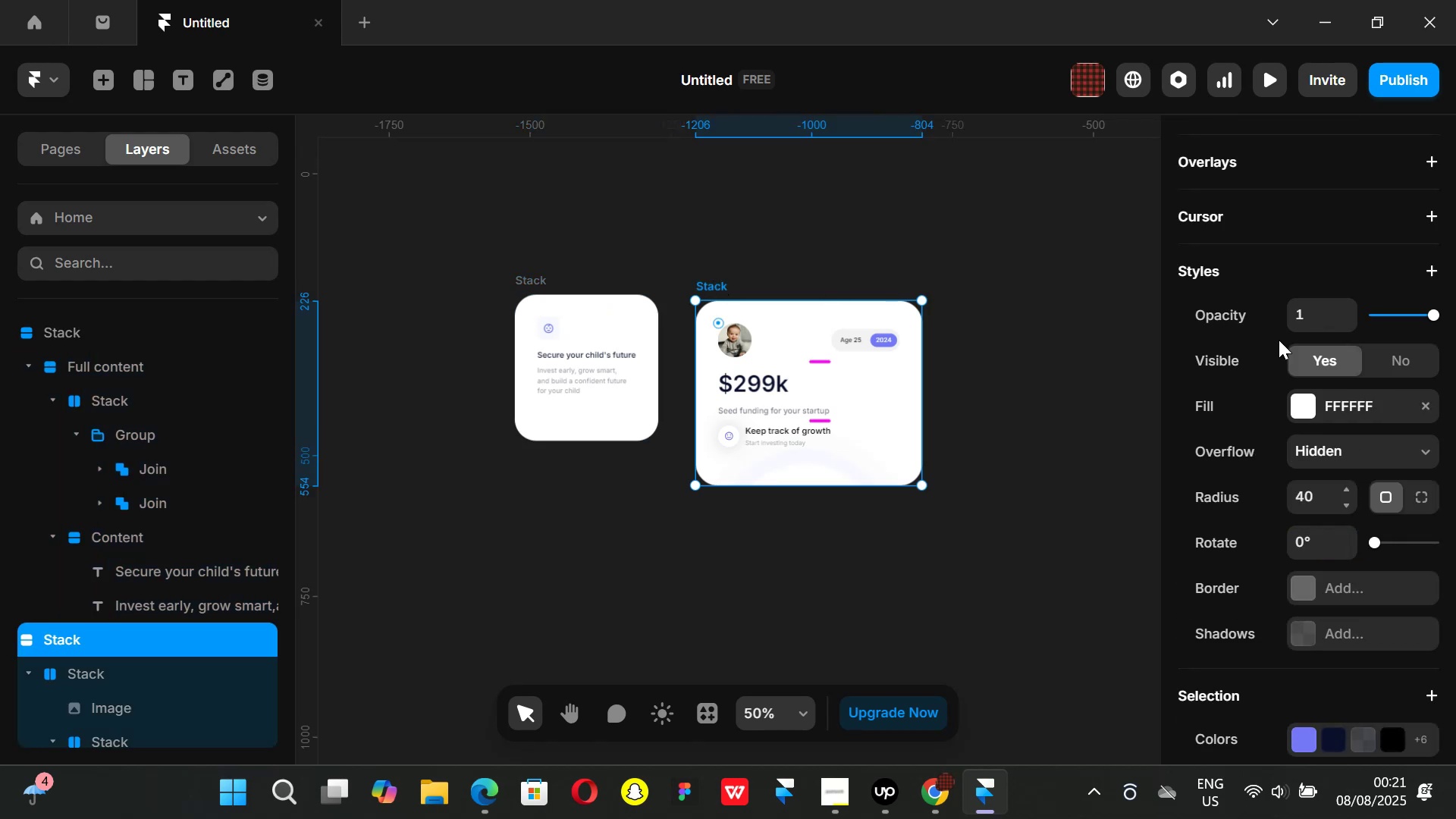 
left_click_drag(start_coordinate=[725, 283], to_coordinate=[720, 275])
 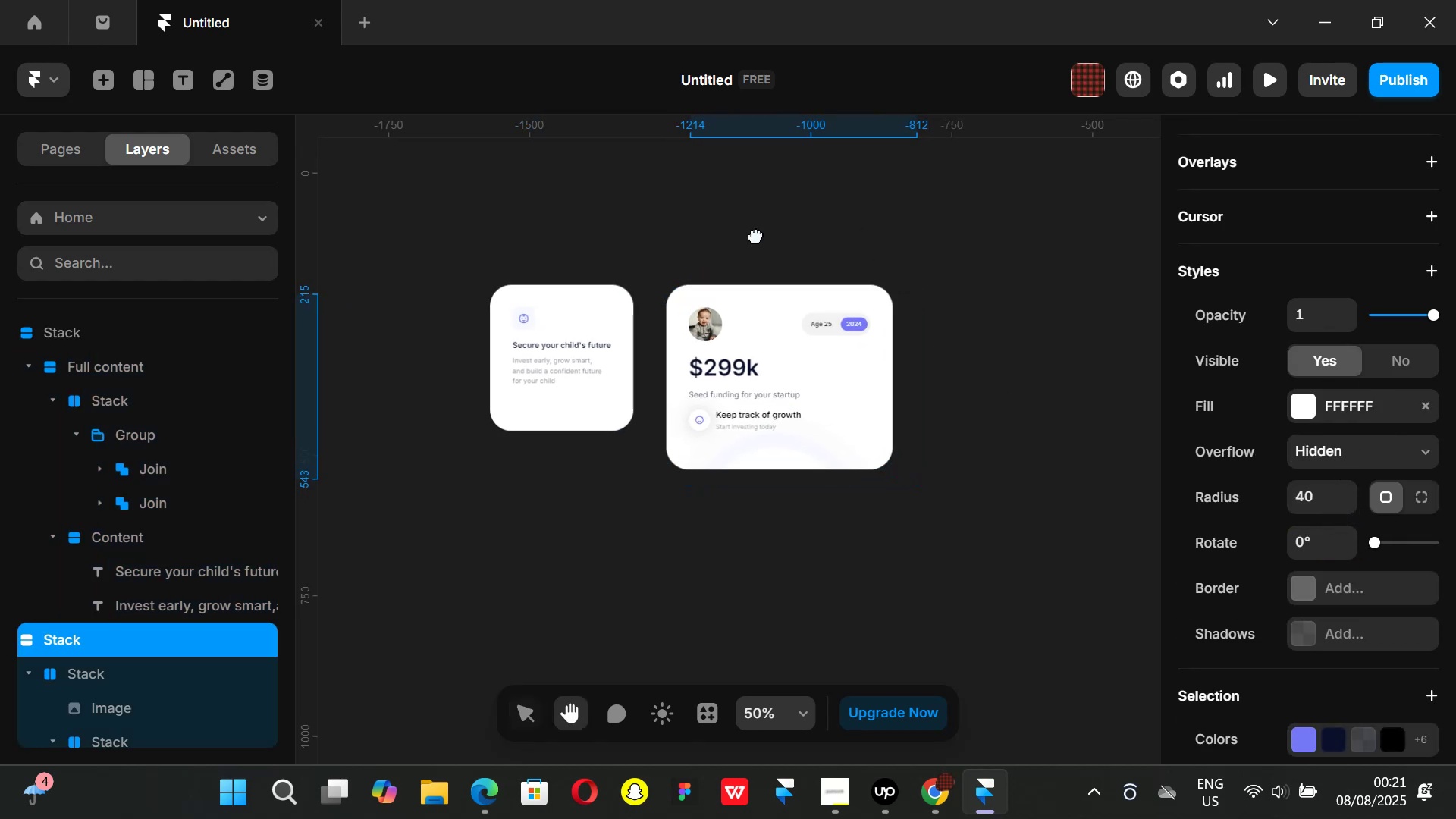 
hold_key(key=ControlLeft, duration=0.54)
scroll: coordinate [686, 228], scroll_direction: down, amount: 5.0
 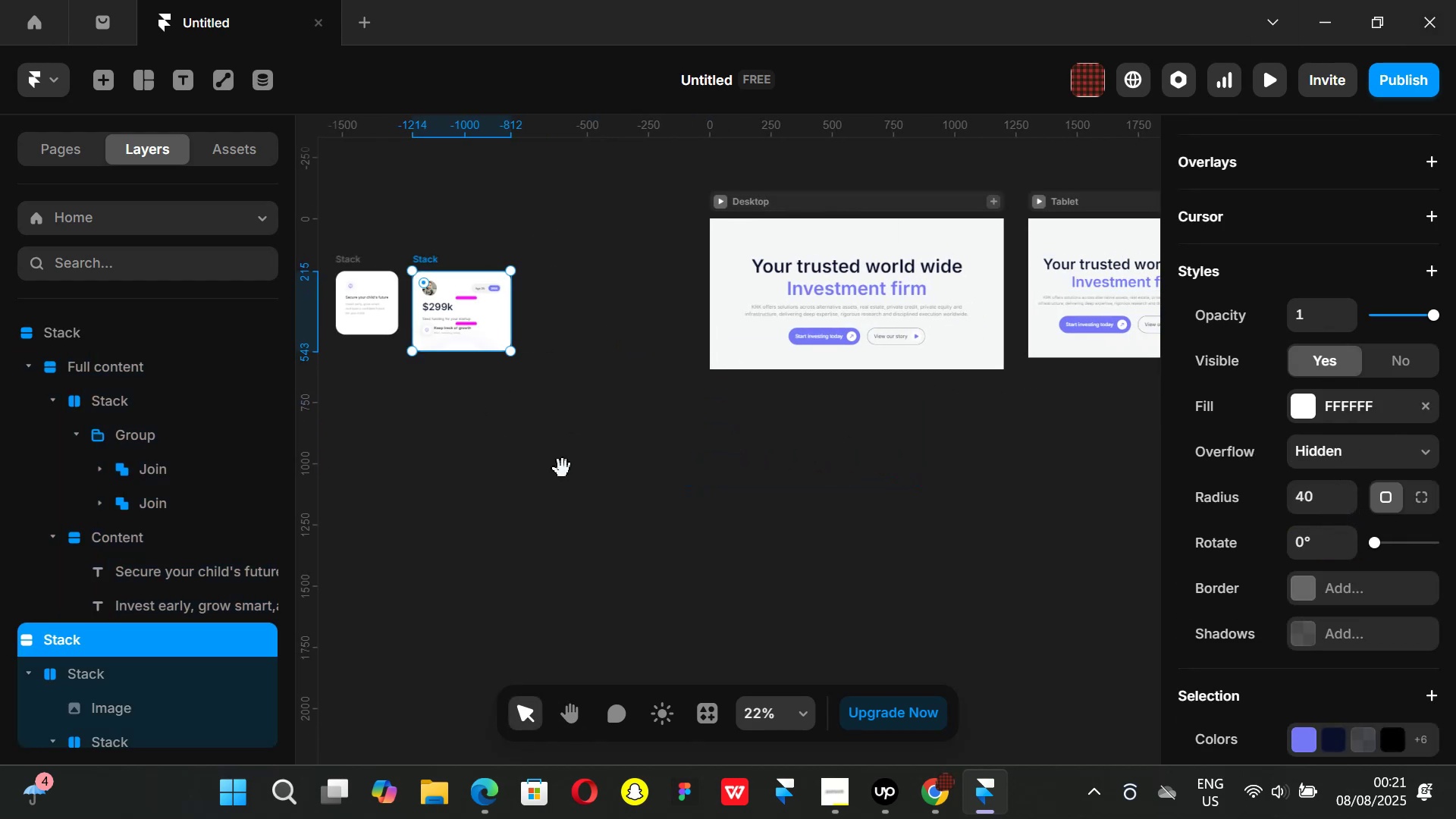 
hold_key(key=ControlLeft, duration=0.69)
scroll: coordinate [770, 336], scroll_direction: up, amount: 2.0
 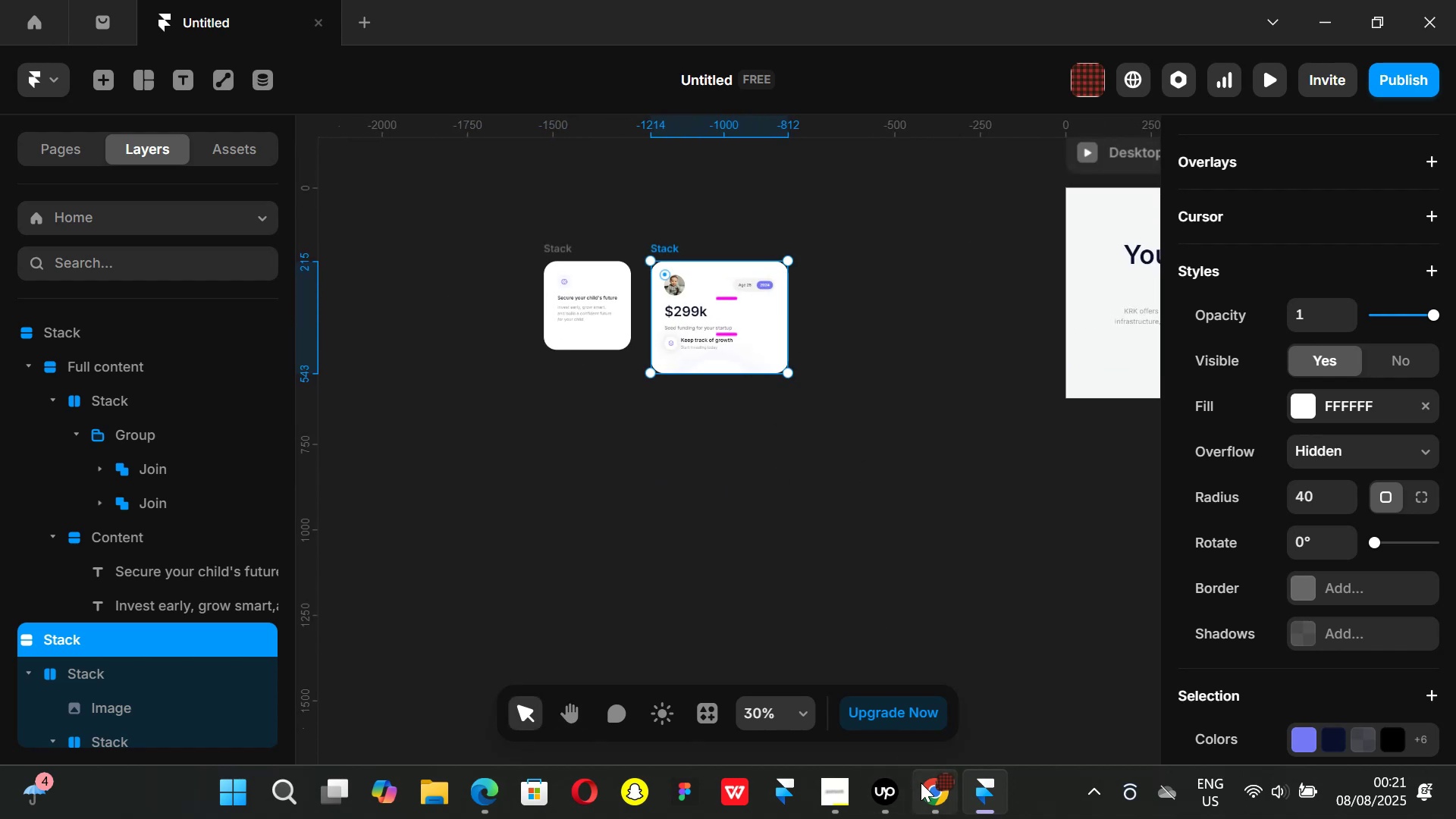 
left_click([923, 786])
 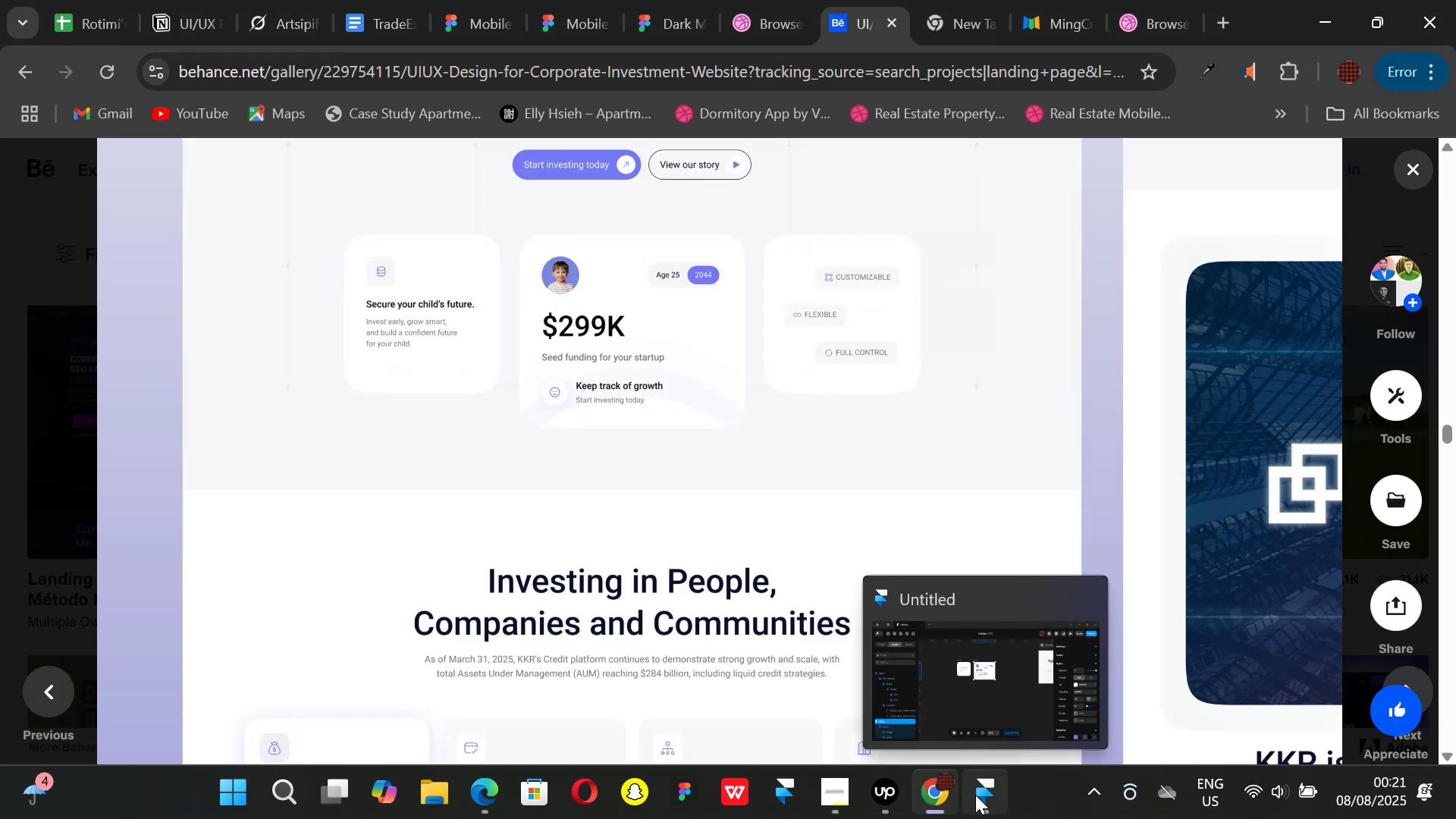 
left_click([975, 795])
 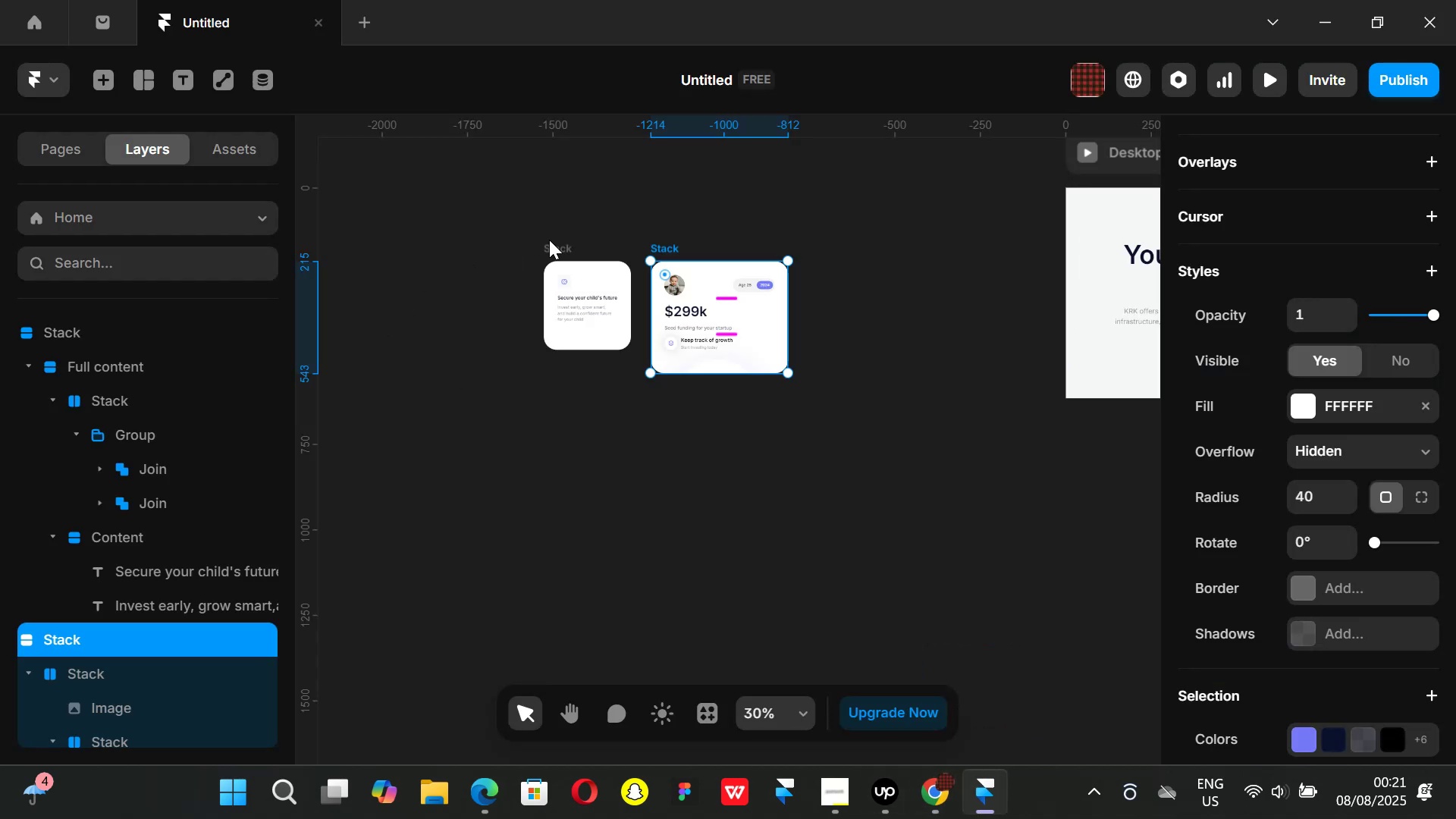 
left_click([557, 244])
 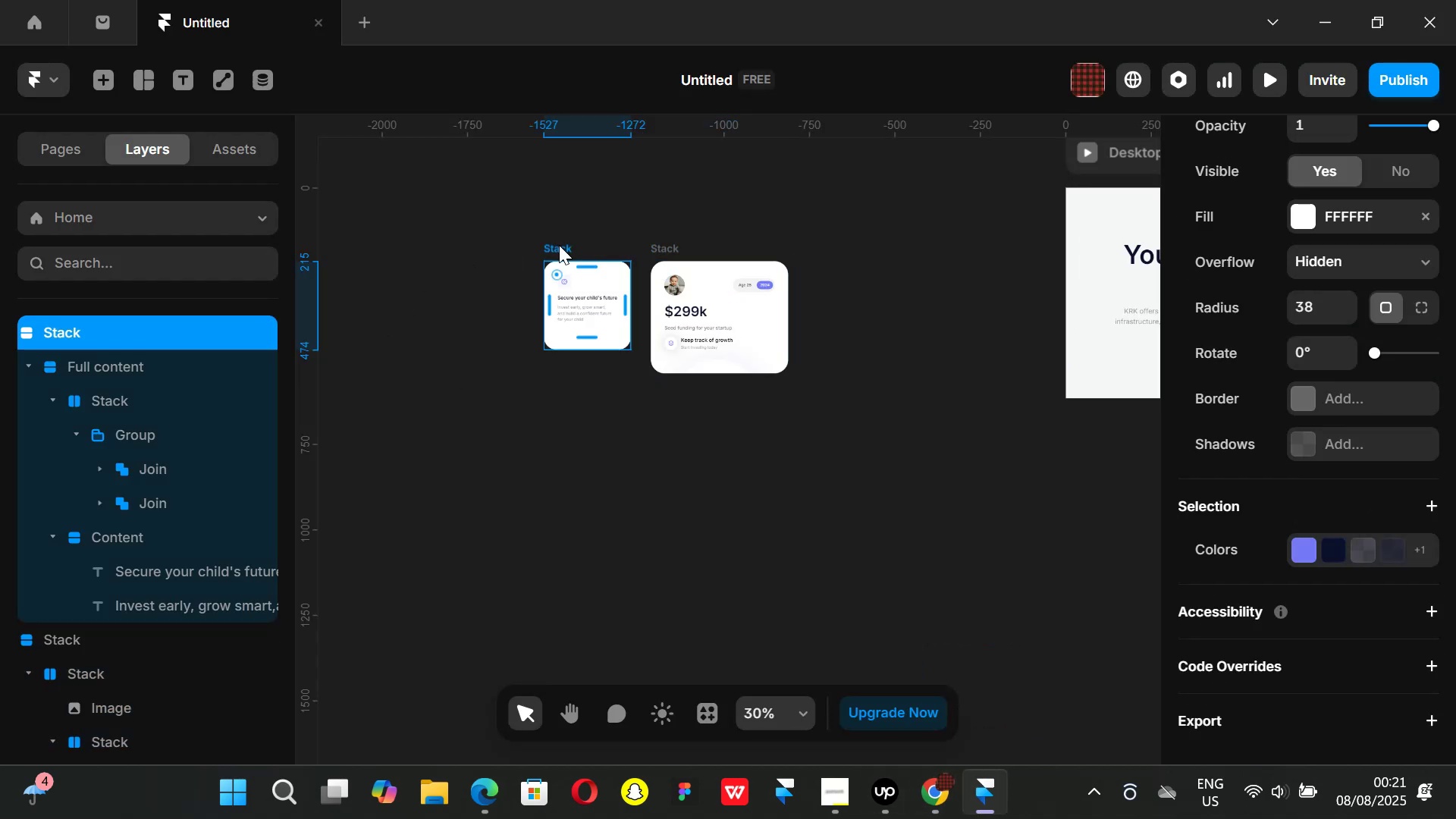 
hold_key(key=AltLeft, duration=1.51)
left_click_drag(start_coordinate=[560, 246], to_coordinate=[829, 241])
 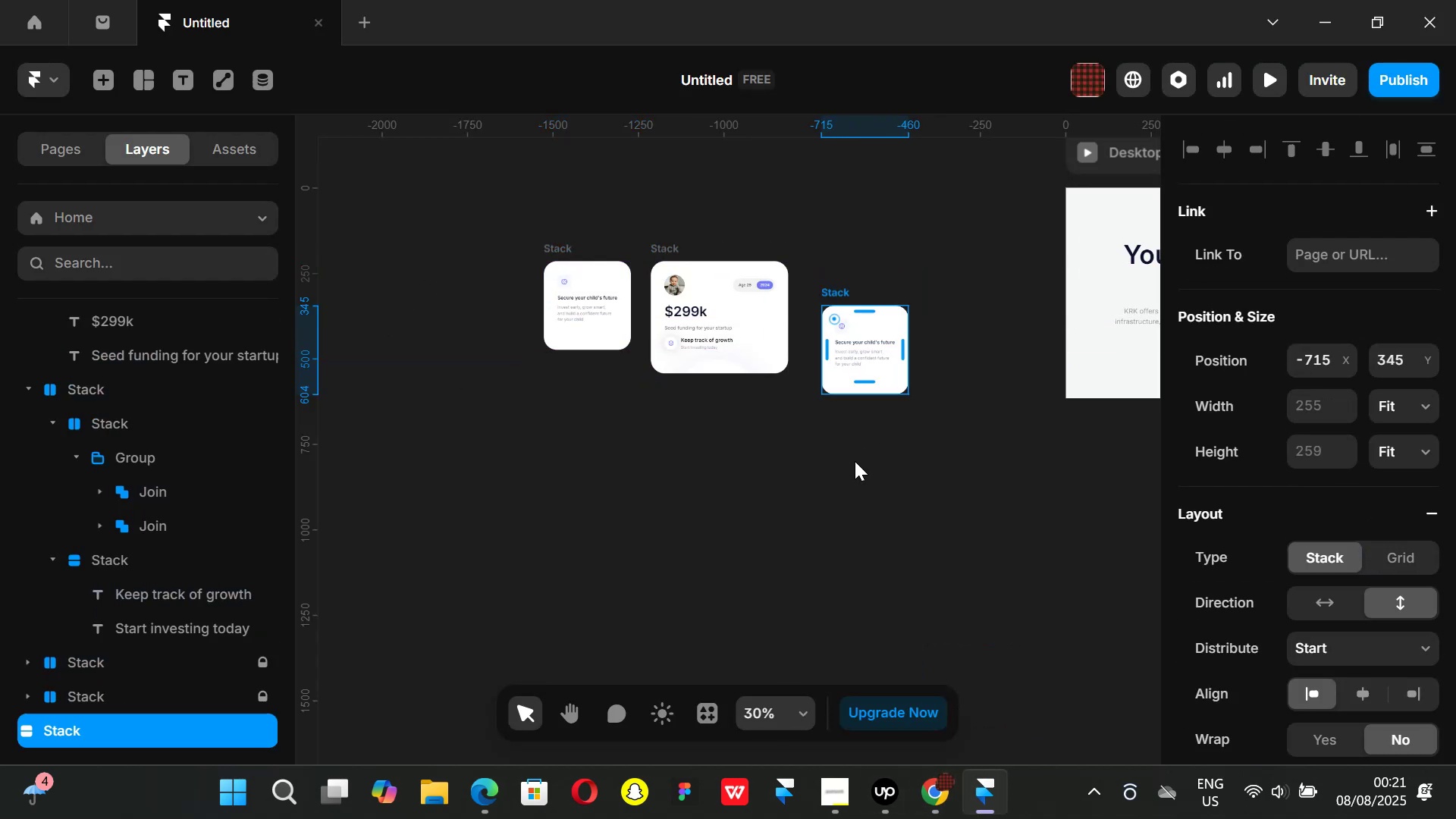 
hold_key(key=AltLeft, duration=1.04)
 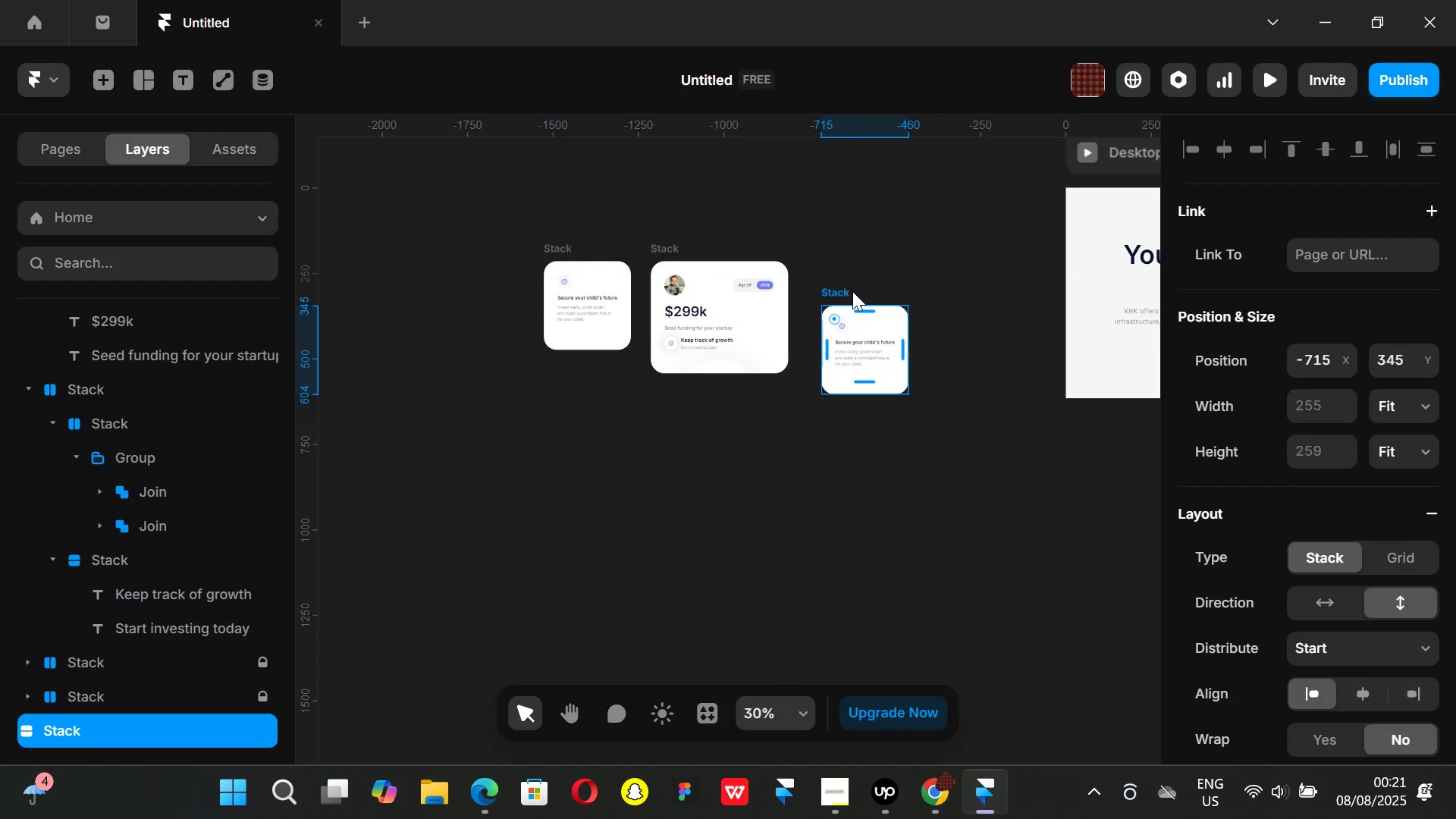 
left_click_drag(start_coordinate=[846, 291], to_coordinate=[836, 250])
 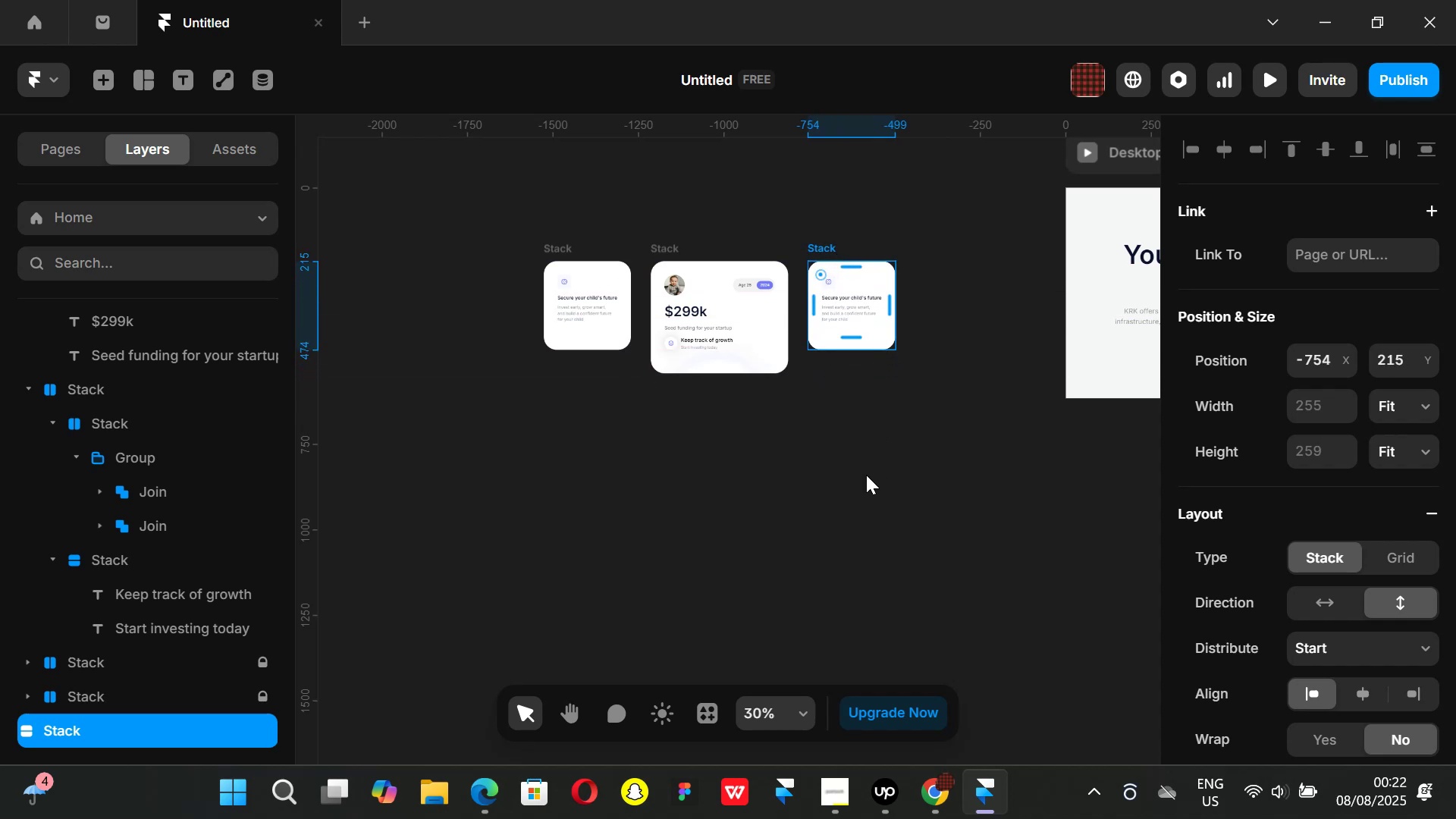 
wait(8.41)
 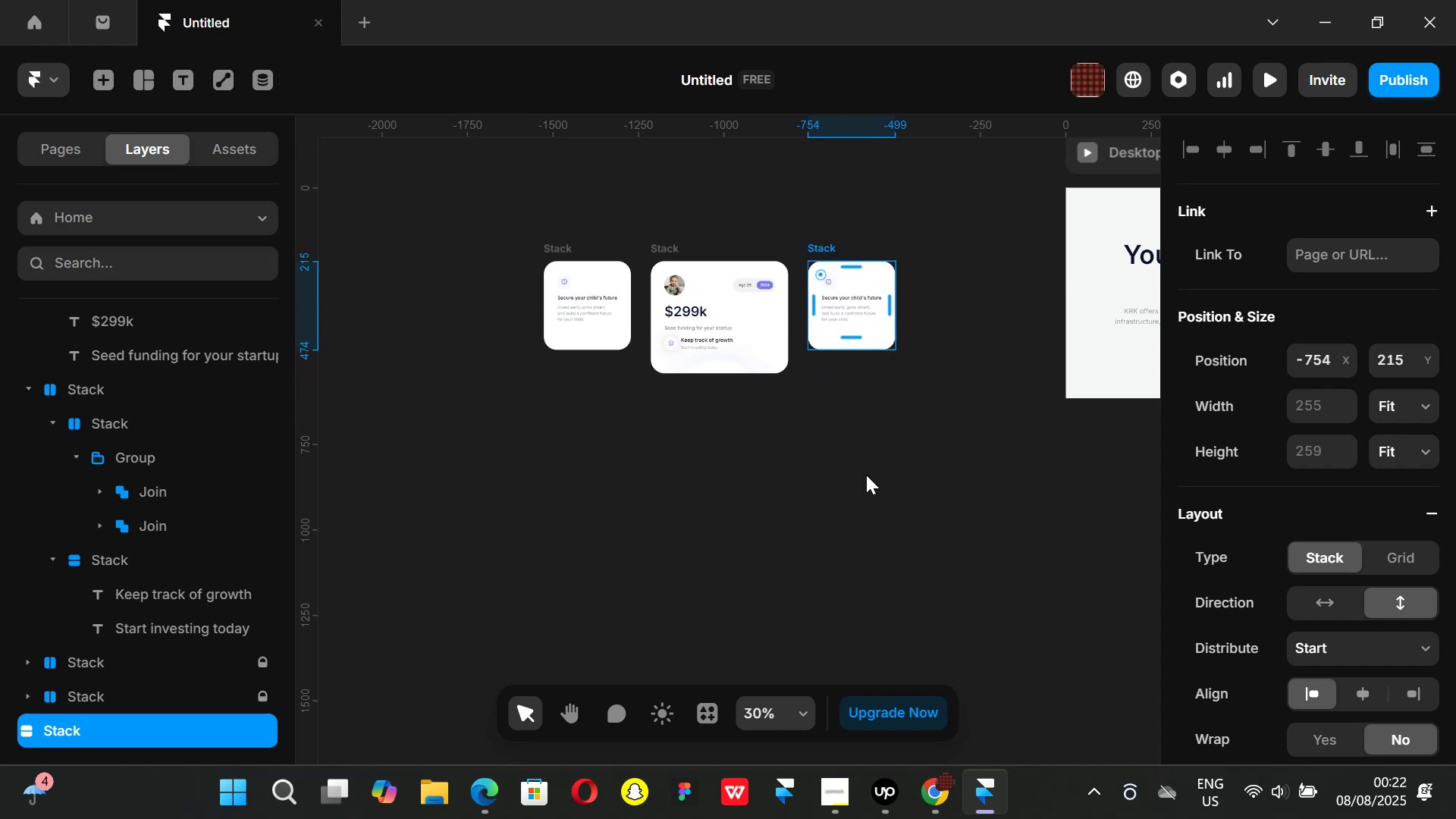 
left_click([366, 698])
 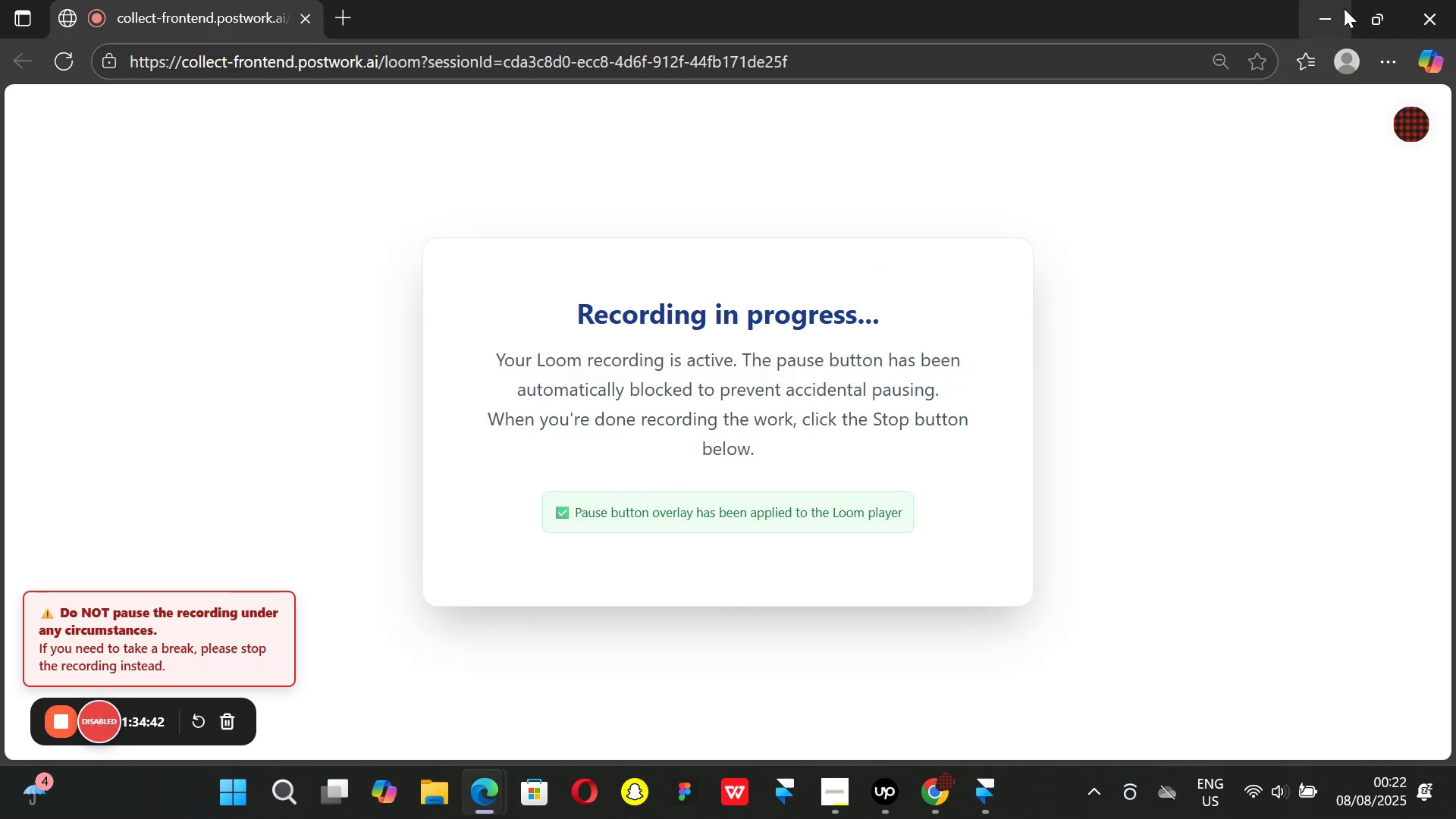 
left_click([1335, 8])
 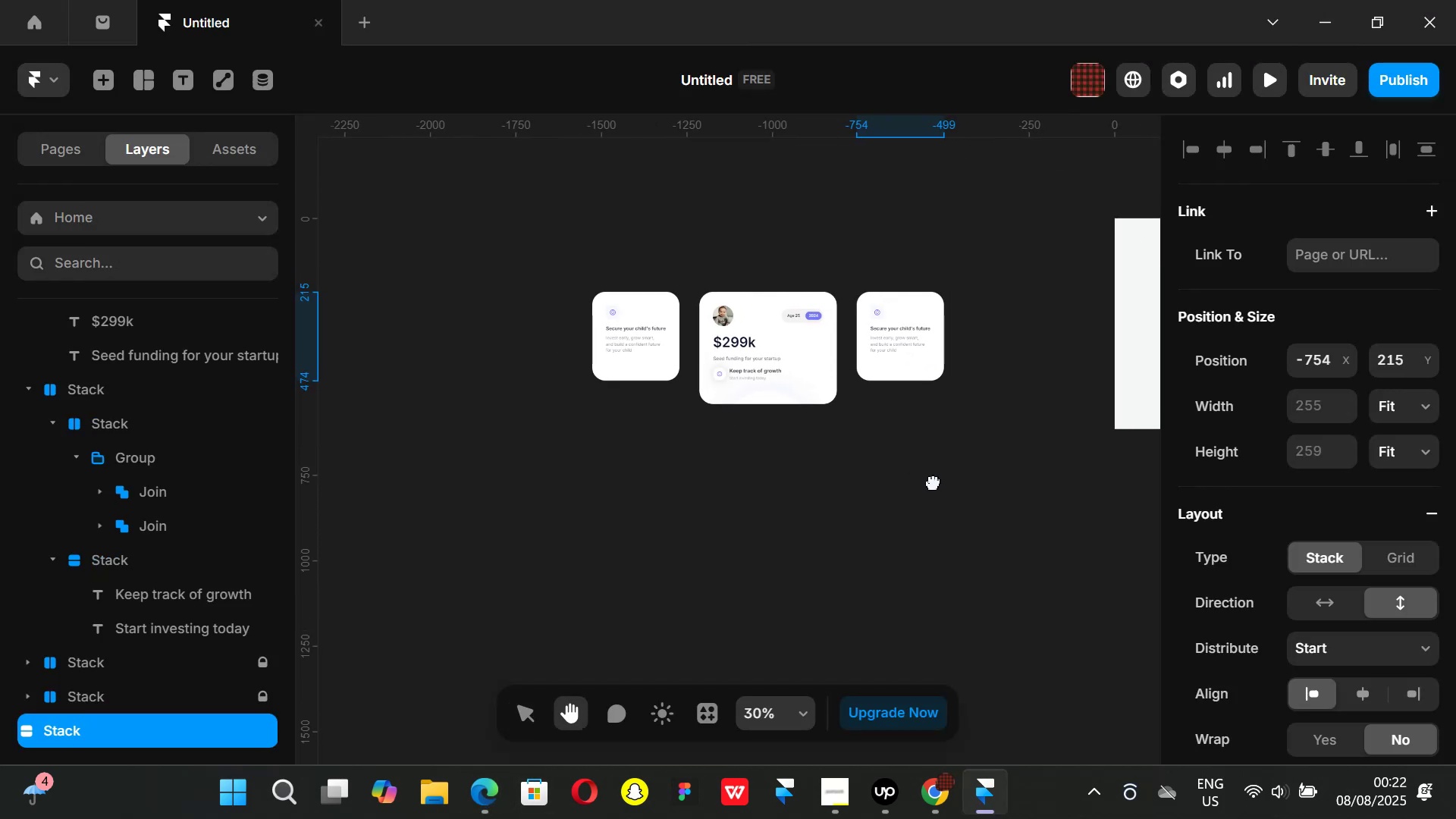 
hold_key(key=ControlLeft, duration=1.34)
scroll: coordinate [891, 315], scroll_direction: up, amount: 3.0
 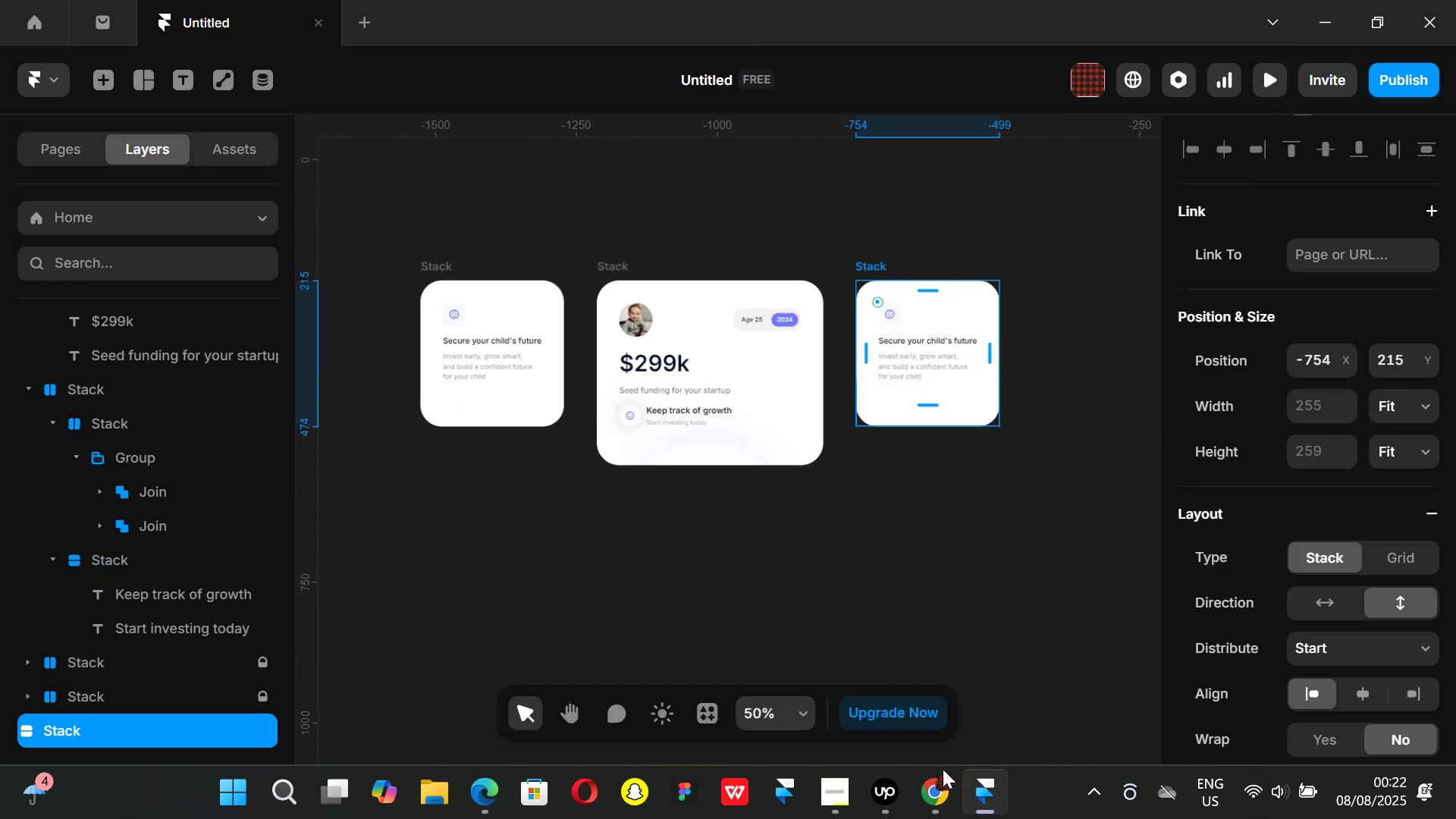 
left_click([945, 798])
 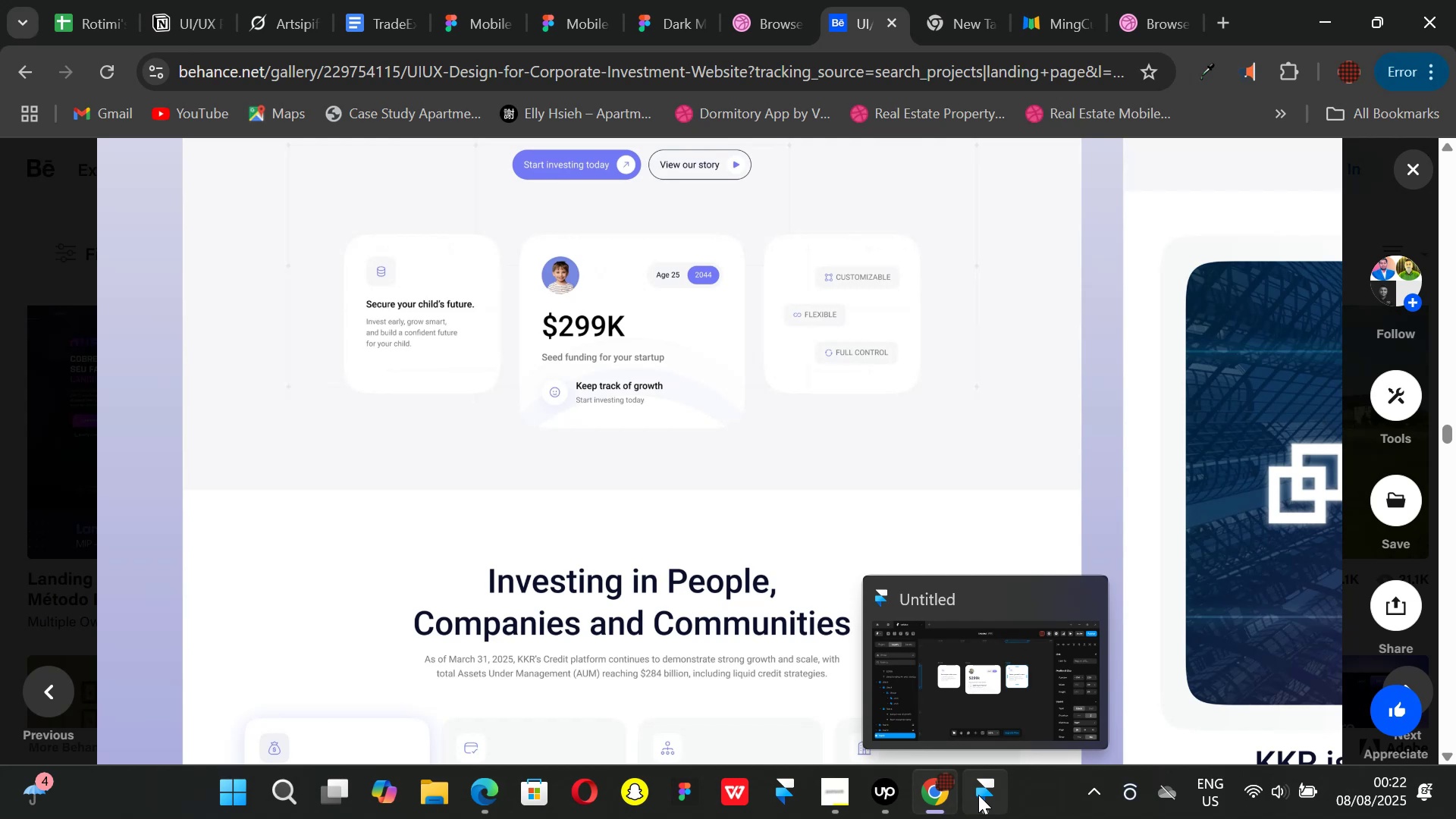 
wait(5.28)
 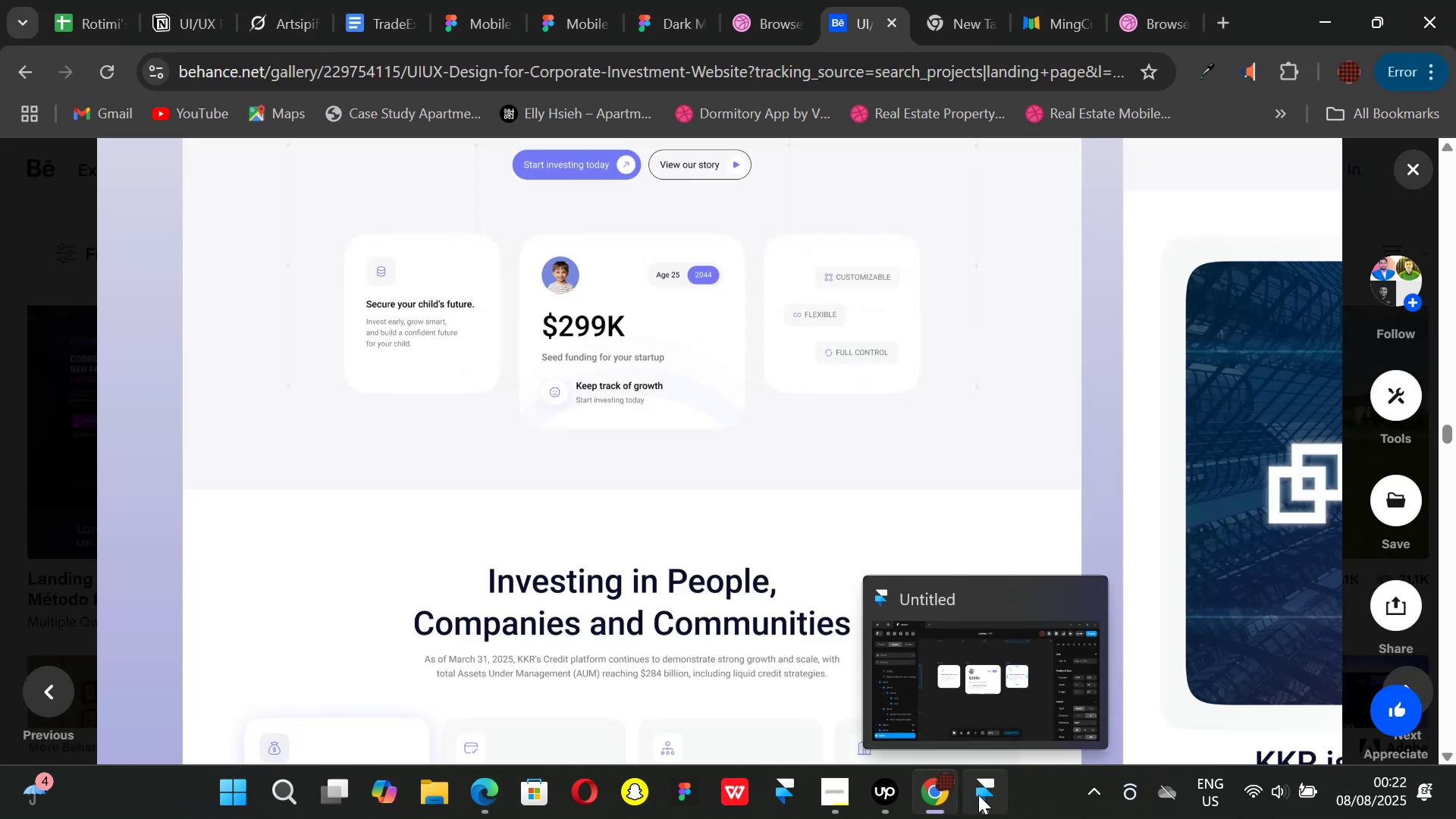 
left_click([978, 795])
 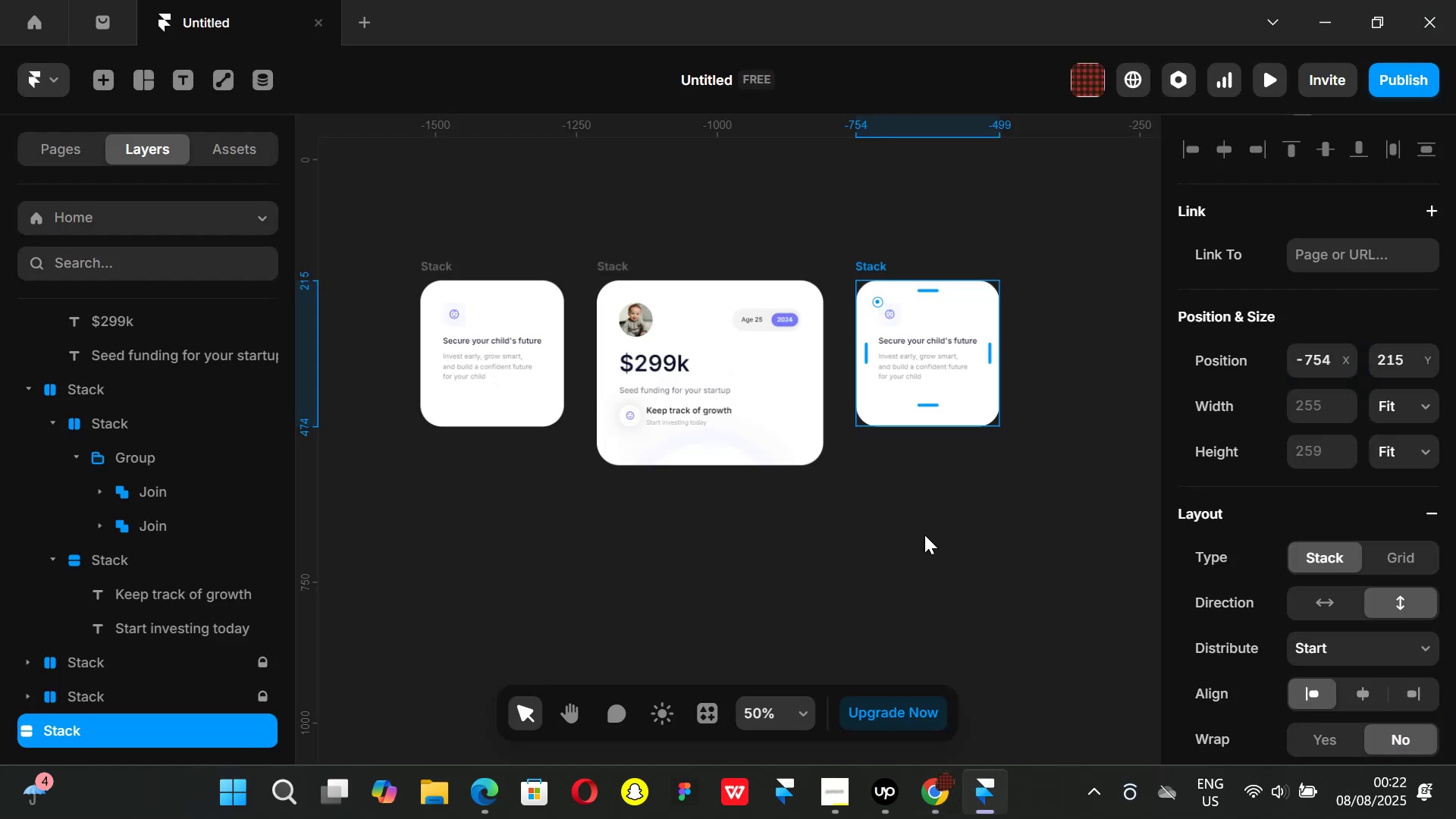 
hold_key(key=ControlLeft, duration=0.58)
scroll: coordinate [911, 309], scroll_direction: up, amount: 2.0
 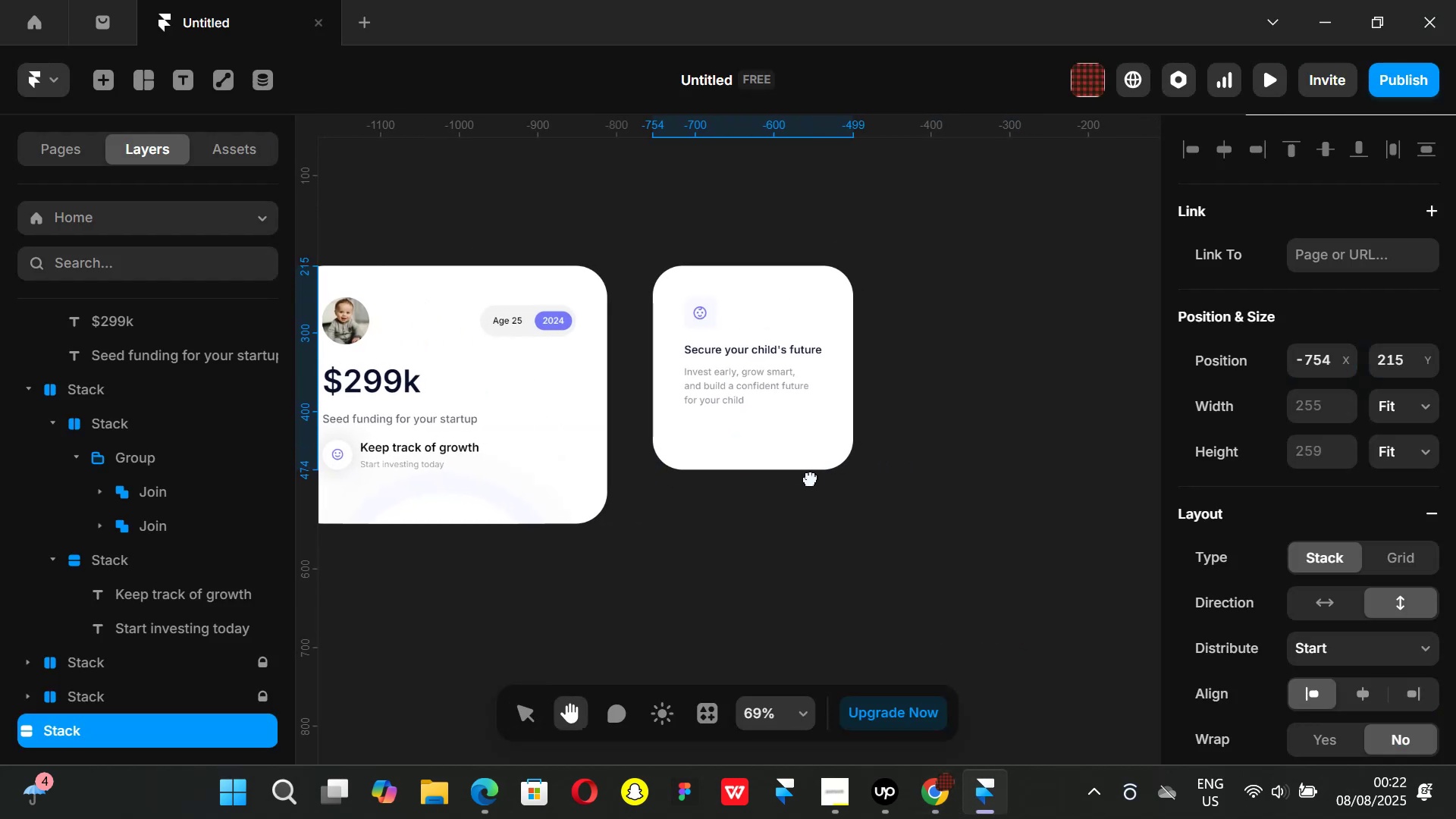 
hold_key(key=ControlLeft, duration=0.33)
scroll: coordinate [722, 337], scroll_direction: up, amount: 2.0
 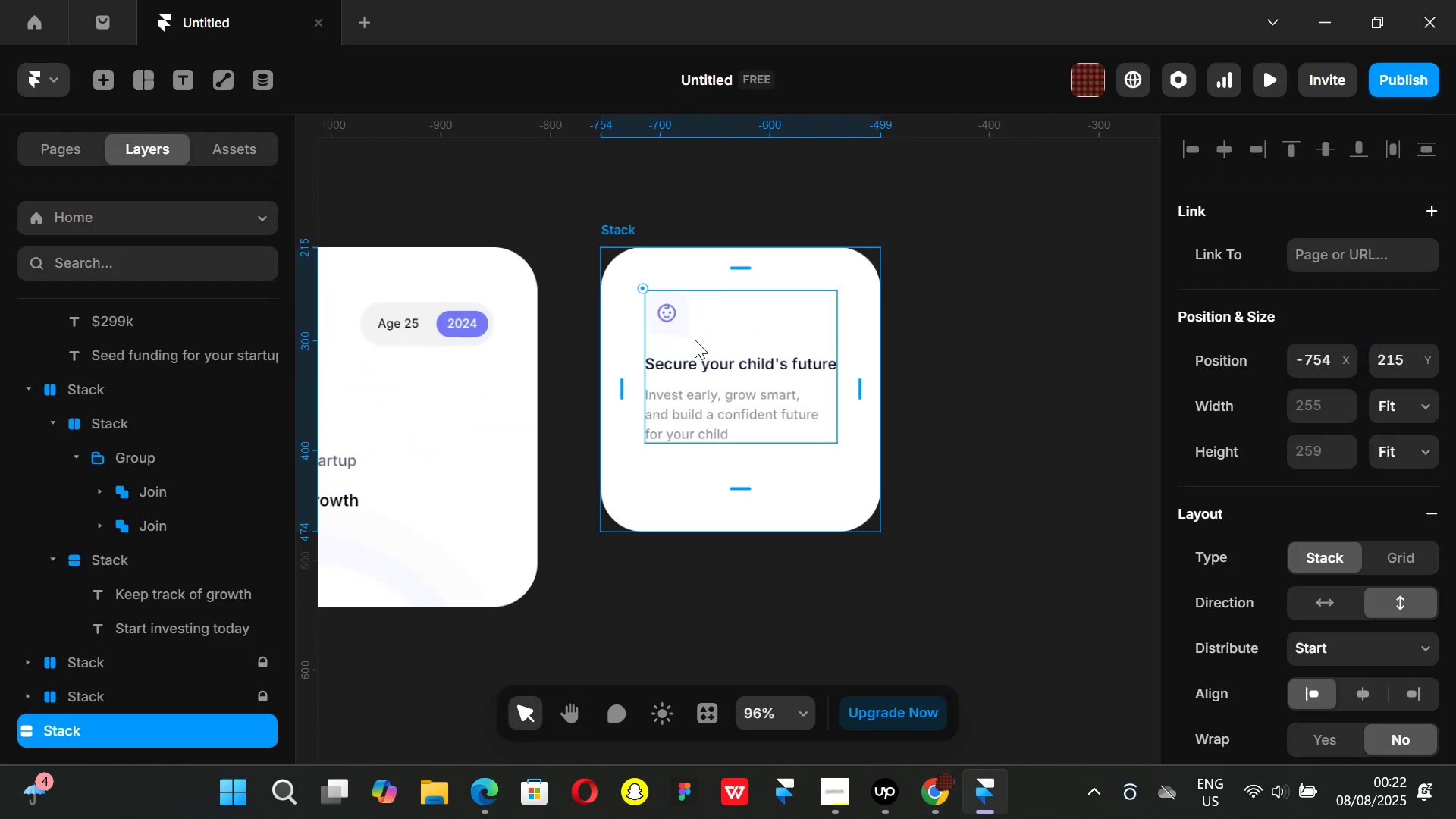 
left_click([695, 340])
 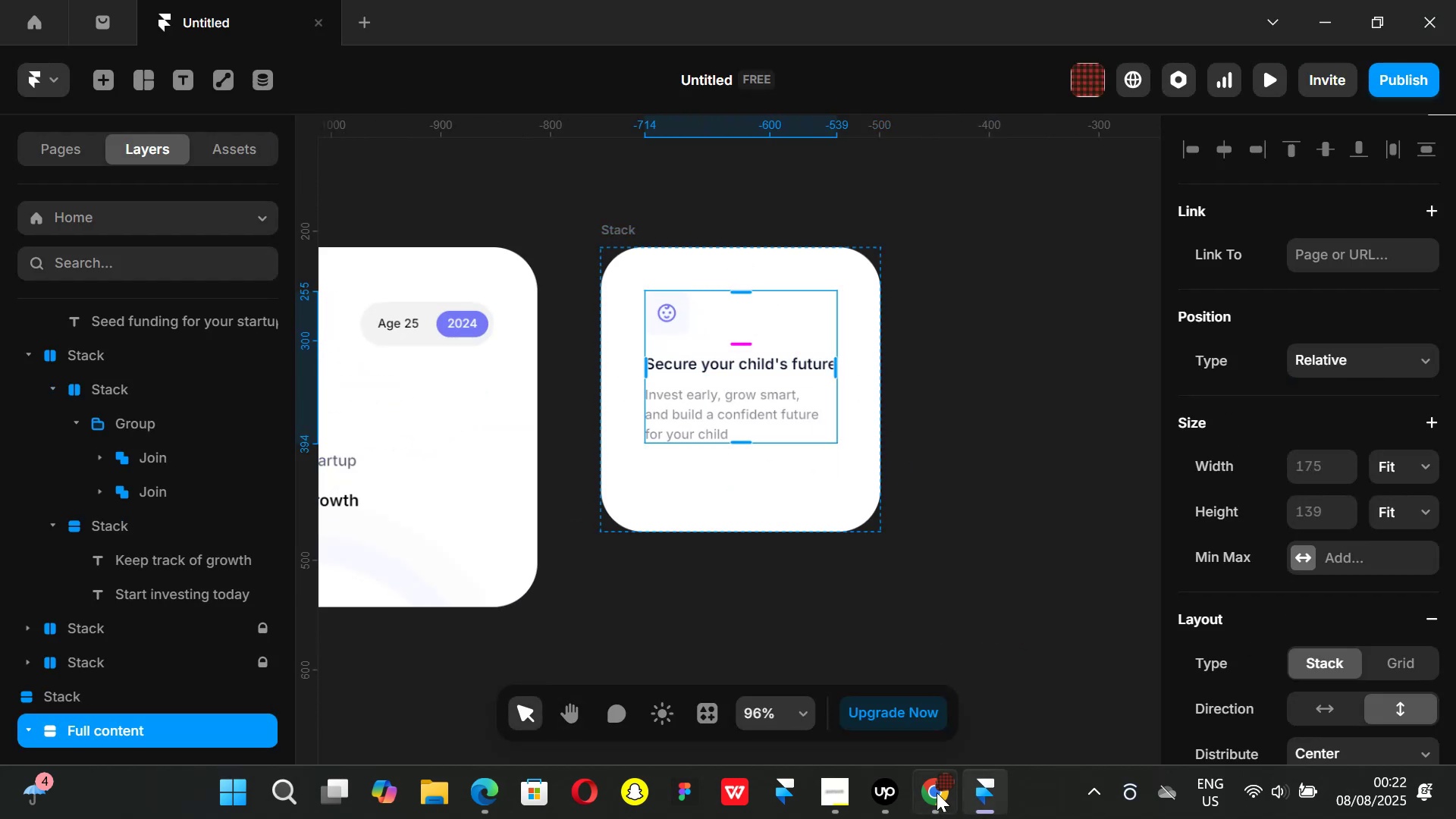 
left_click([936, 792])
 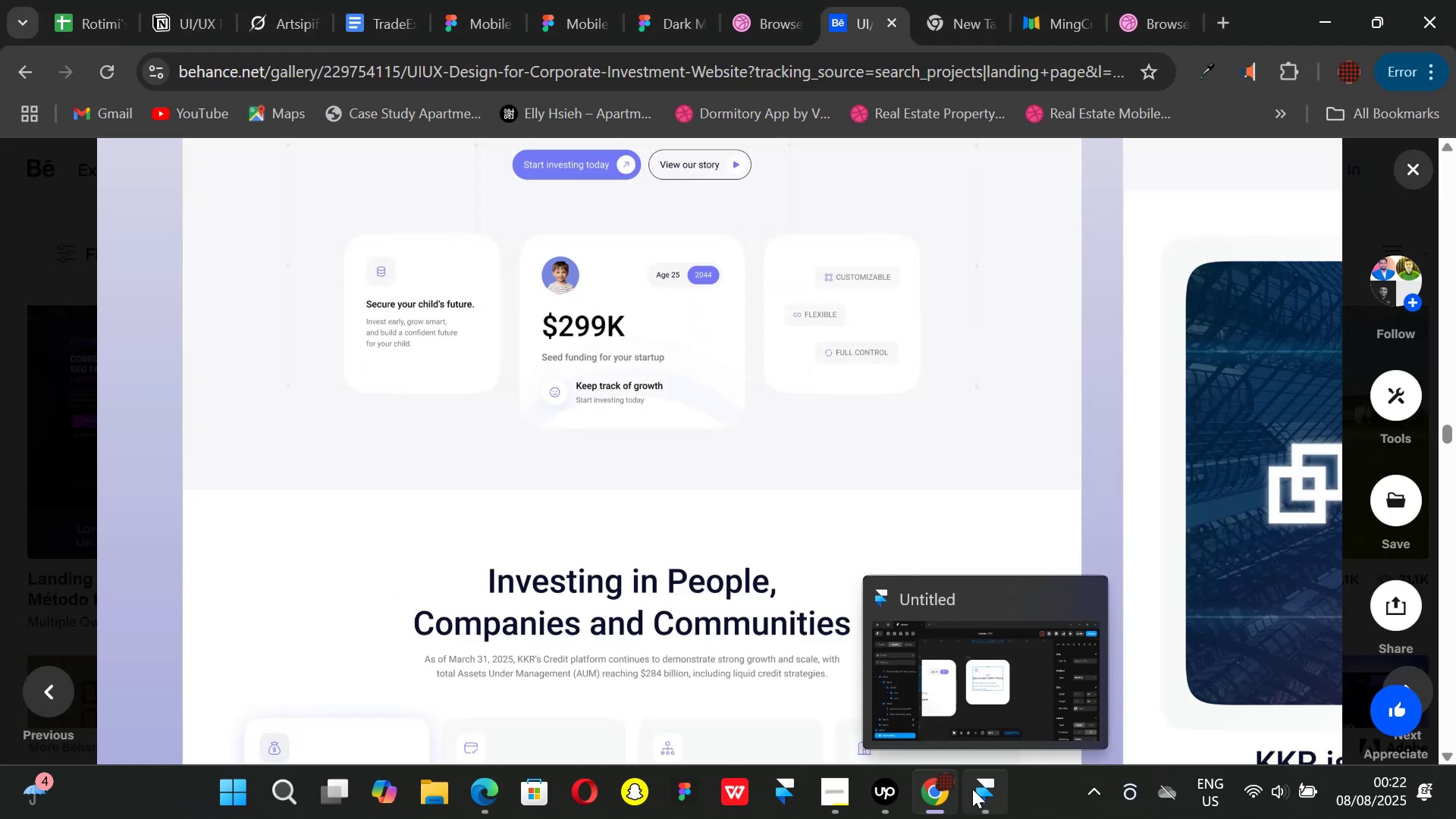 
left_click([972, 789])
 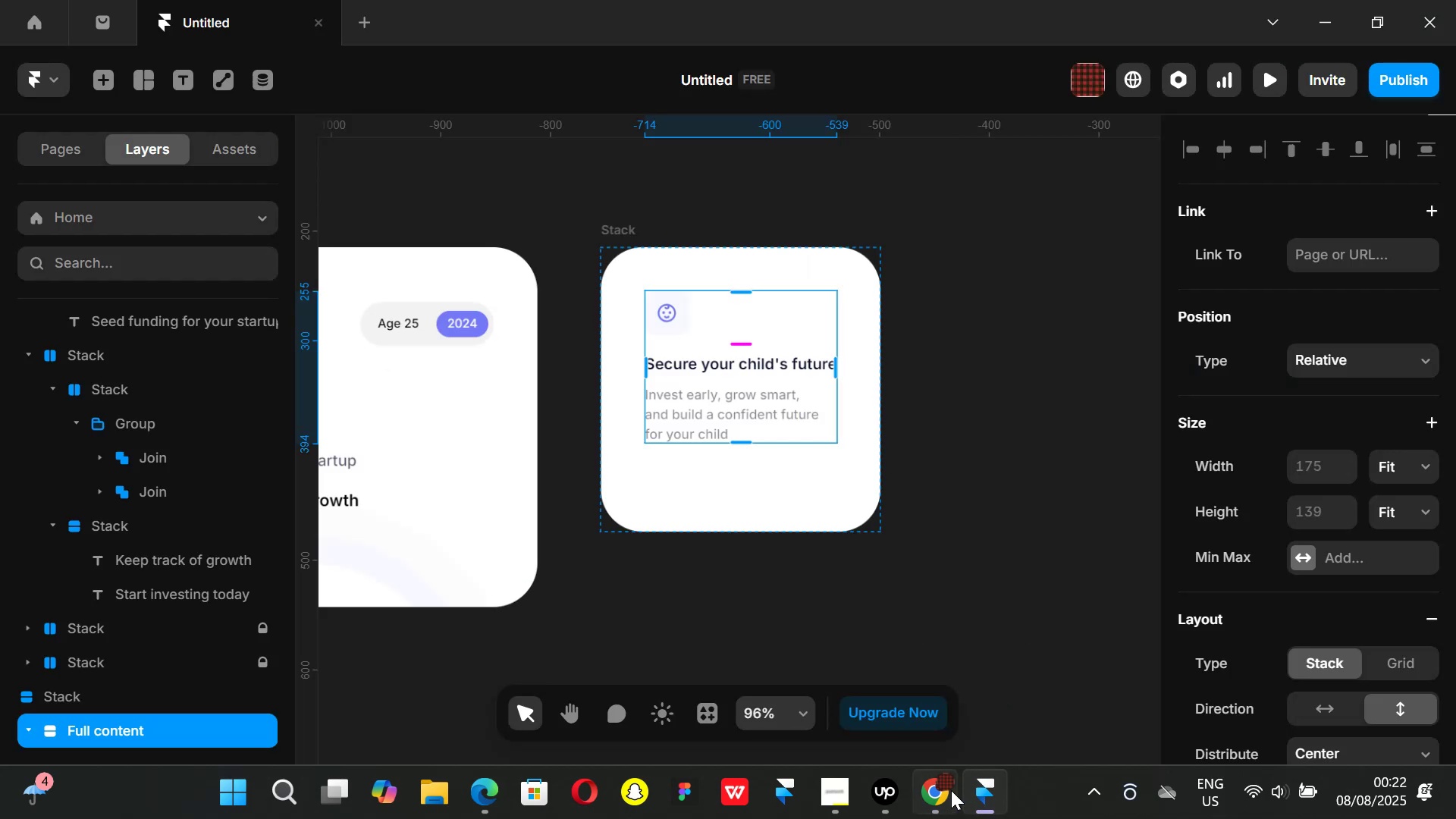 
left_click([931, 793])
 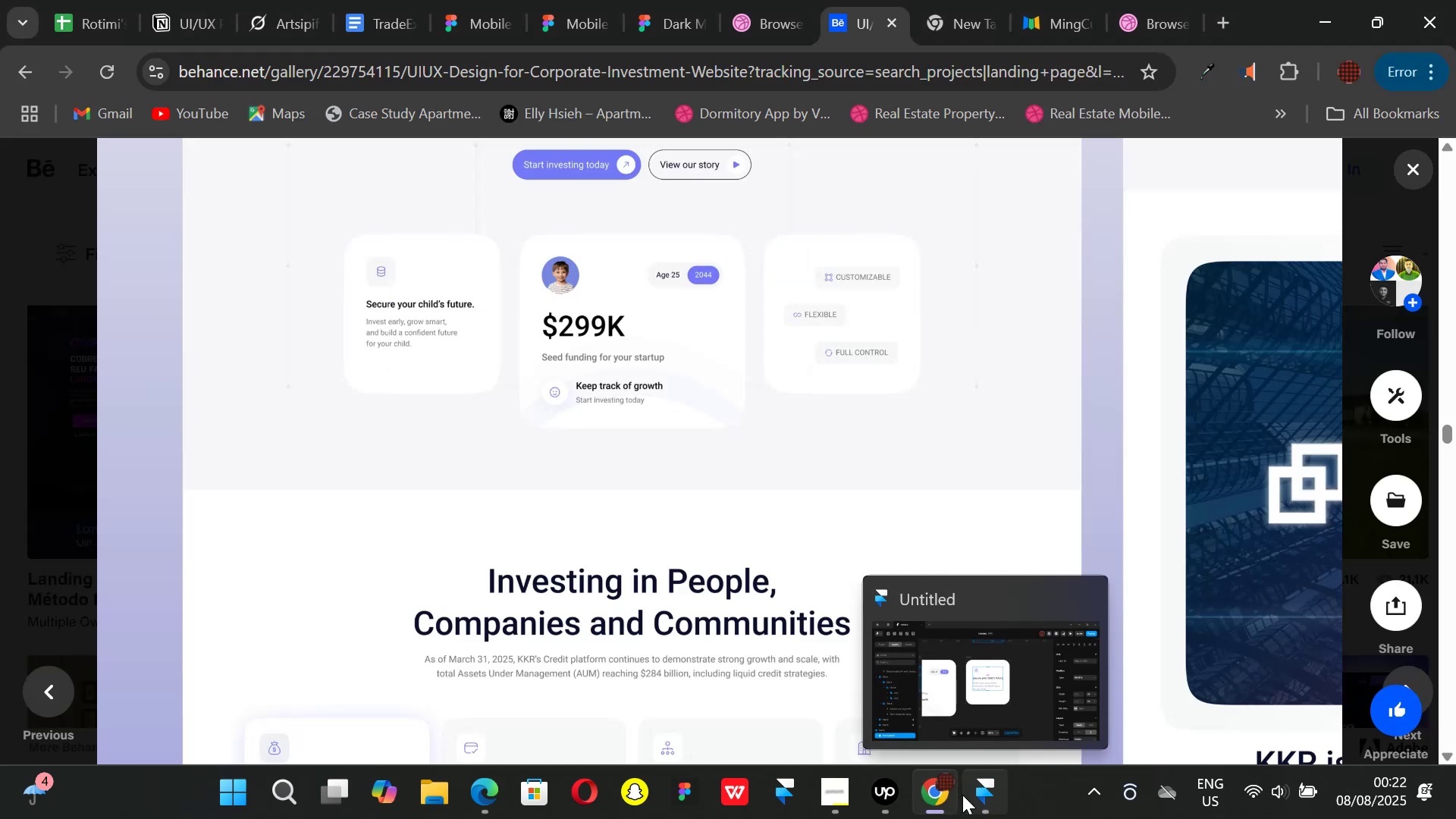 
left_click([962, 795])
 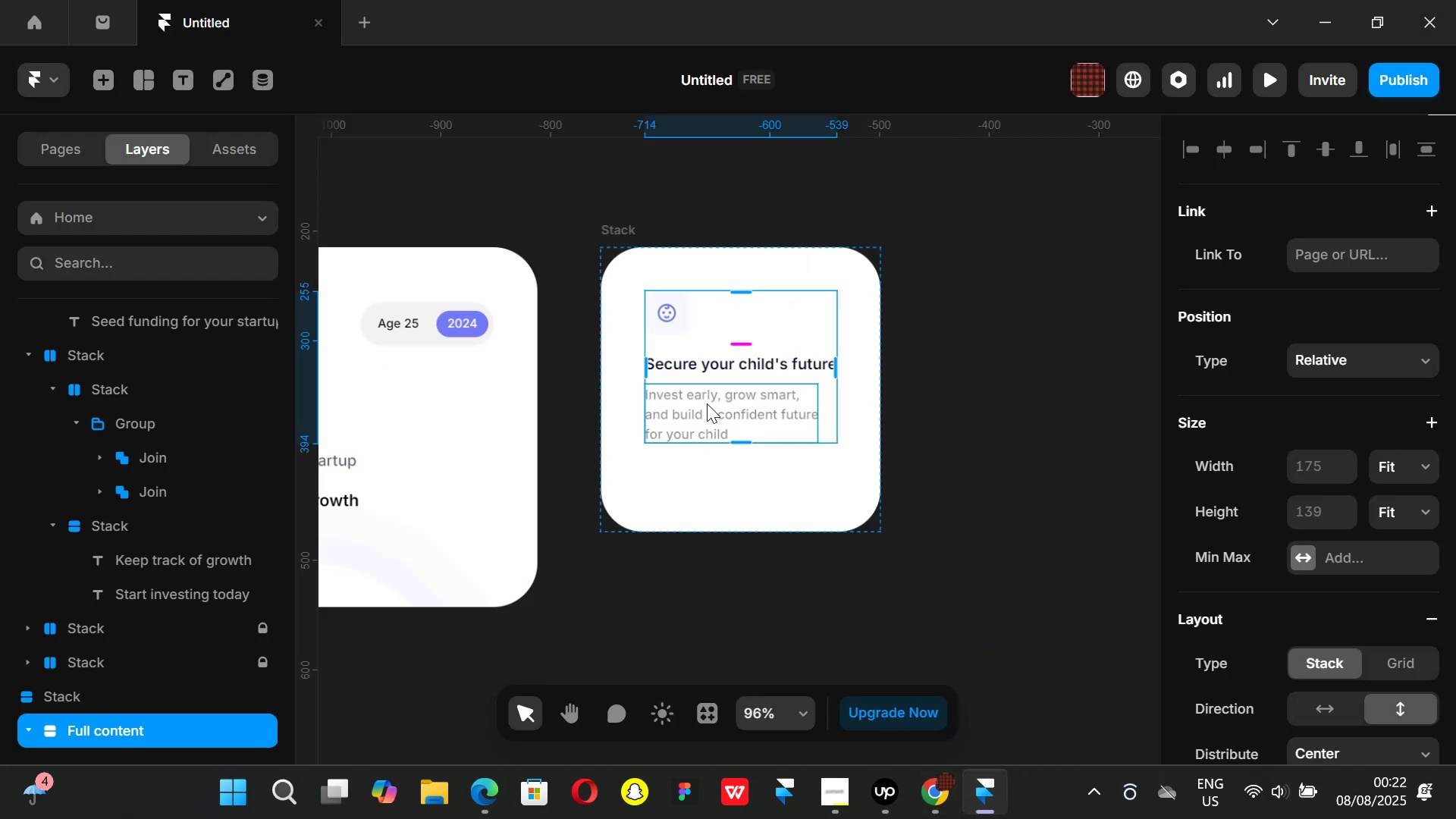 
left_click([707, 366])
 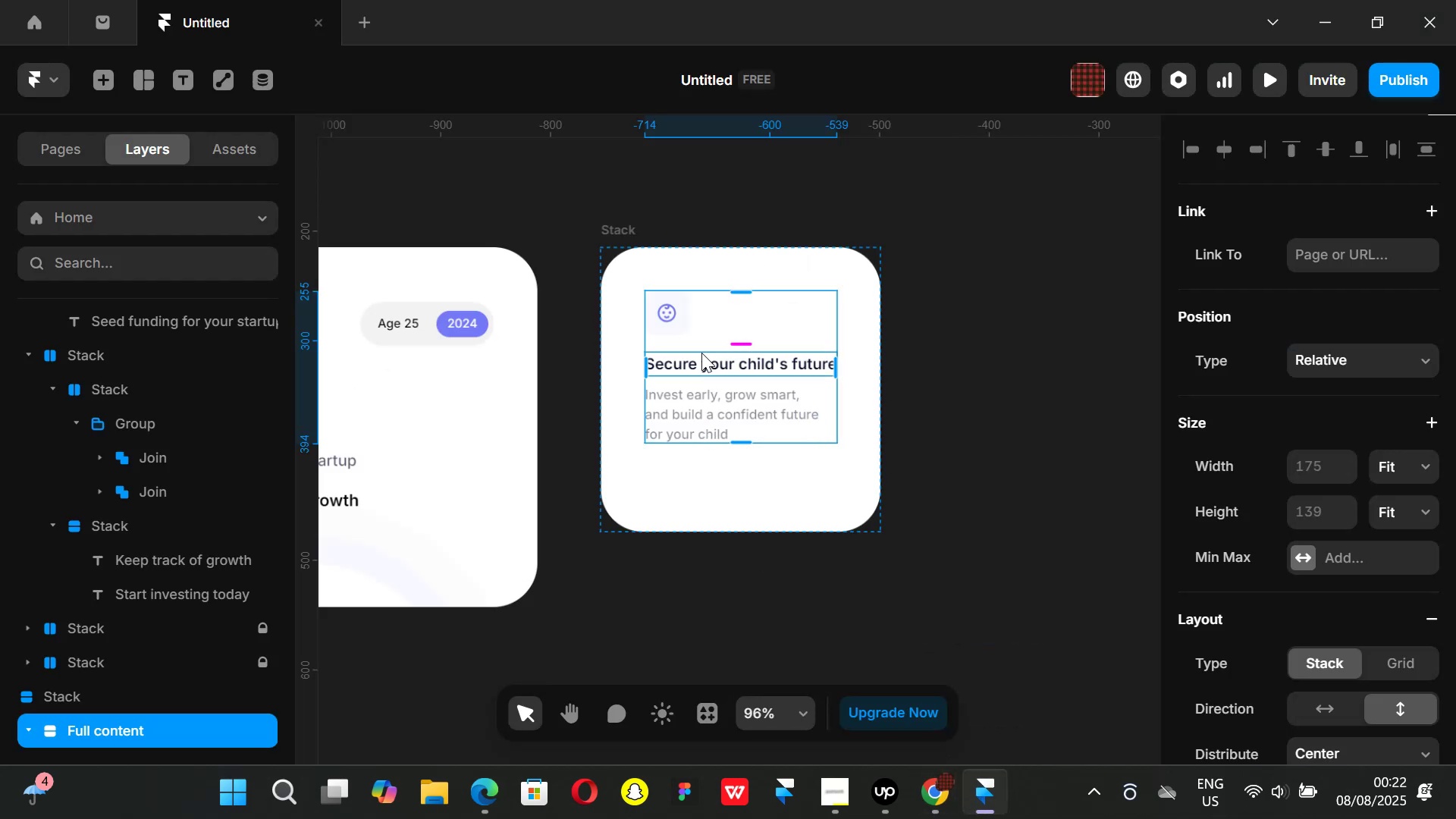 
hold_key(key=ShiftLeft, duration=1.08)
left_click([683, 330])
 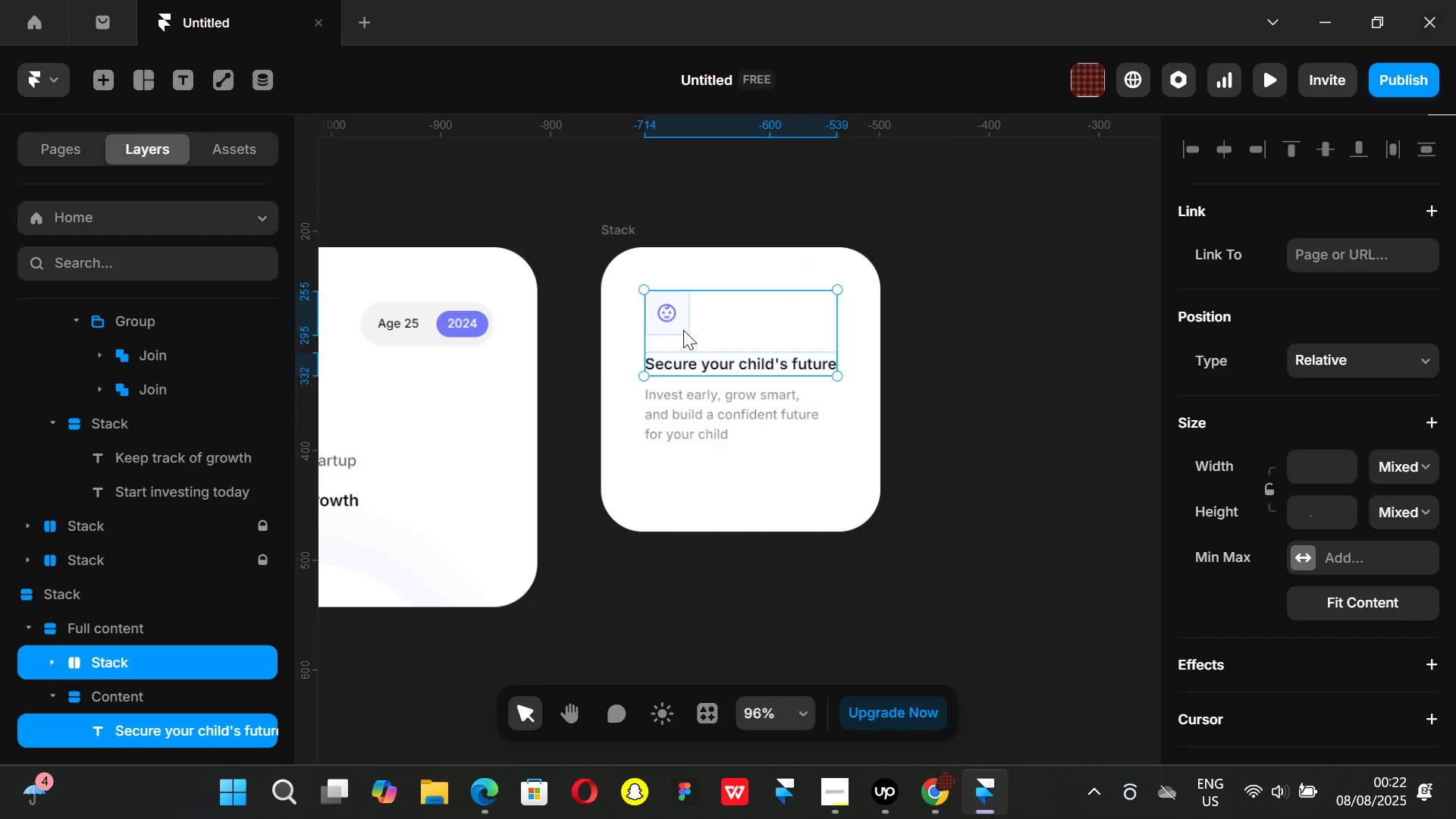 
key(Backspace)
 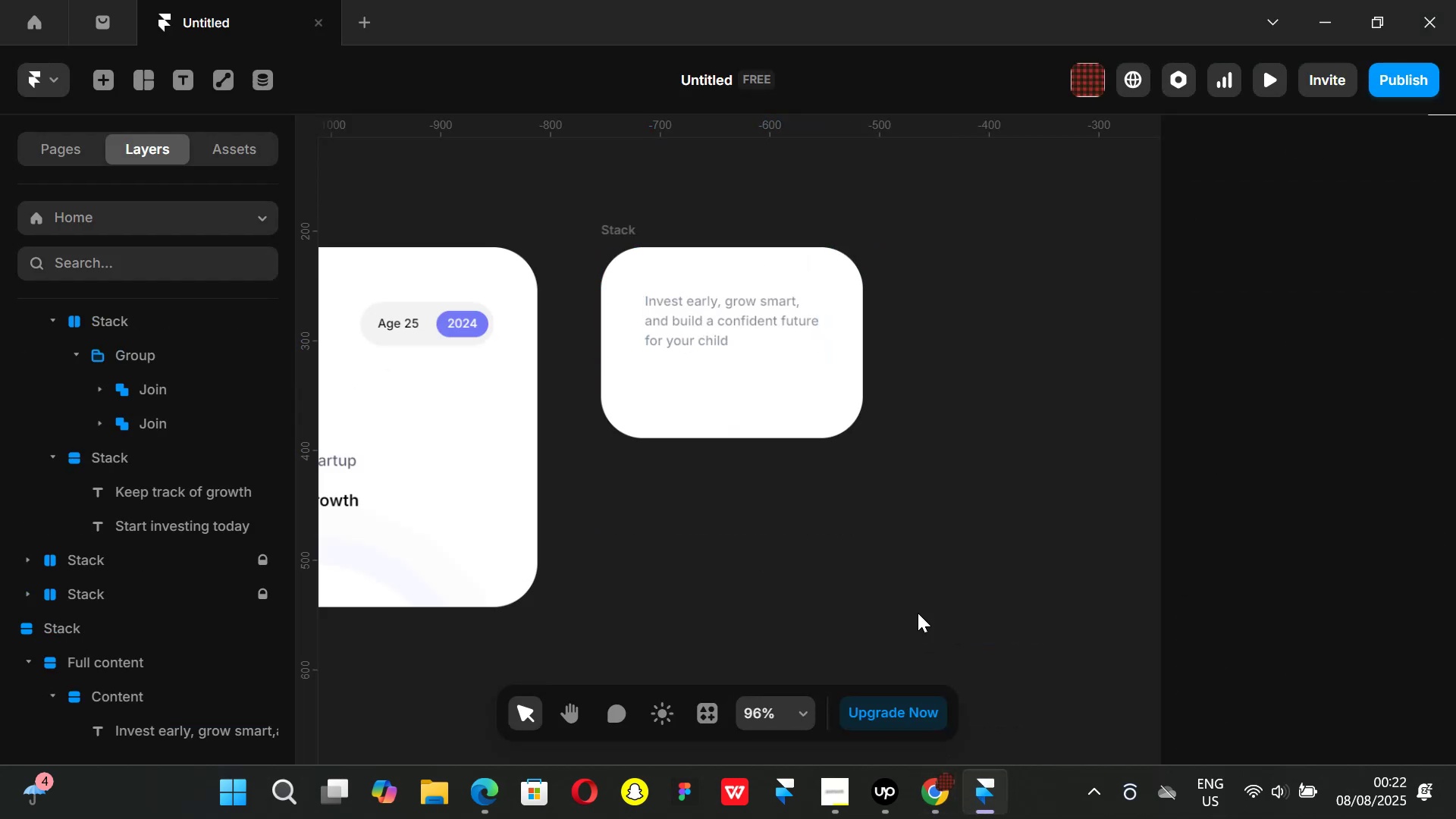 
left_click([934, 800])
 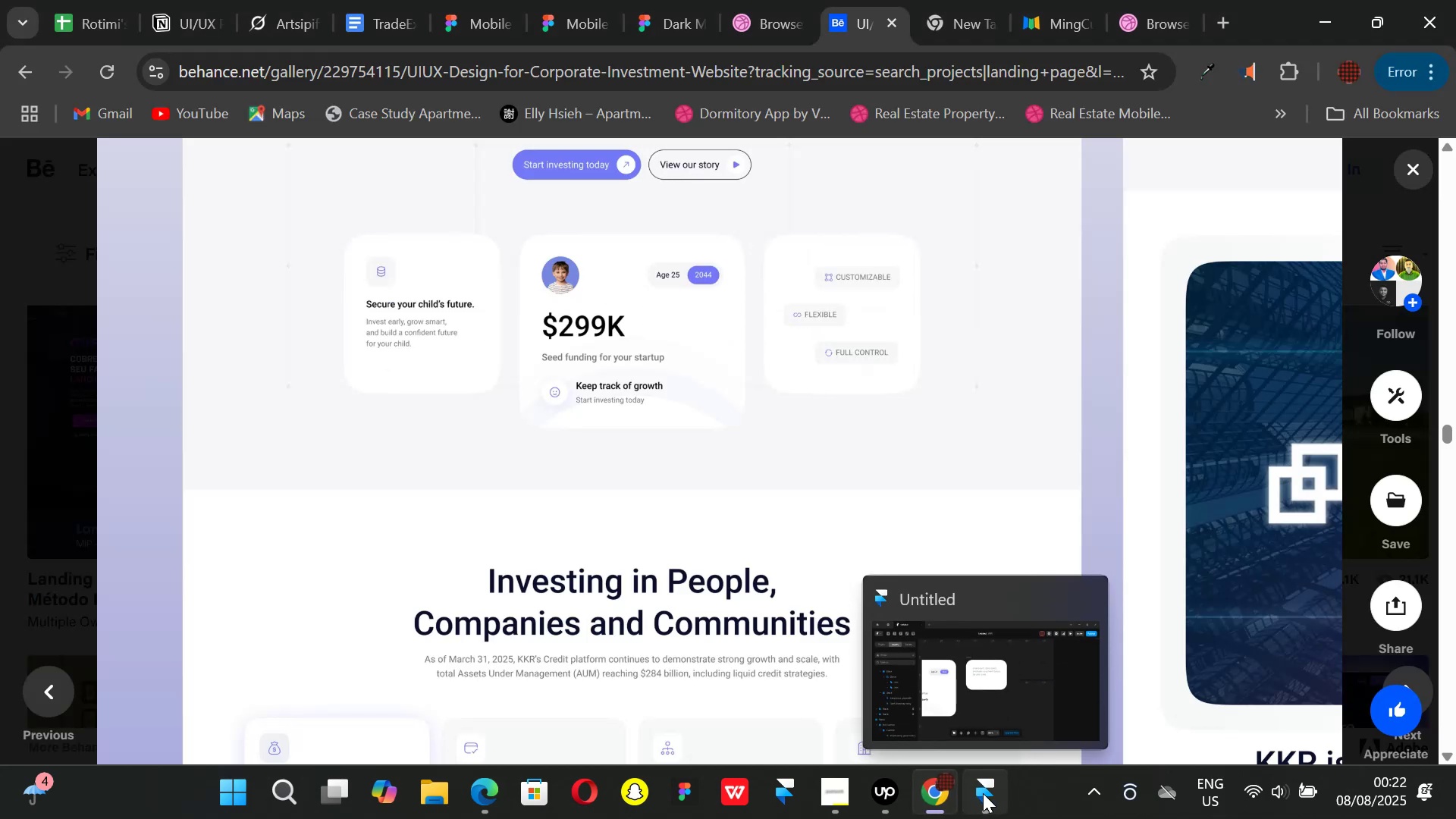 
left_click([983, 793])
 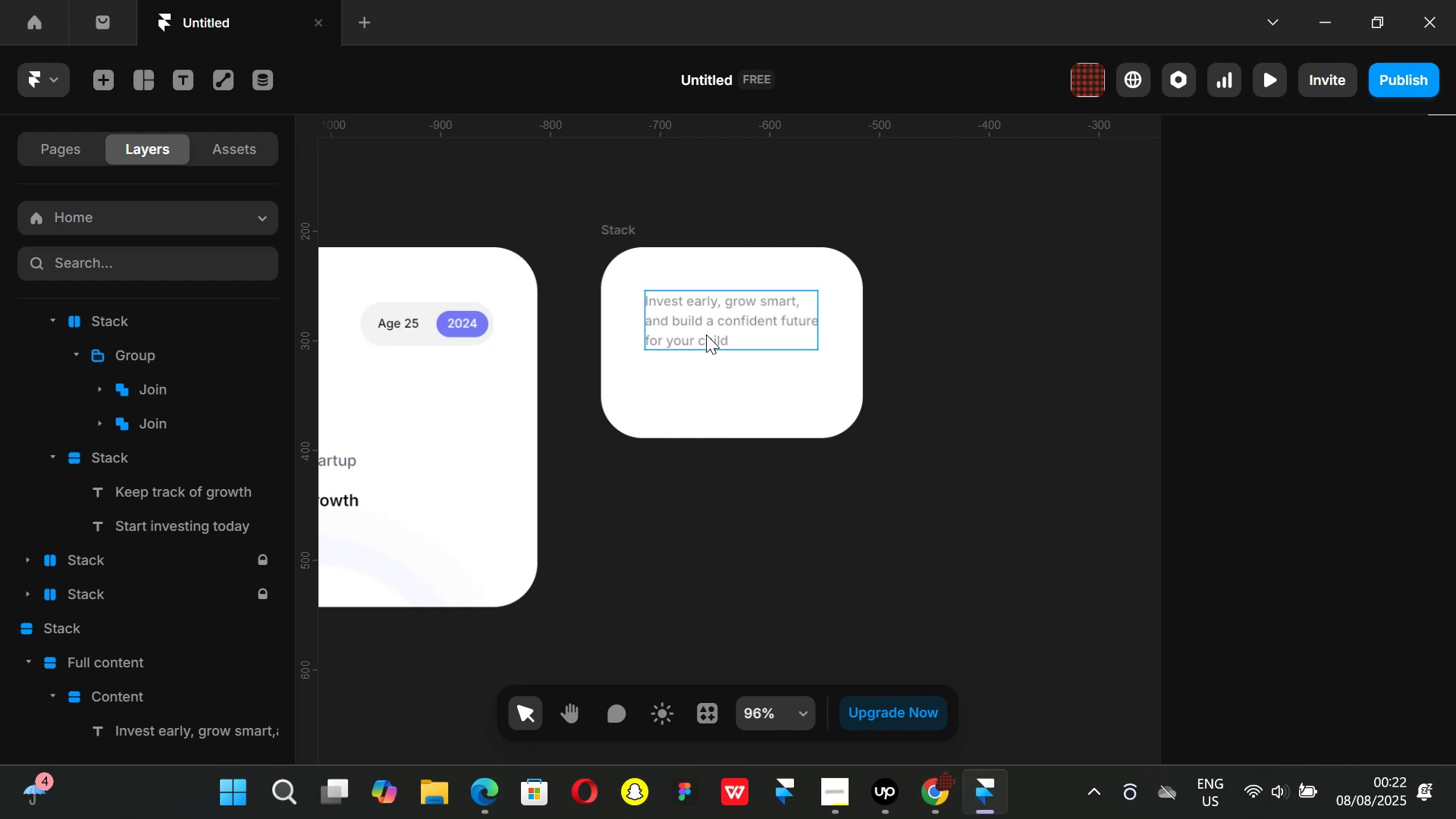 
left_click([706, 334])
 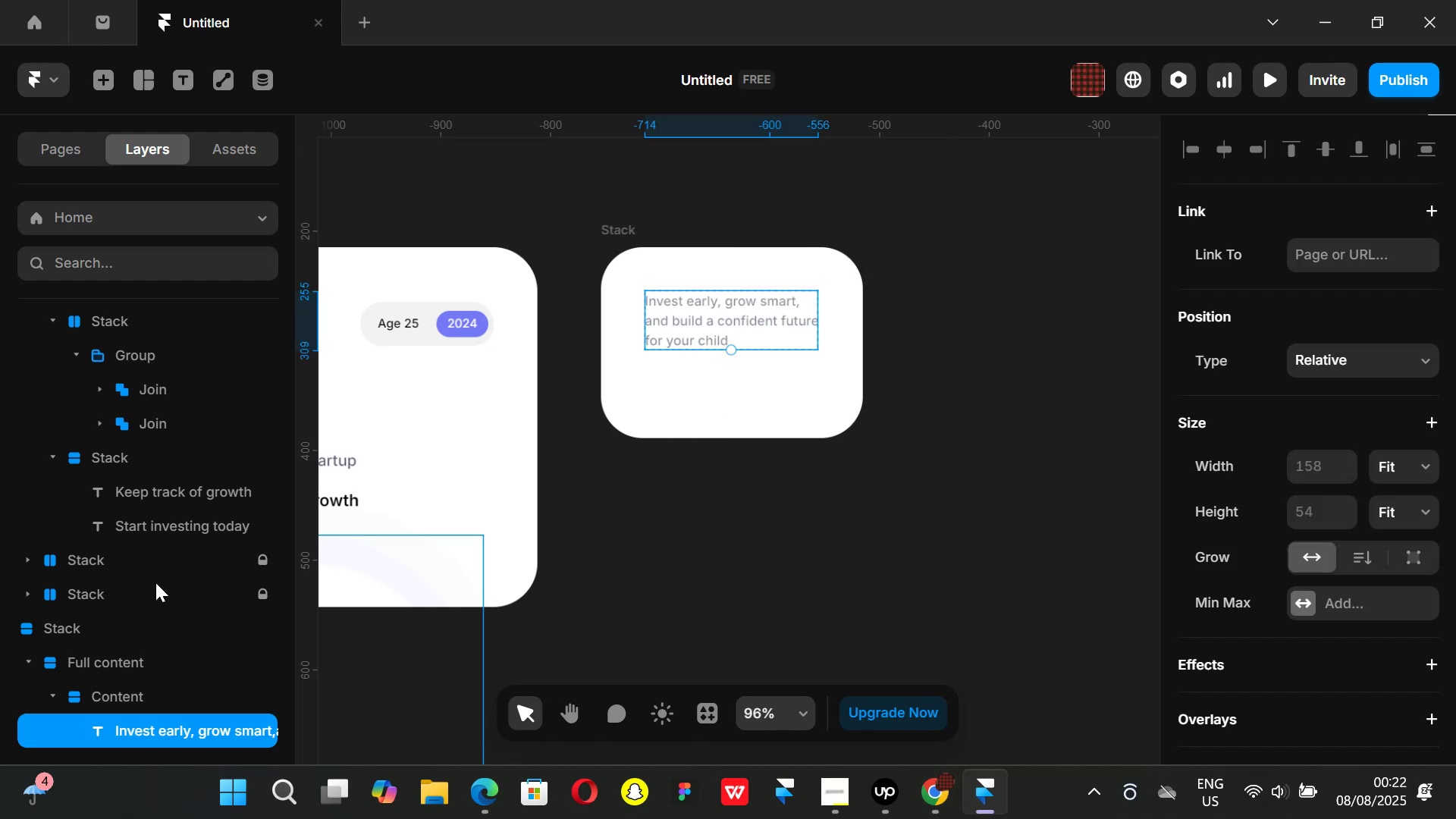 
scroll: coordinate [101, 598], scroll_direction: down, amount: 2.0
 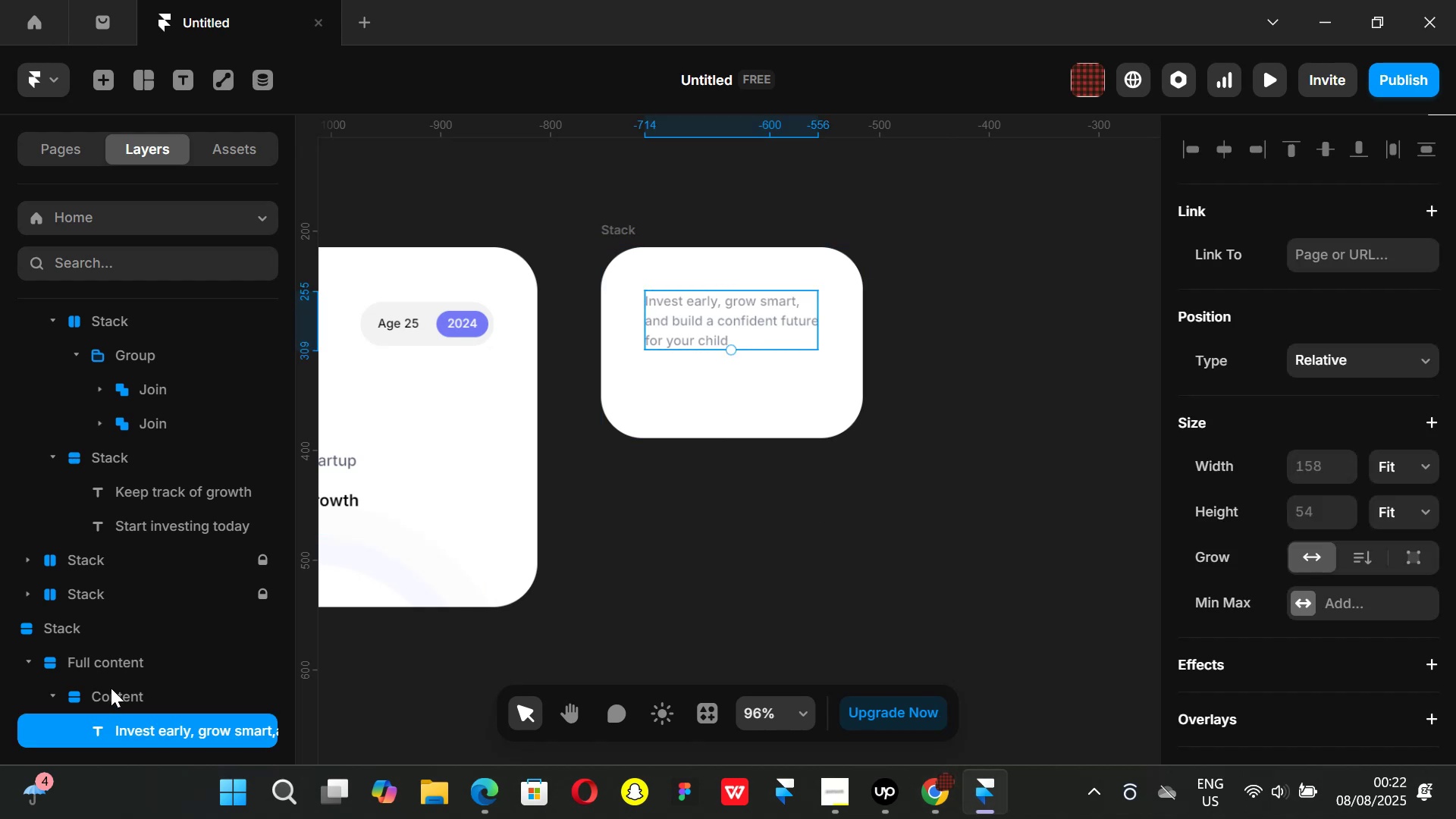 
left_click([111, 689])
 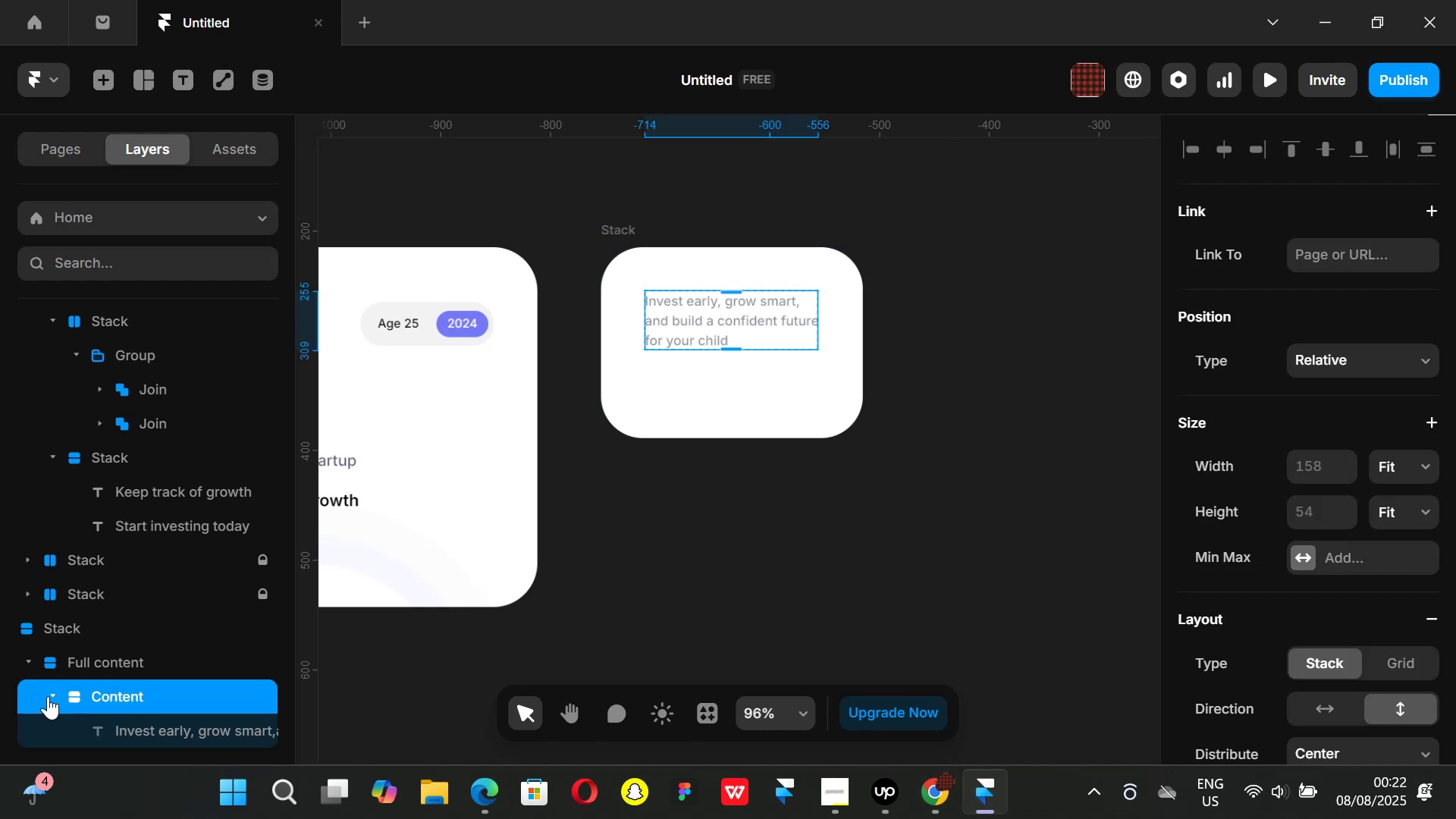 
left_click([58, 695])
 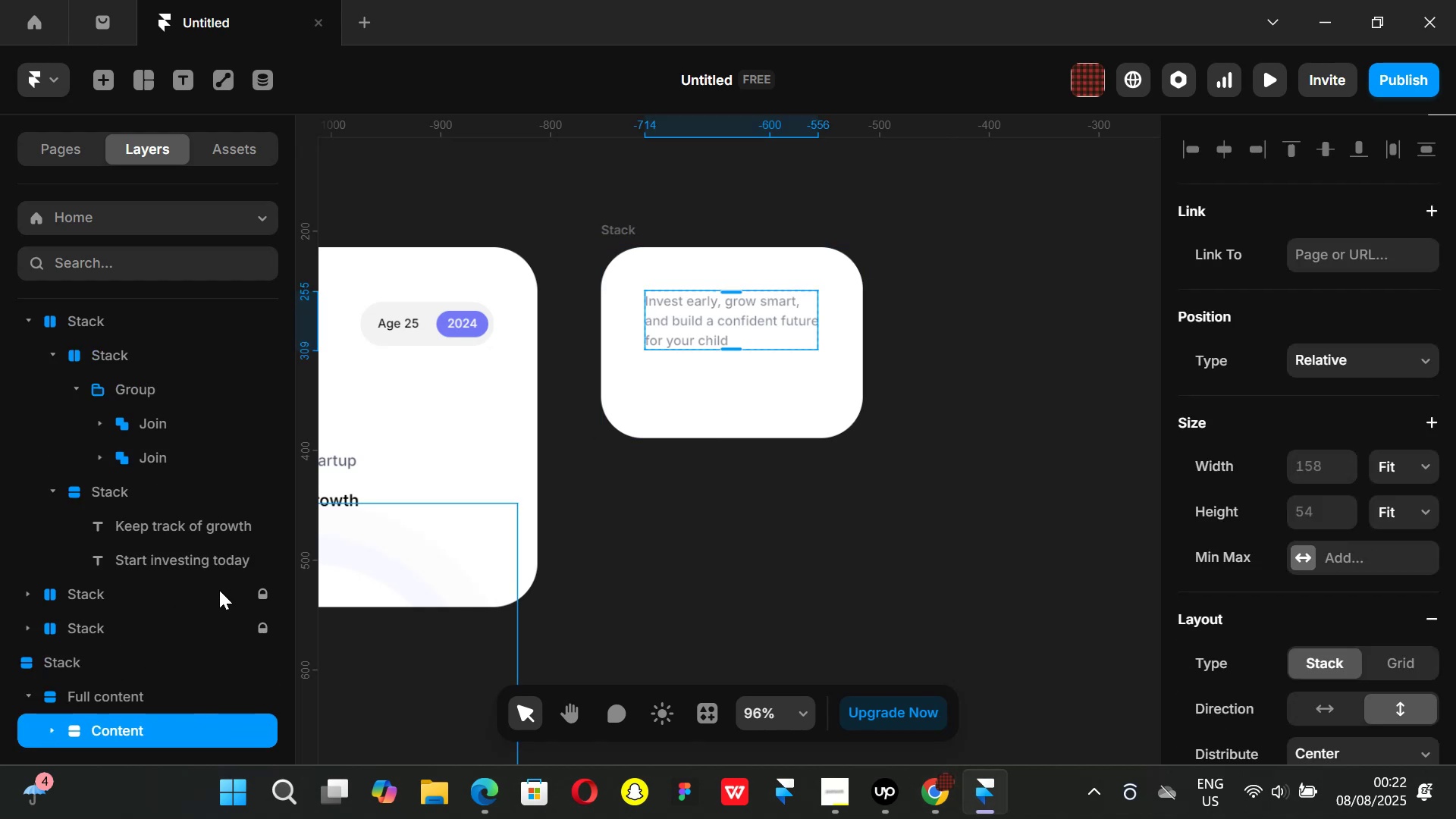 
key(Control+ControlLeft)
 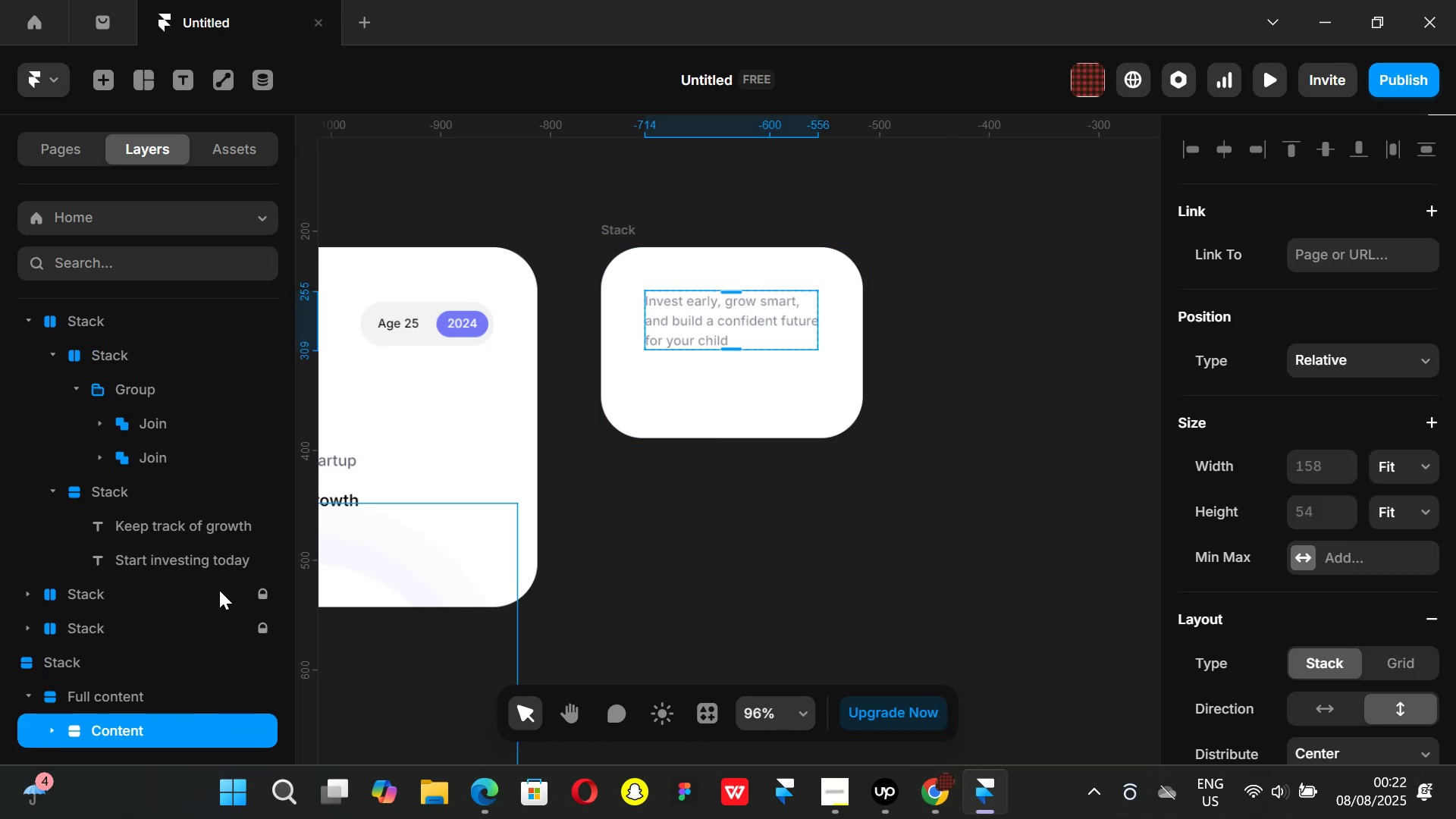 
key(Control+Backspace)
 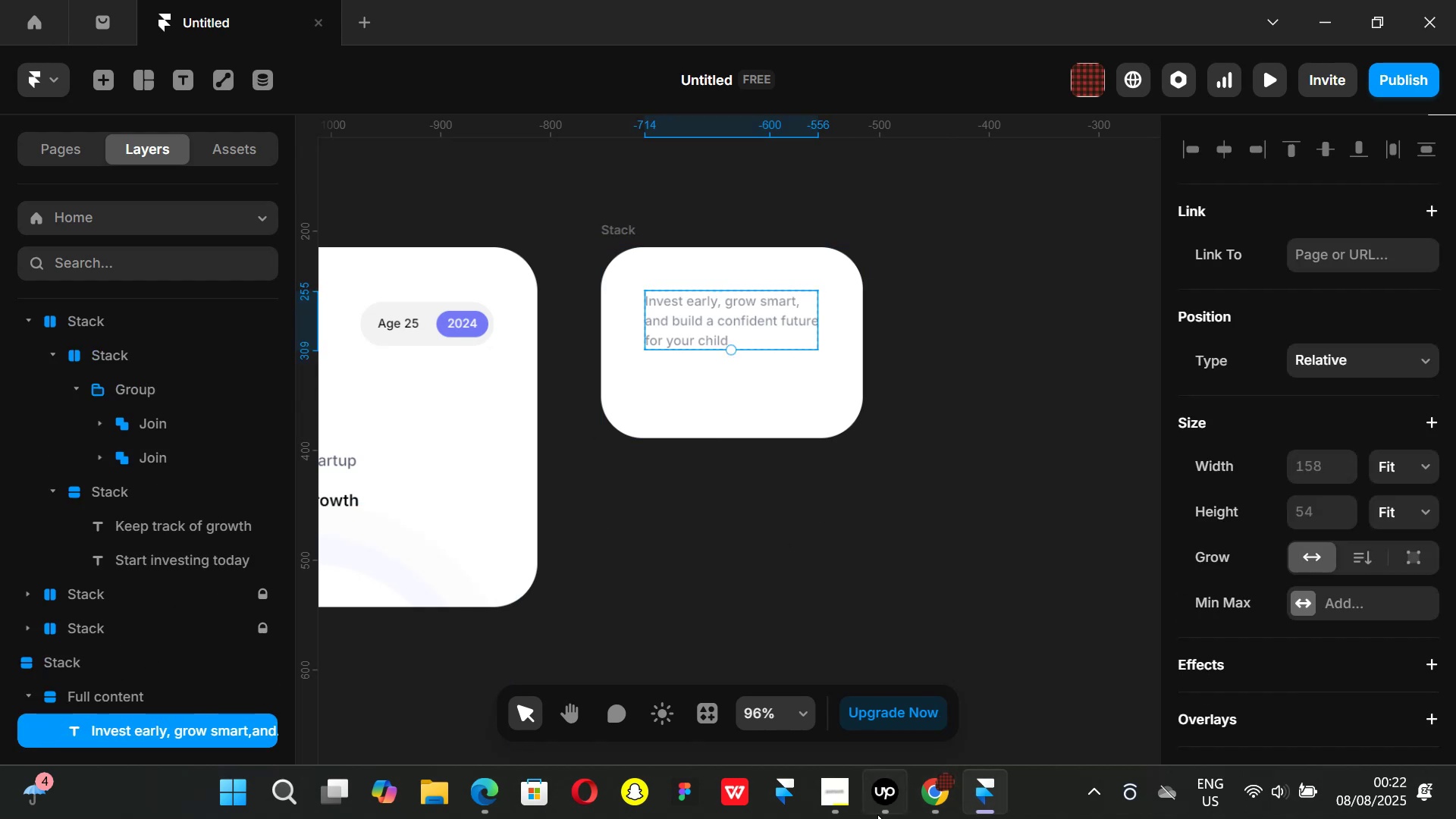 
left_click([921, 799])
 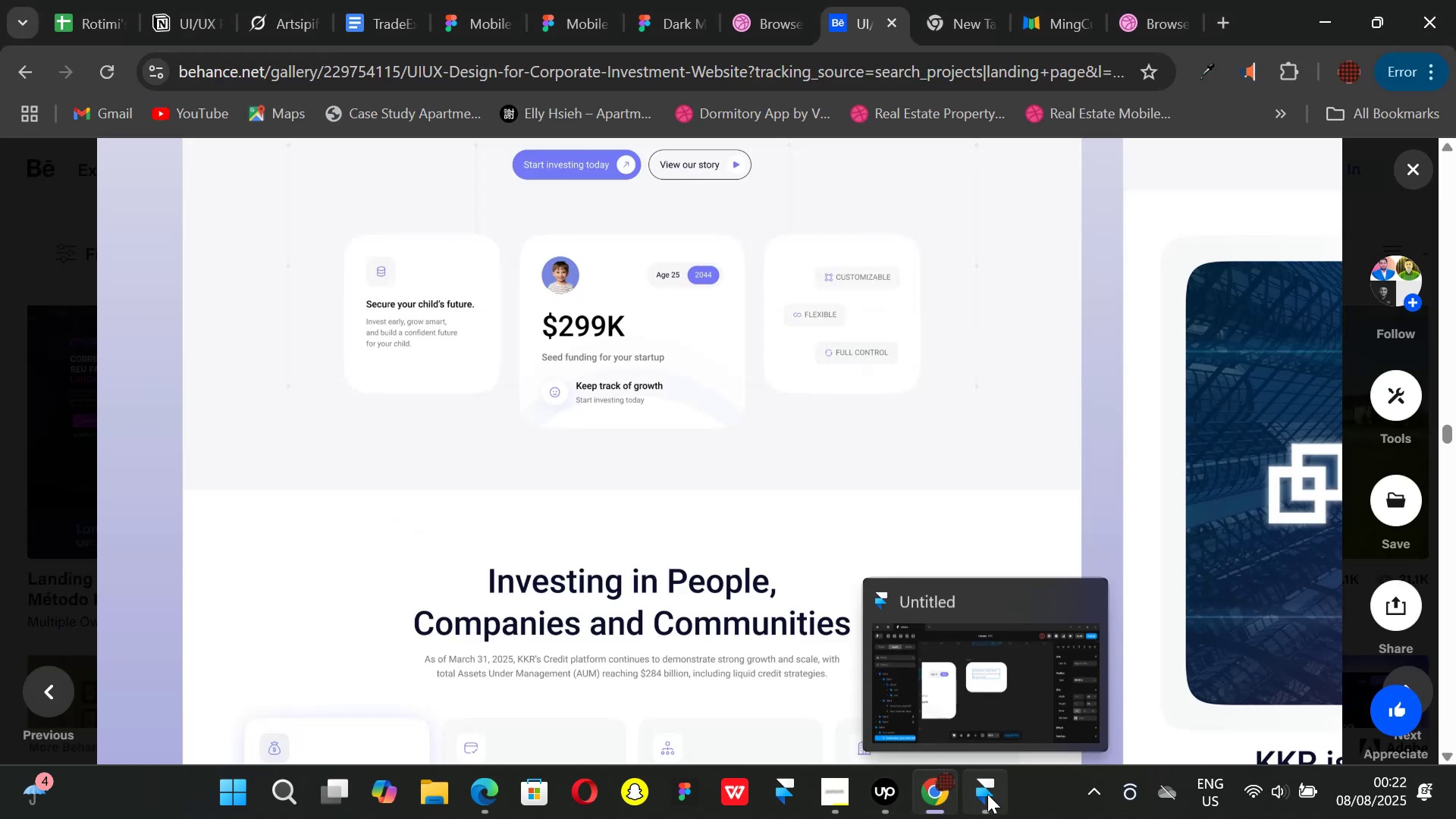 
left_click([987, 794])
 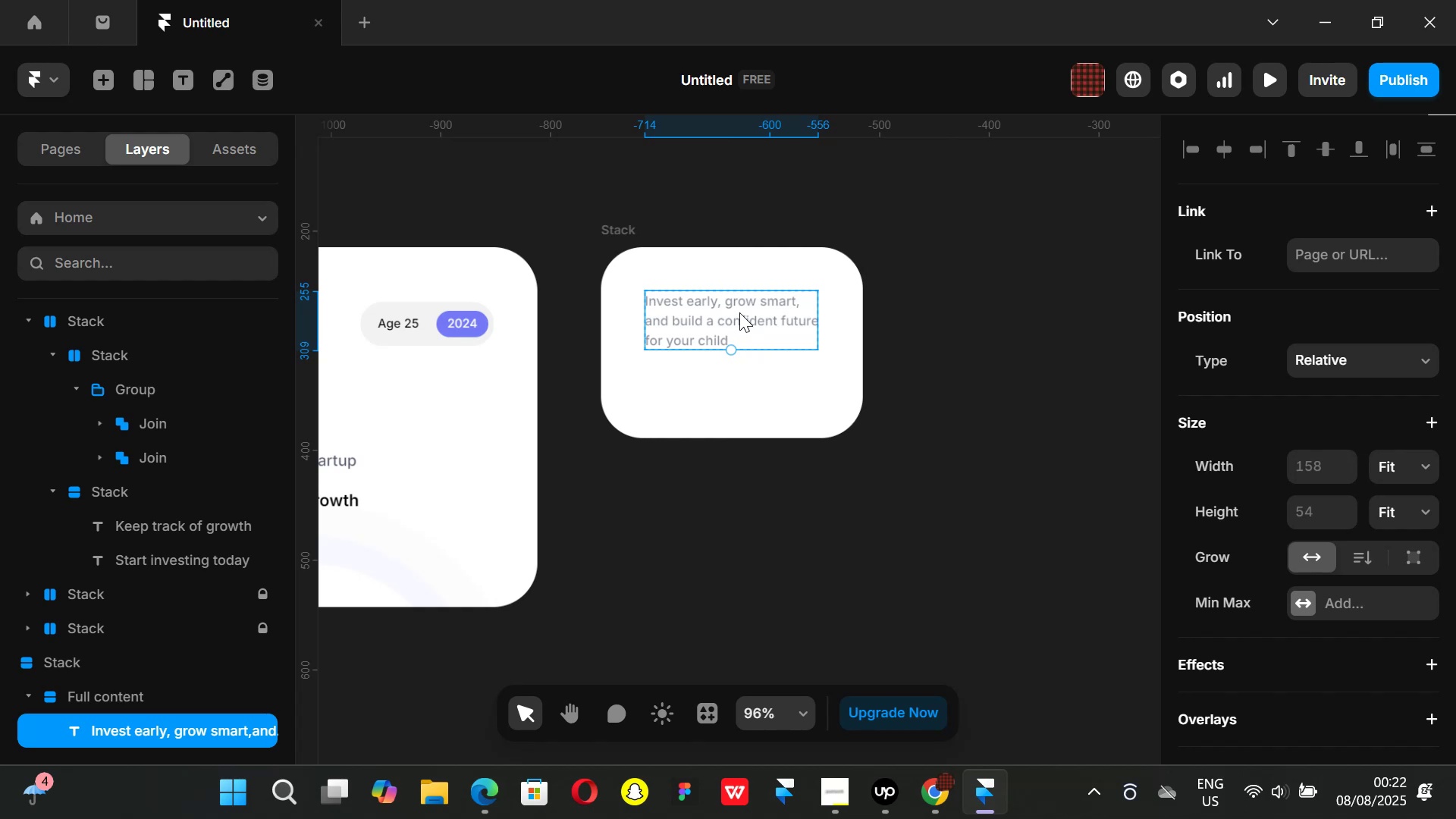 
double_click([739, 312])
 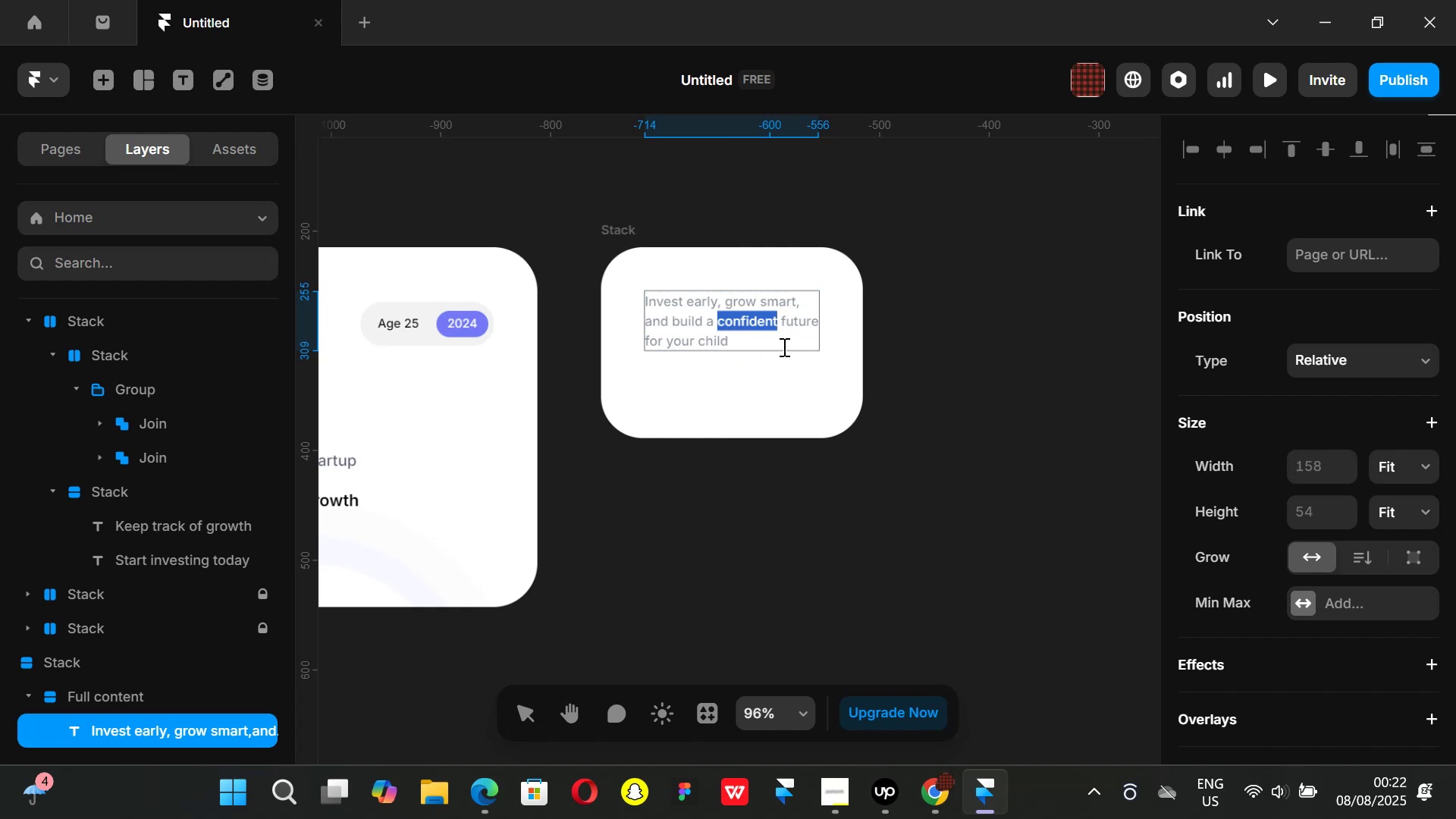 
left_click([783, 347])
 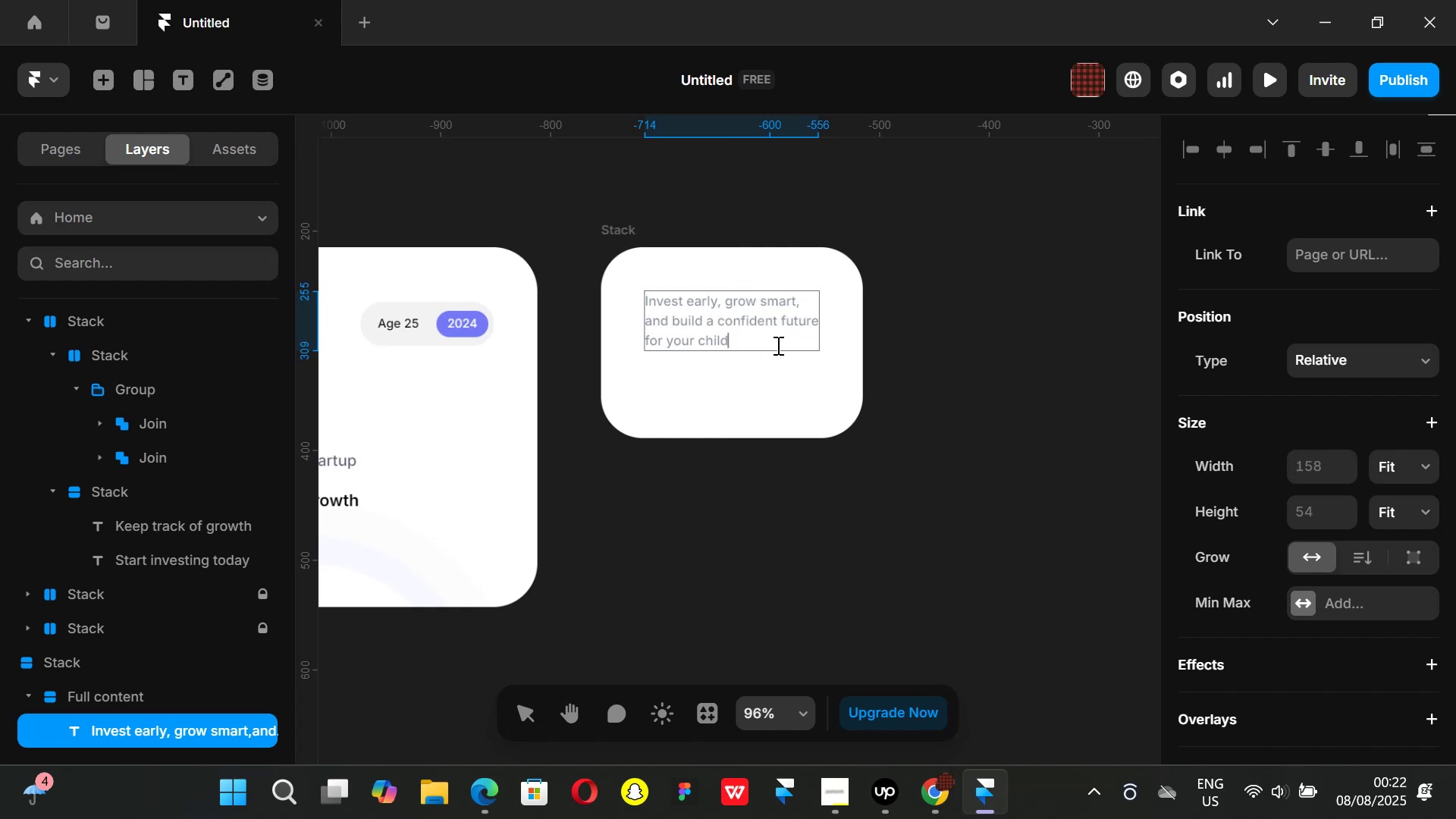 
left_click_drag(start_coordinate=[777, 345], to_coordinate=[641, 297])
 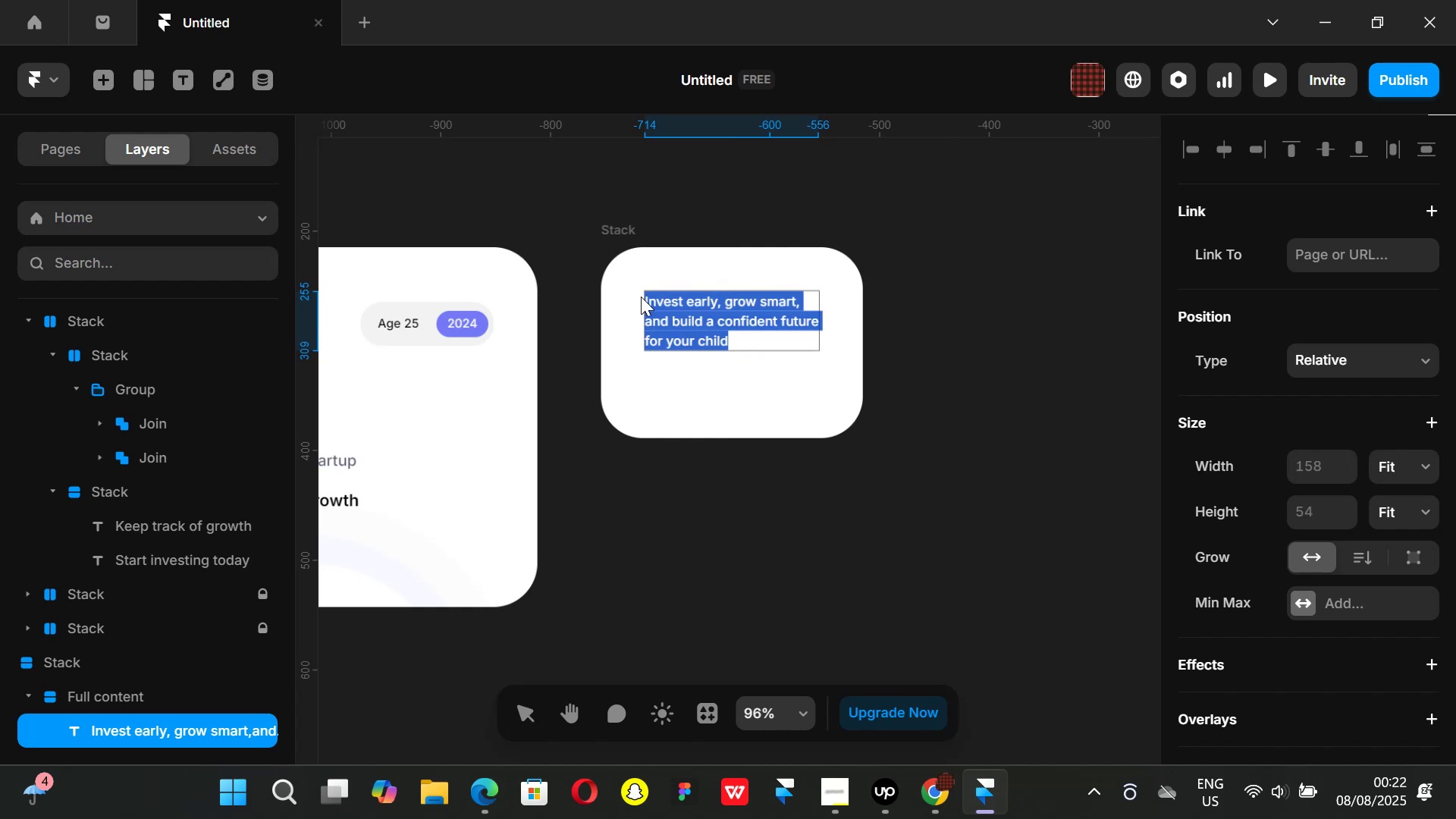 
key(Backspace)
type(CUSTOMIZABLE)
 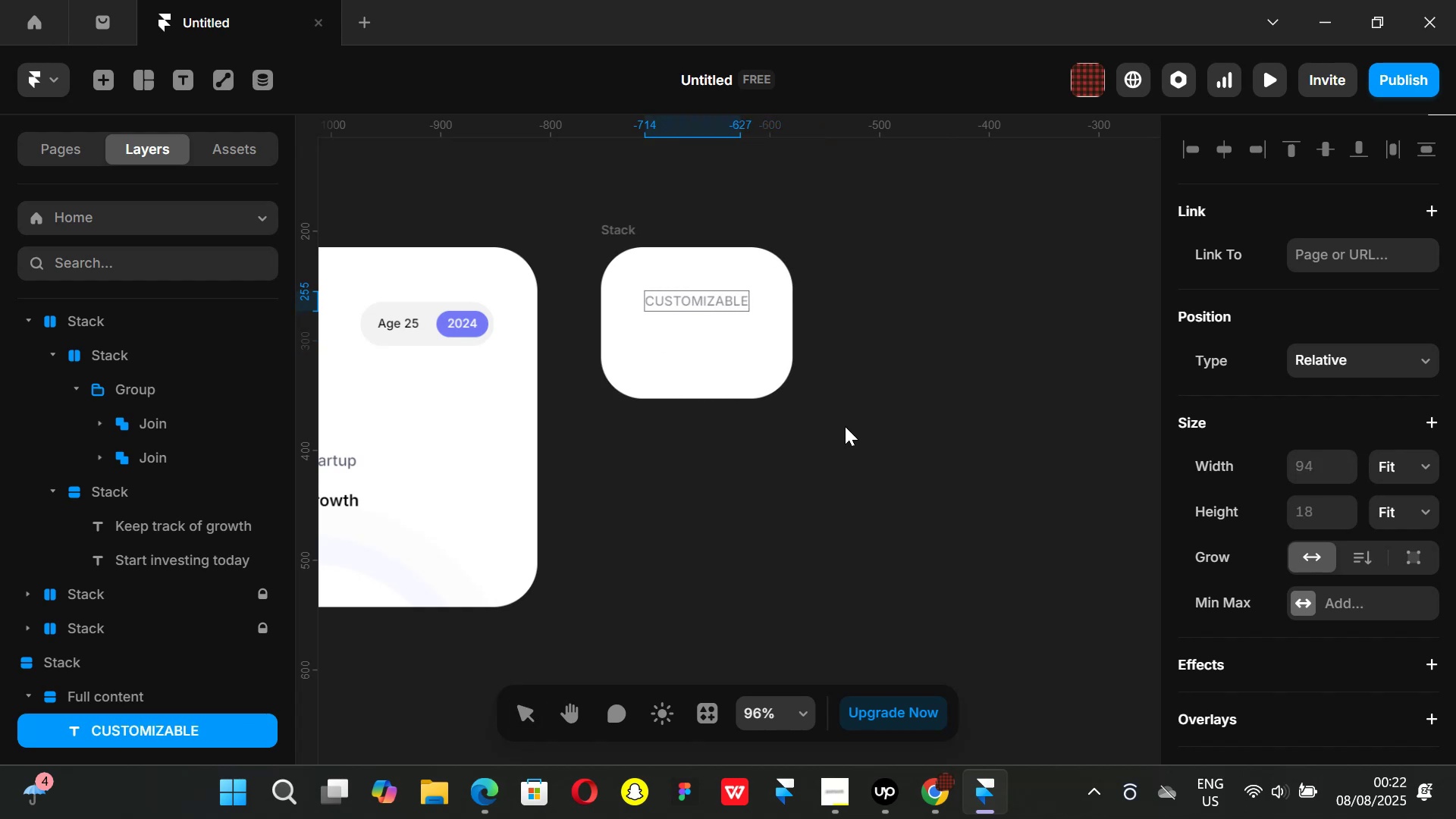 
left_click([874, 473])
 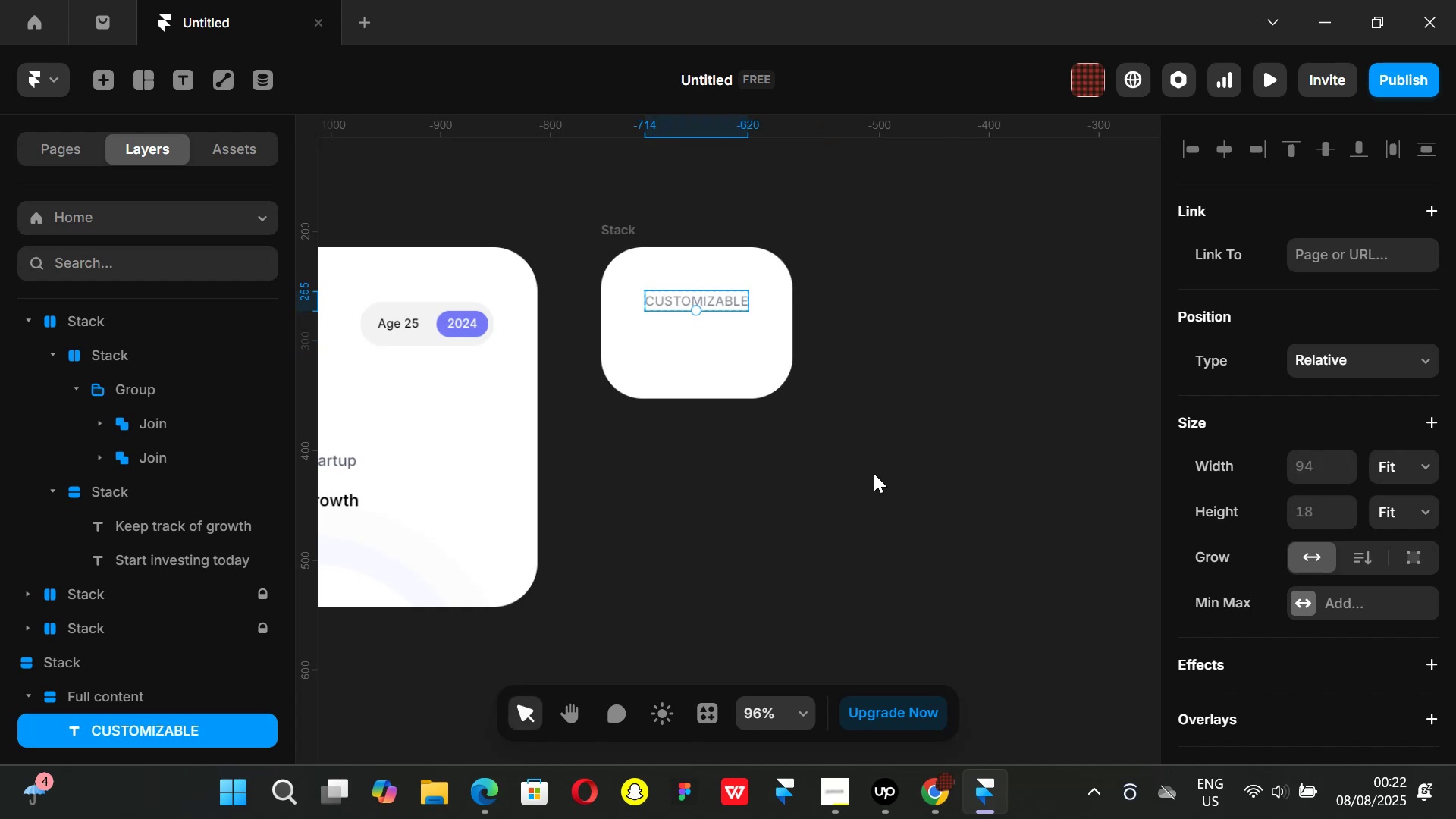 
hold_key(key=ControlLeft, duration=0.93)
scroll: coordinate [874, 473], scroll_direction: down, amount: 7.0
 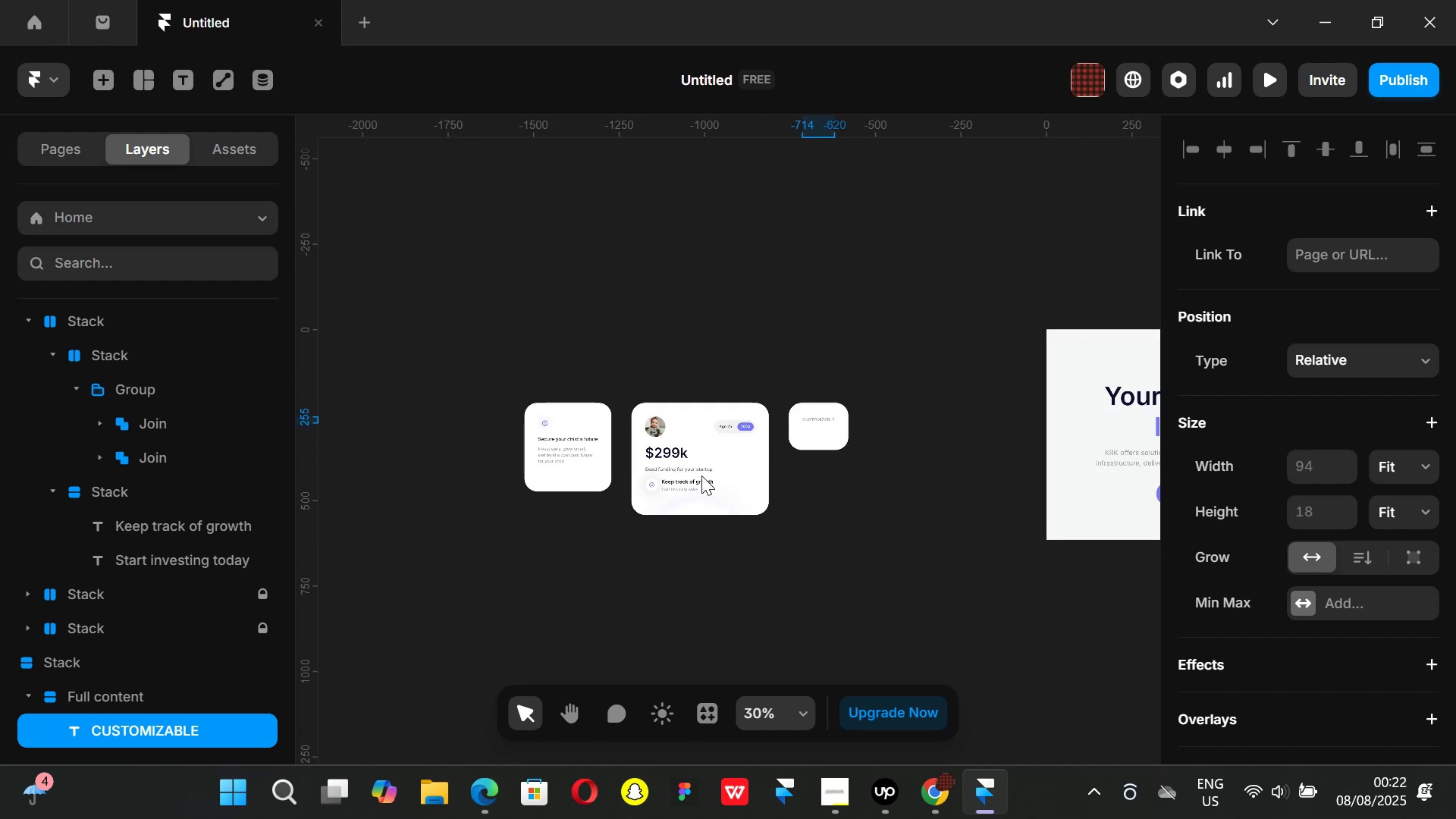 
hold_key(key=ControlLeft, duration=0.62)
scroll: coordinate [554, 433], scroll_direction: up, amount: 3.0
 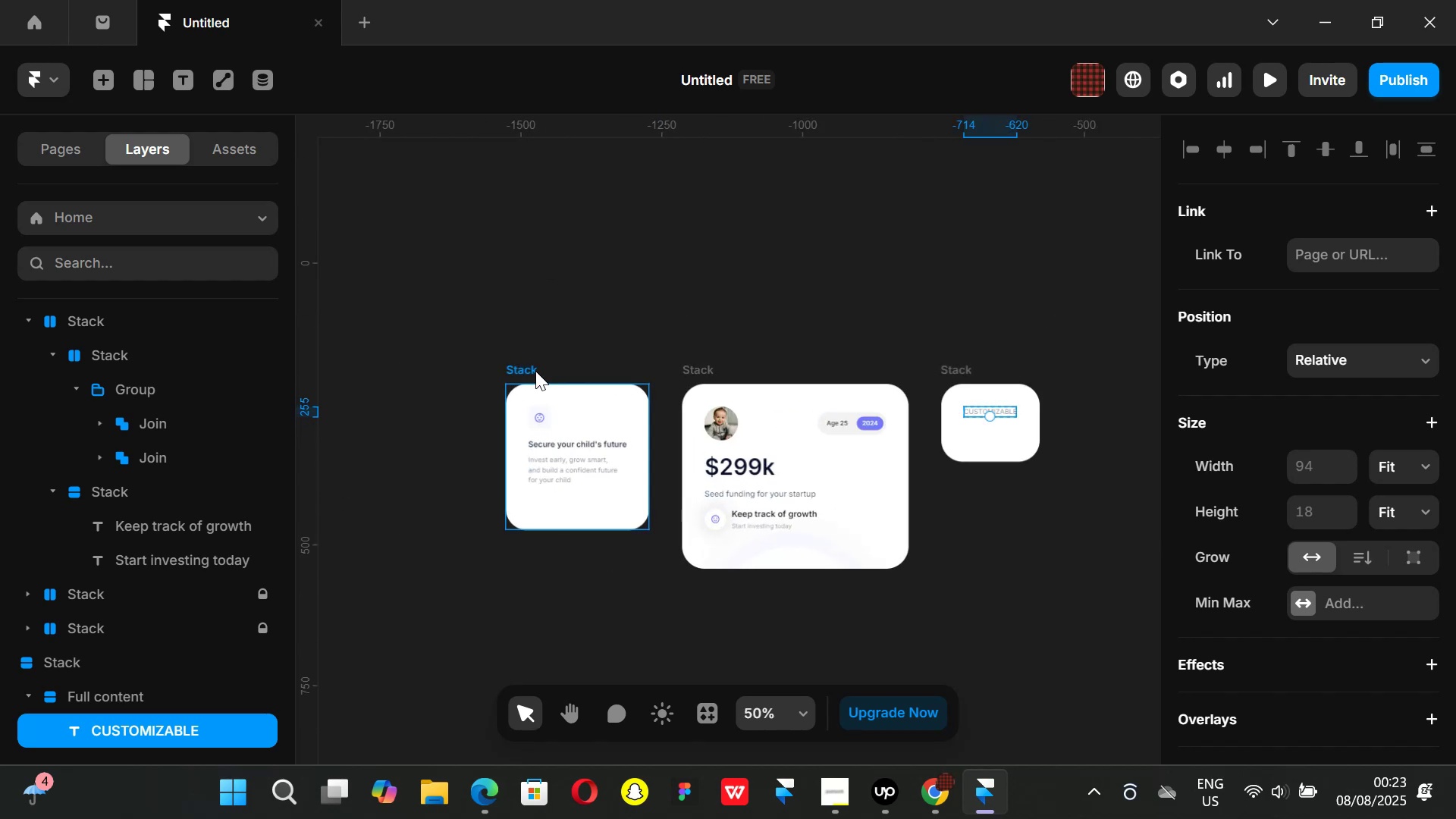 
left_click([535, 371])
 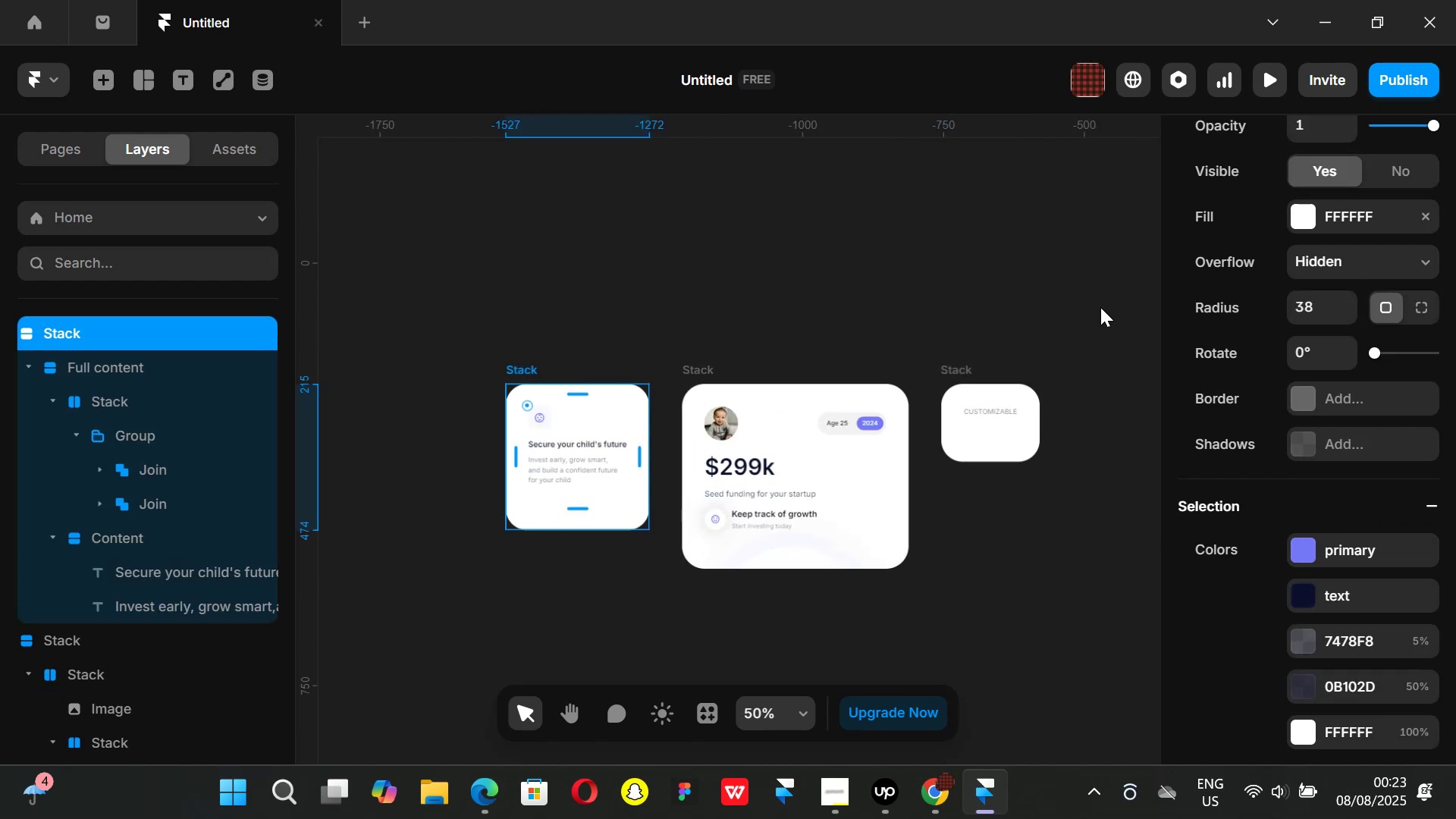 
scroll: coordinate [1401, 374], scroll_direction: up, amount: 6.0
 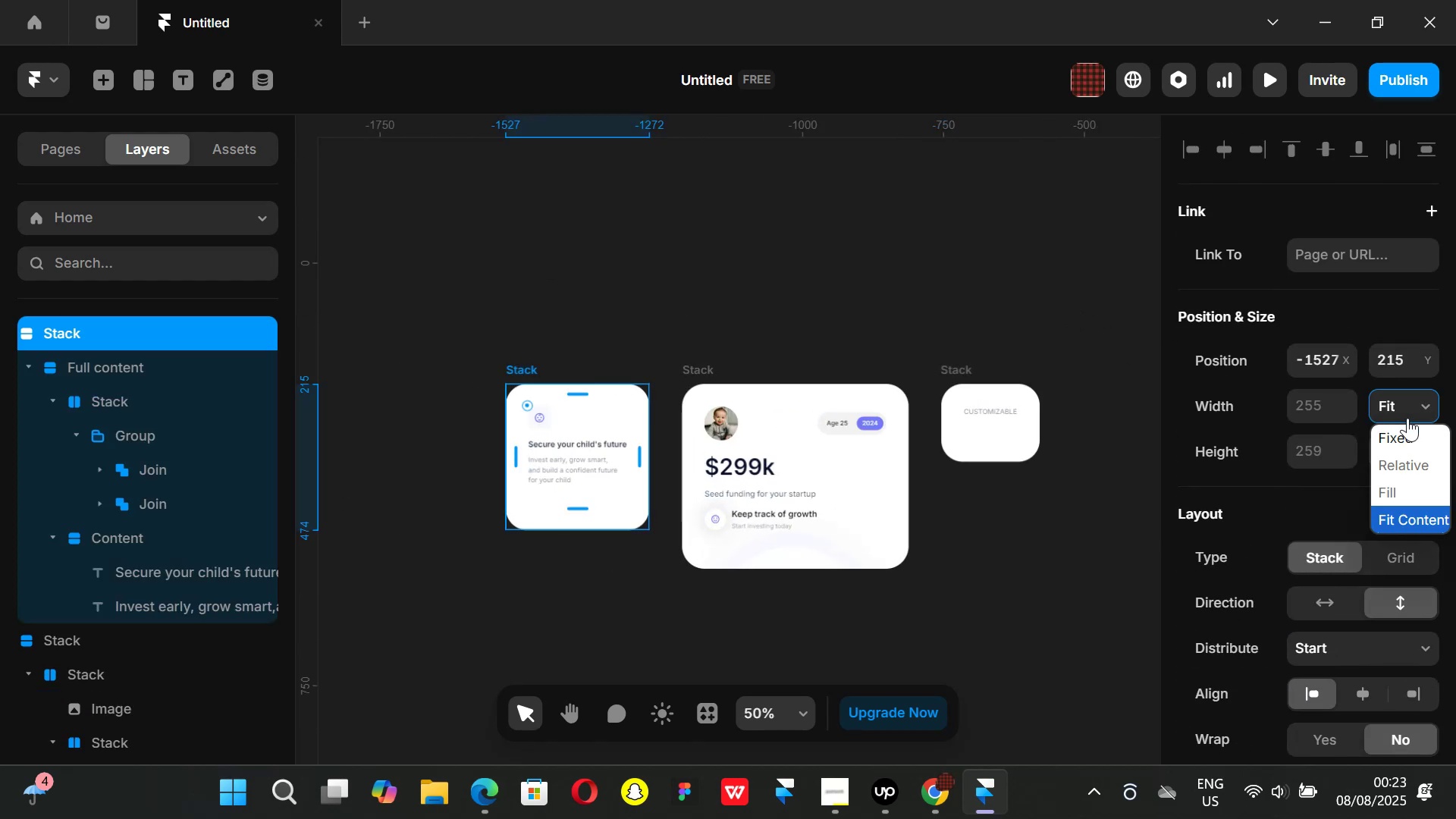 
left_click([1404, 438])
 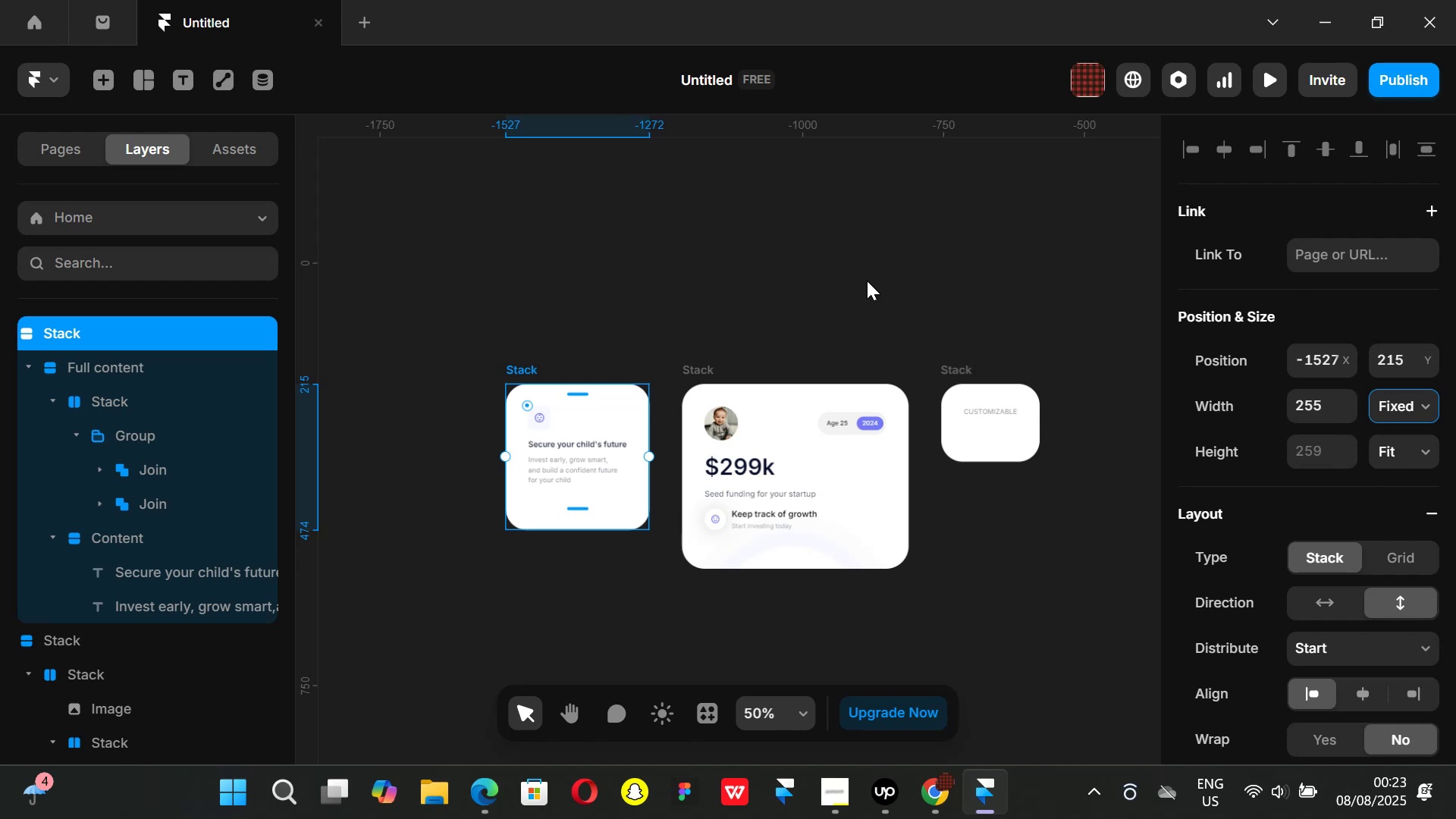 
wait(7.67)
 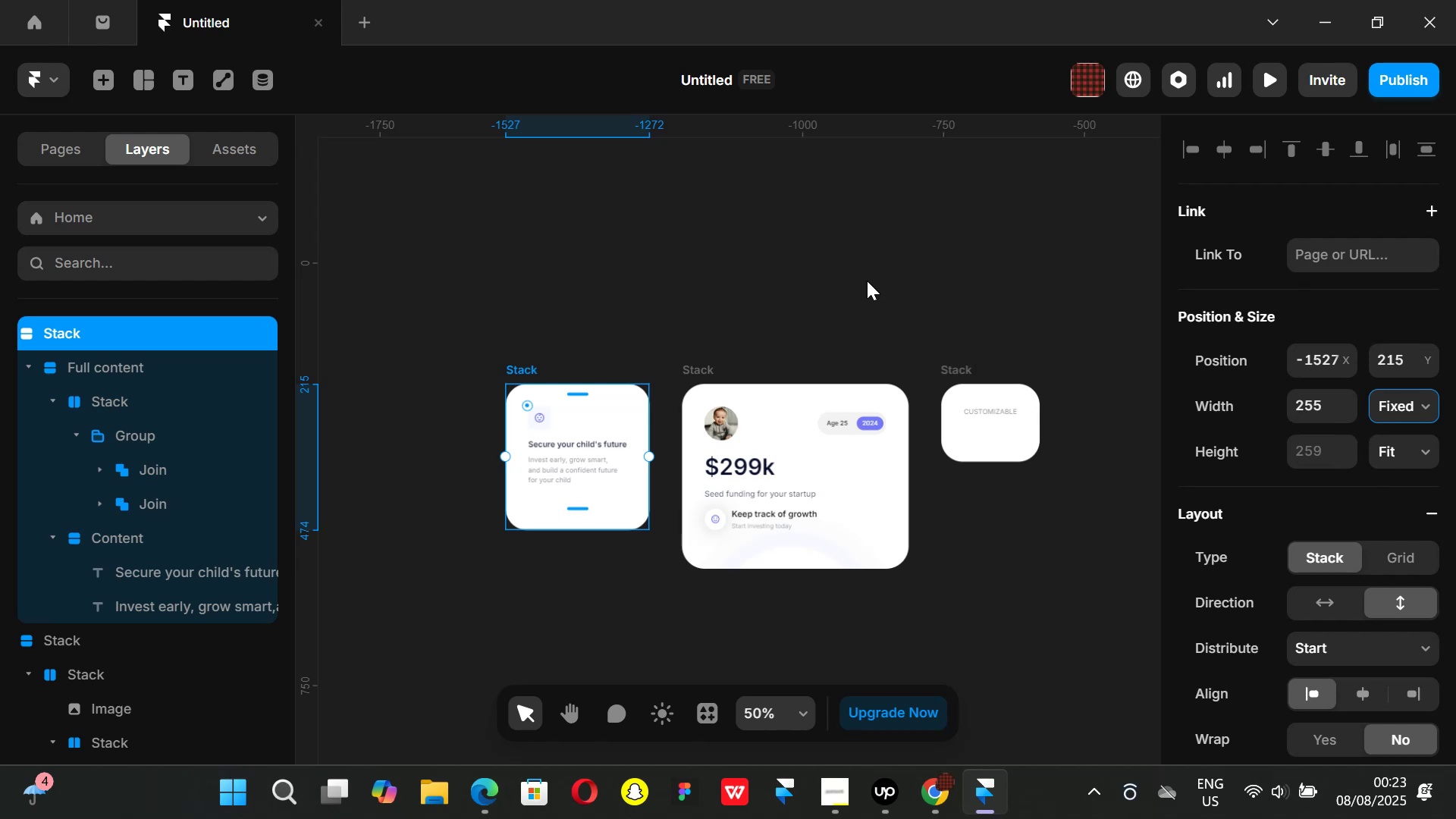 
left_click([940, 811])
 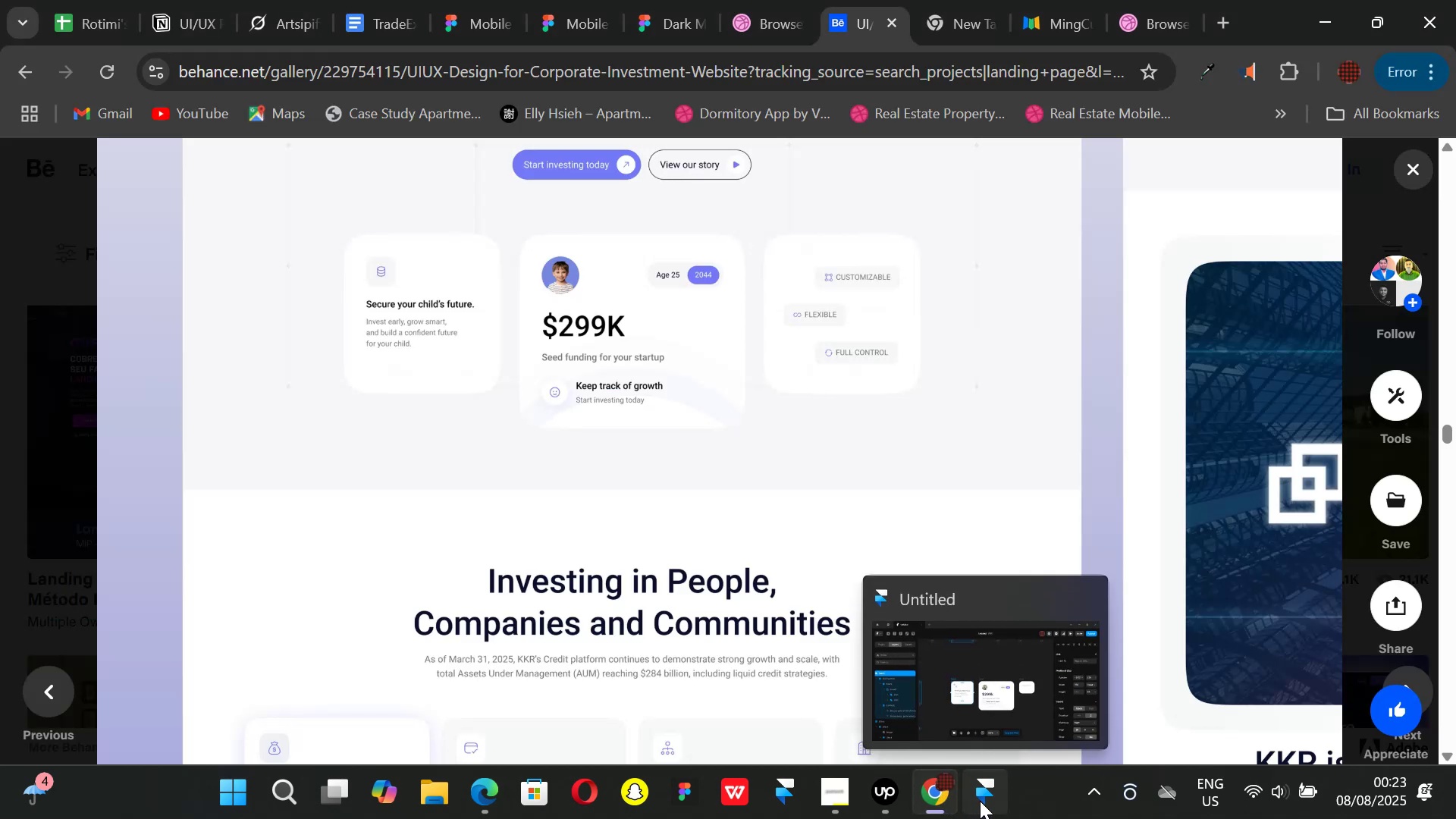 
left_click_drag(start_coordinate=[980, 801], to_coordinate=[980, 810])
 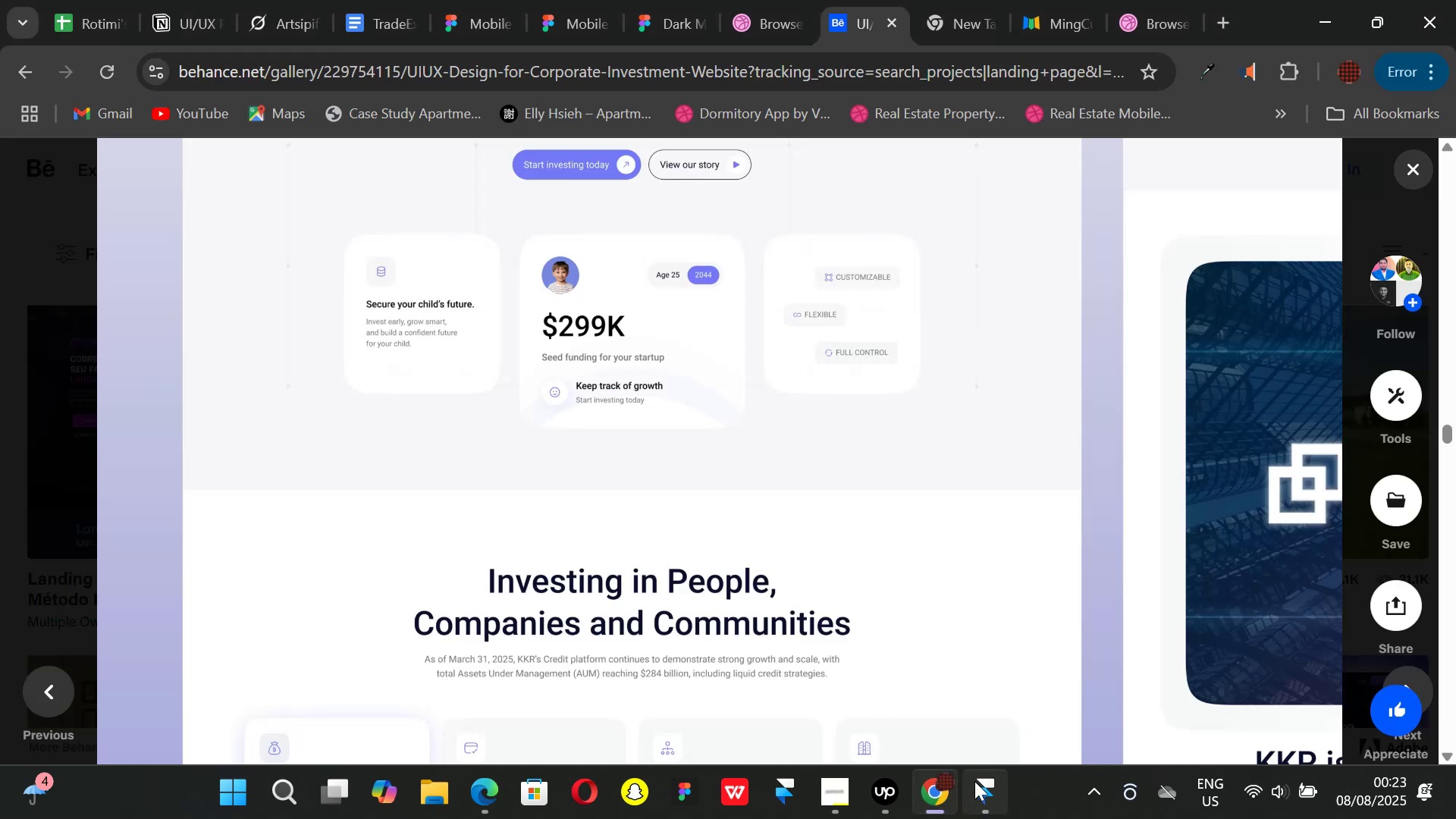 
left_click([980, 783])
 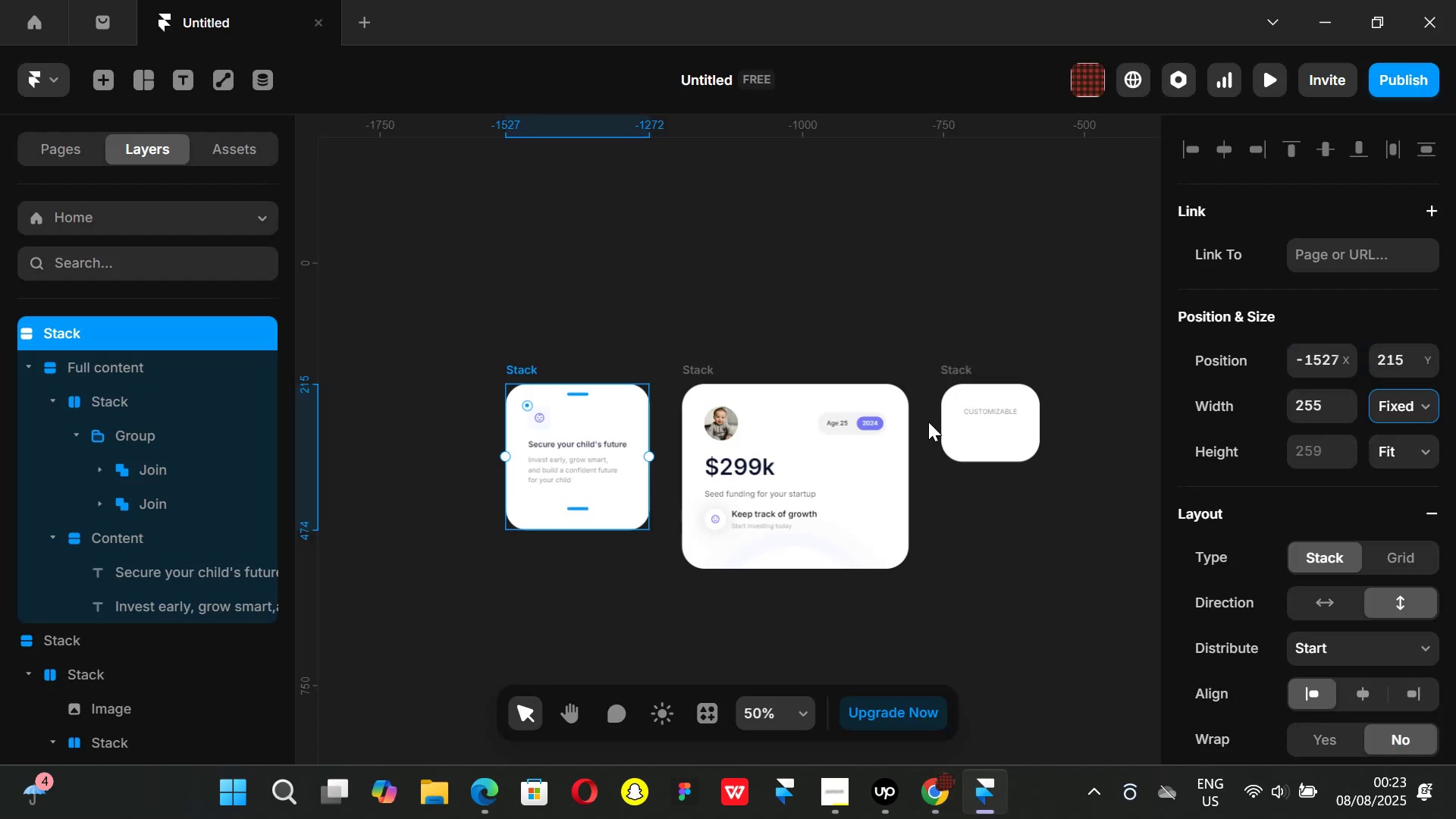 
mouse_move([925, 376])
 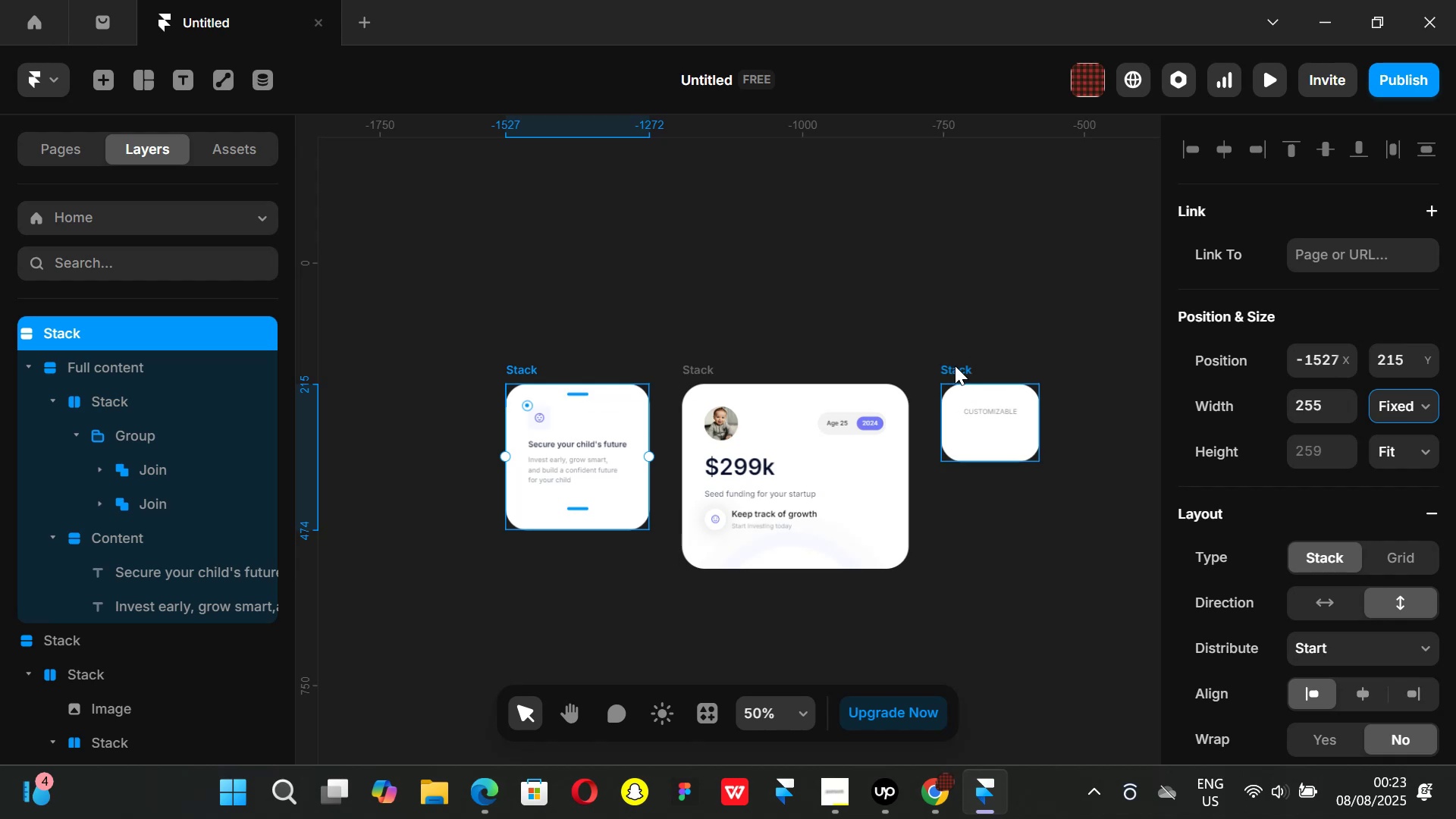 
left_click([955, 366])
 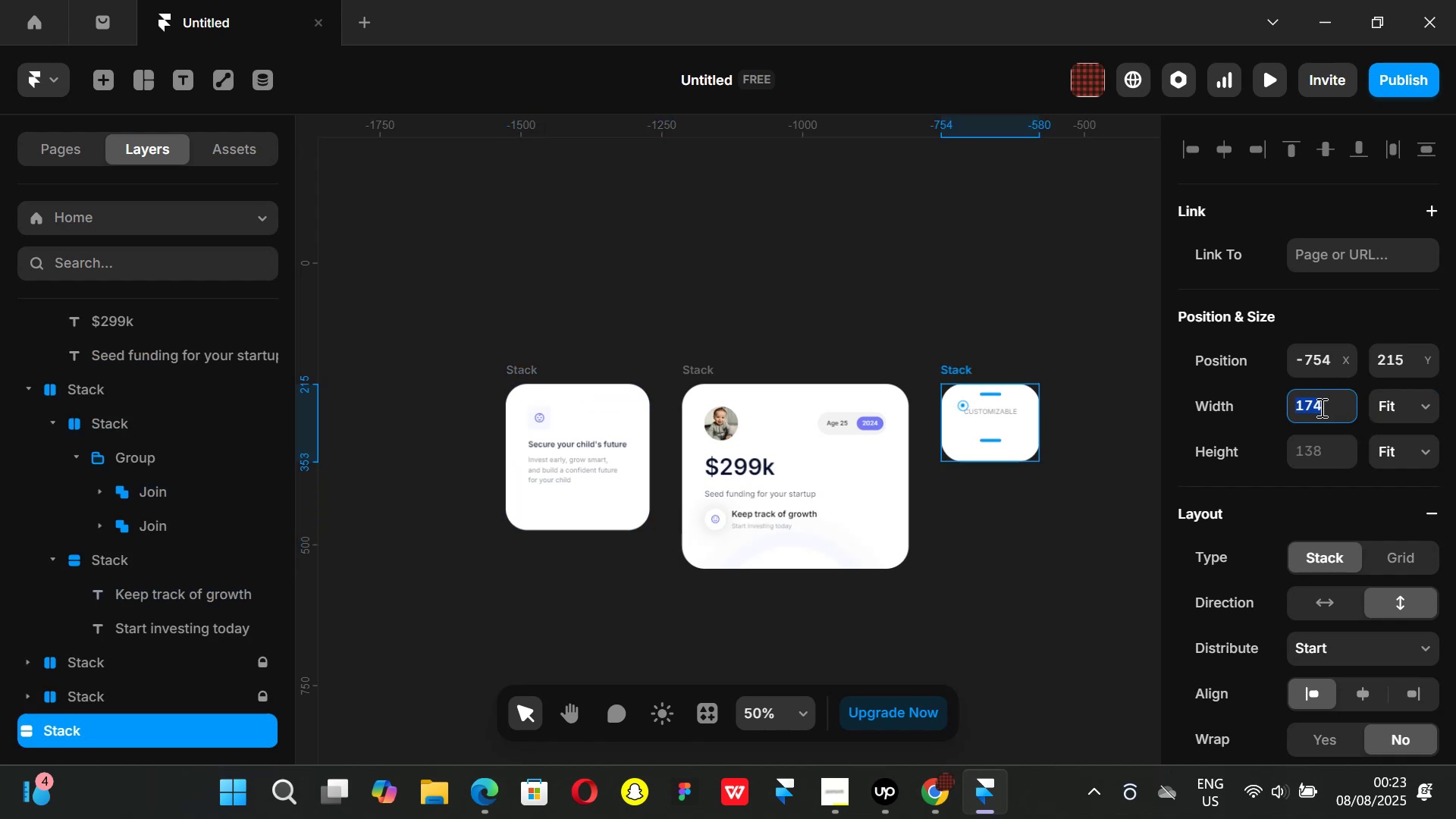 
type(255)
 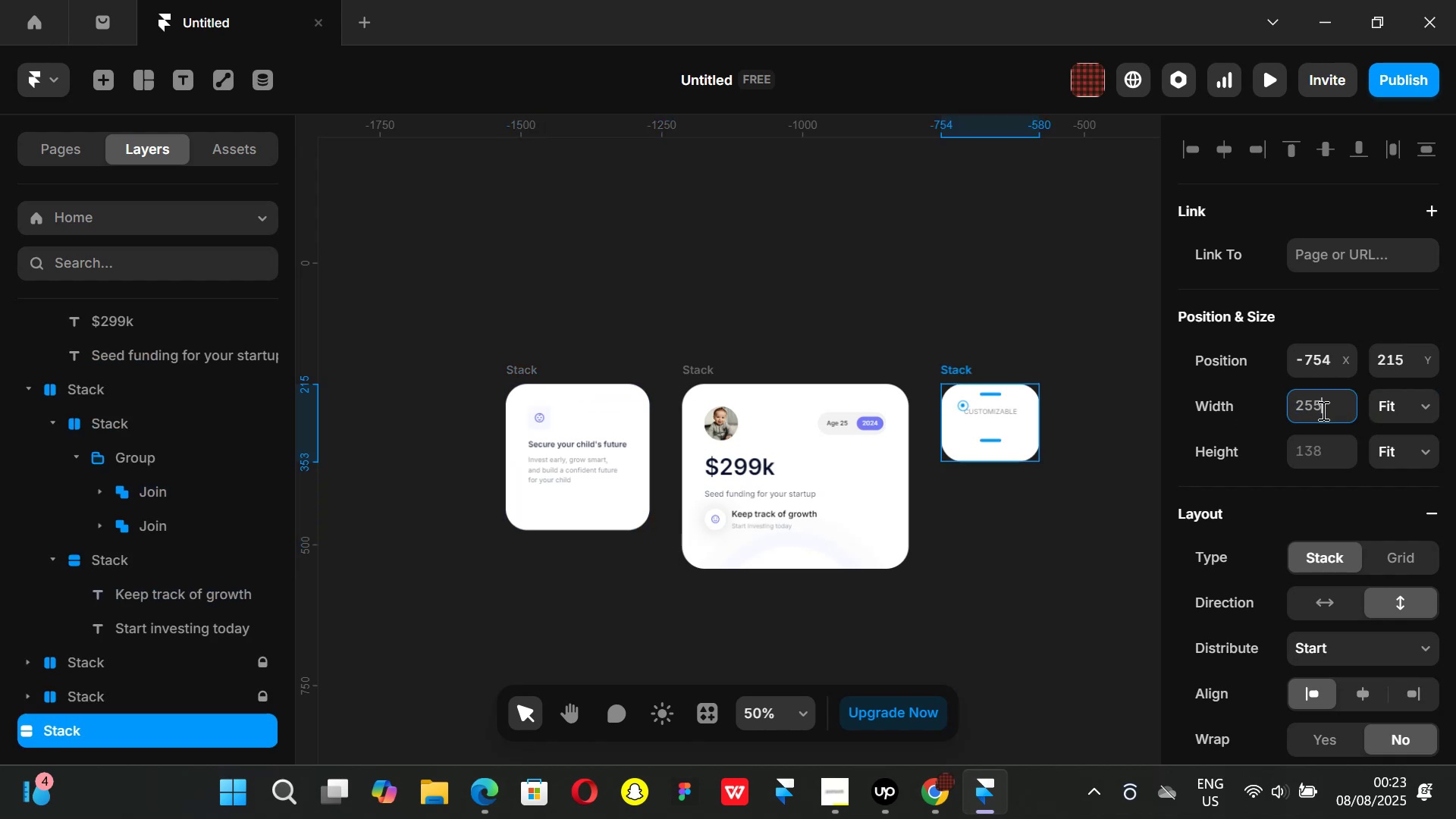 
key(Enter)
 